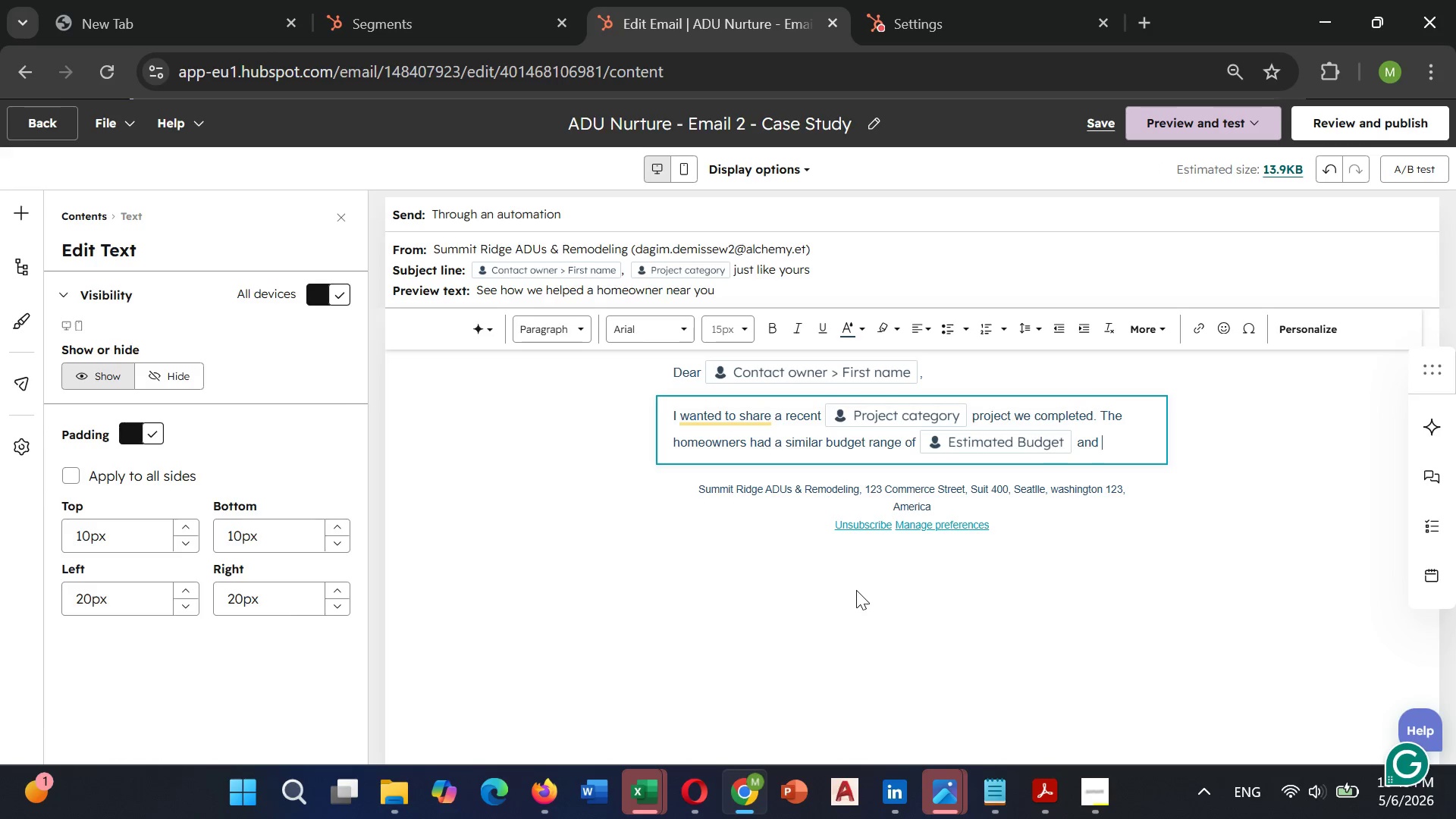 
type(their)
 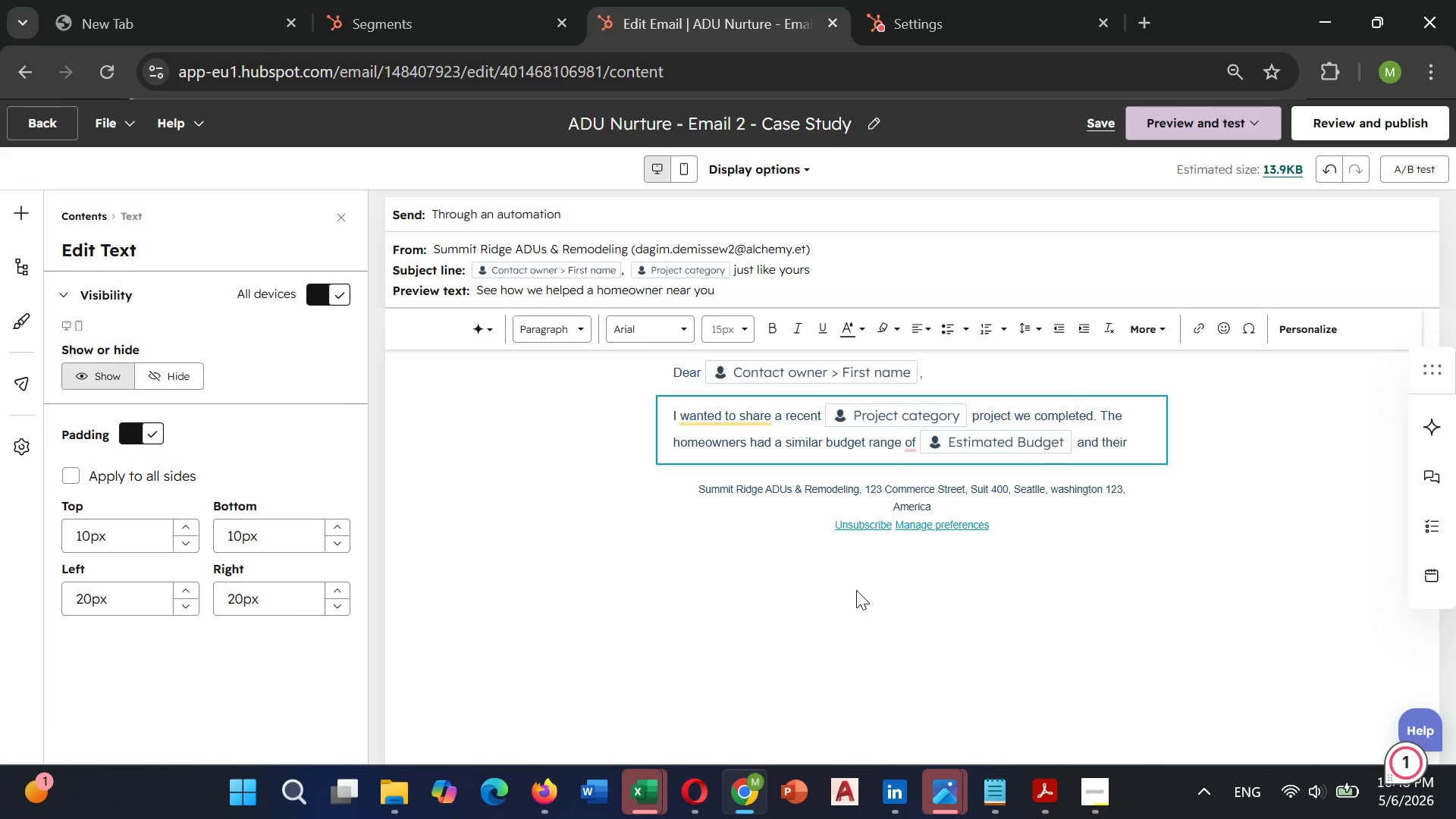 
type( property was in a )
 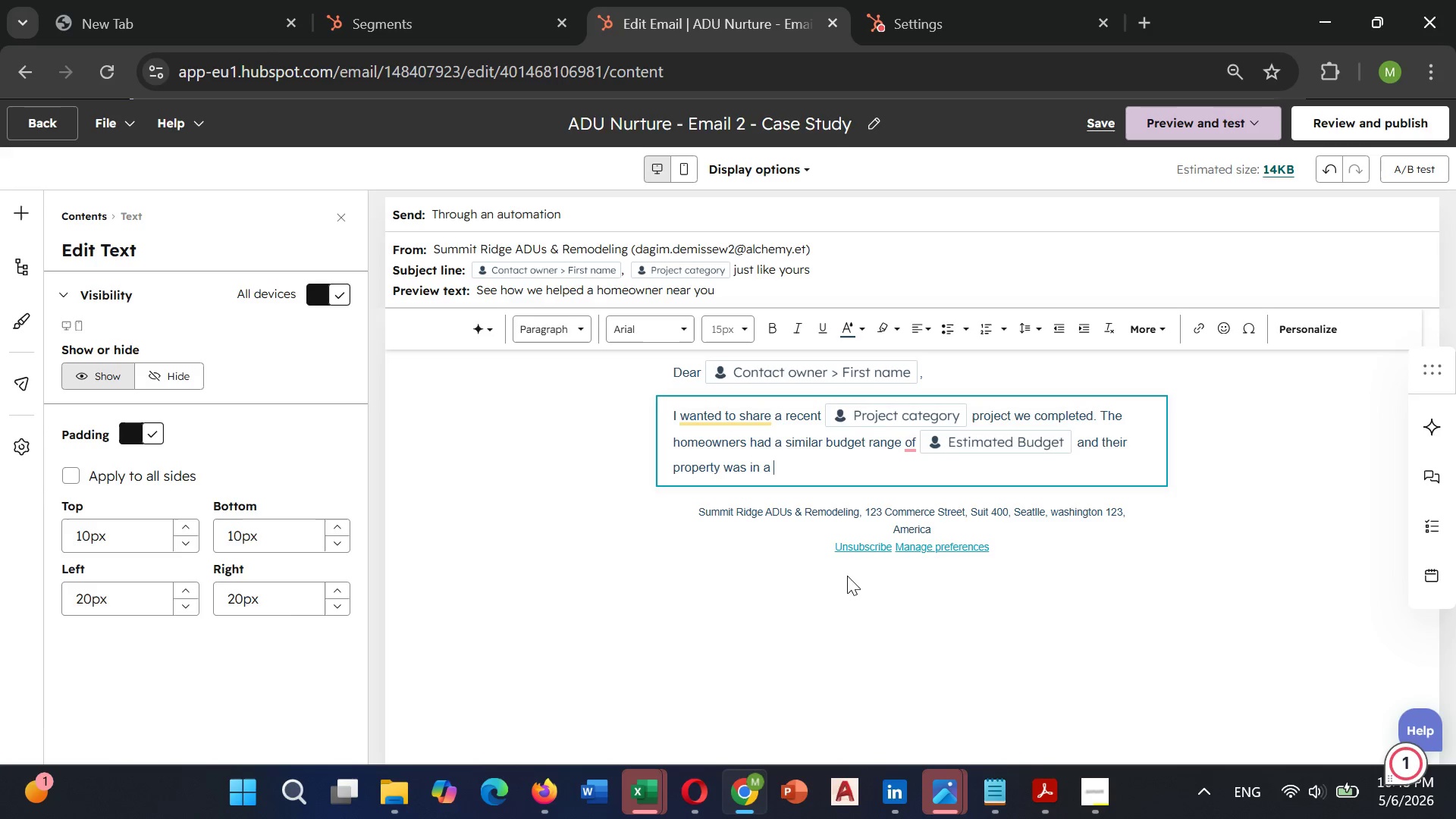 
type(neighbot)
key(Backspace)
type(rhood with zo[VolumeDown][VolumeDown]ning rules com)
 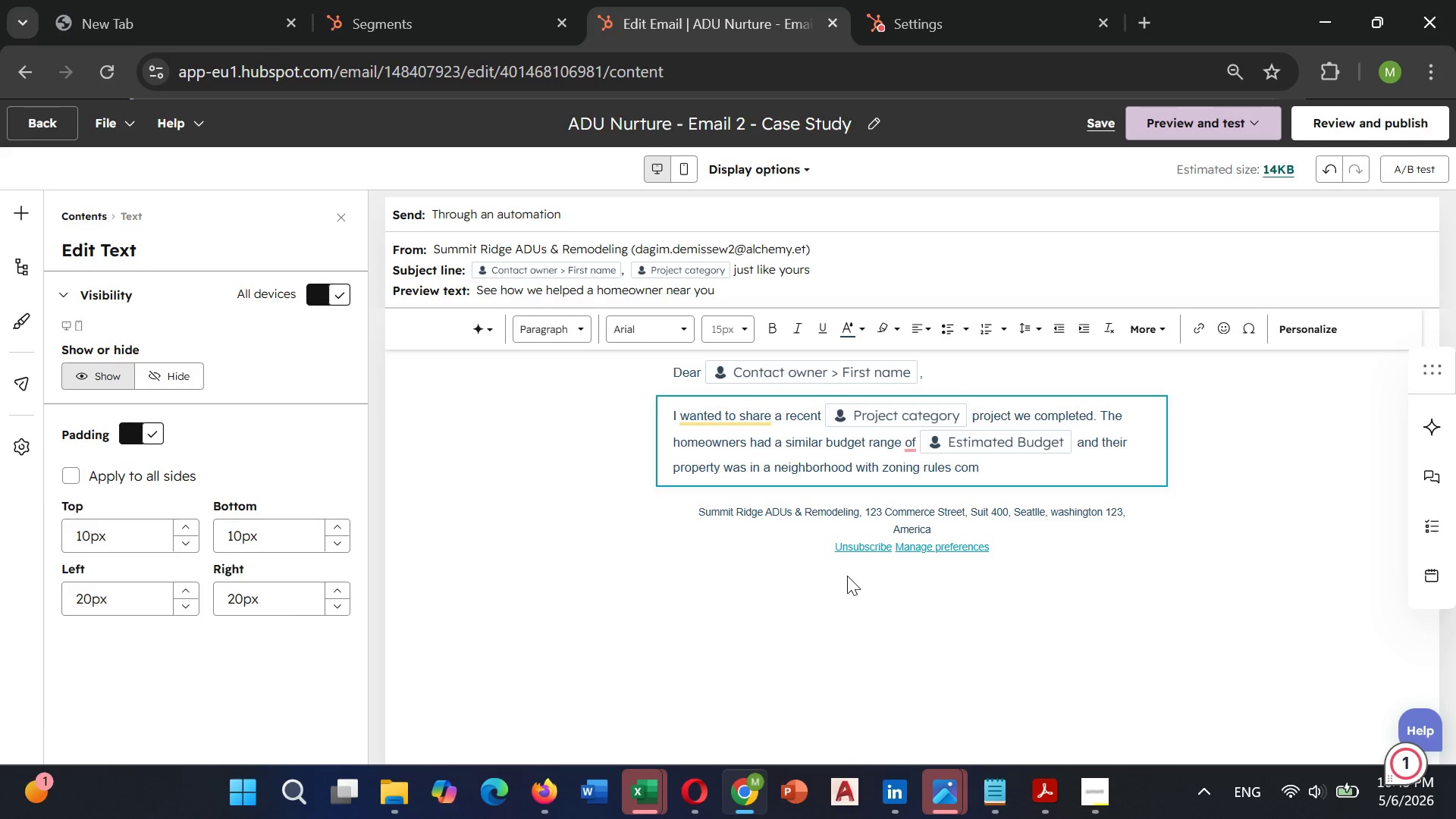 
type(parable y)
key(Backspace)
type(to yours near)
 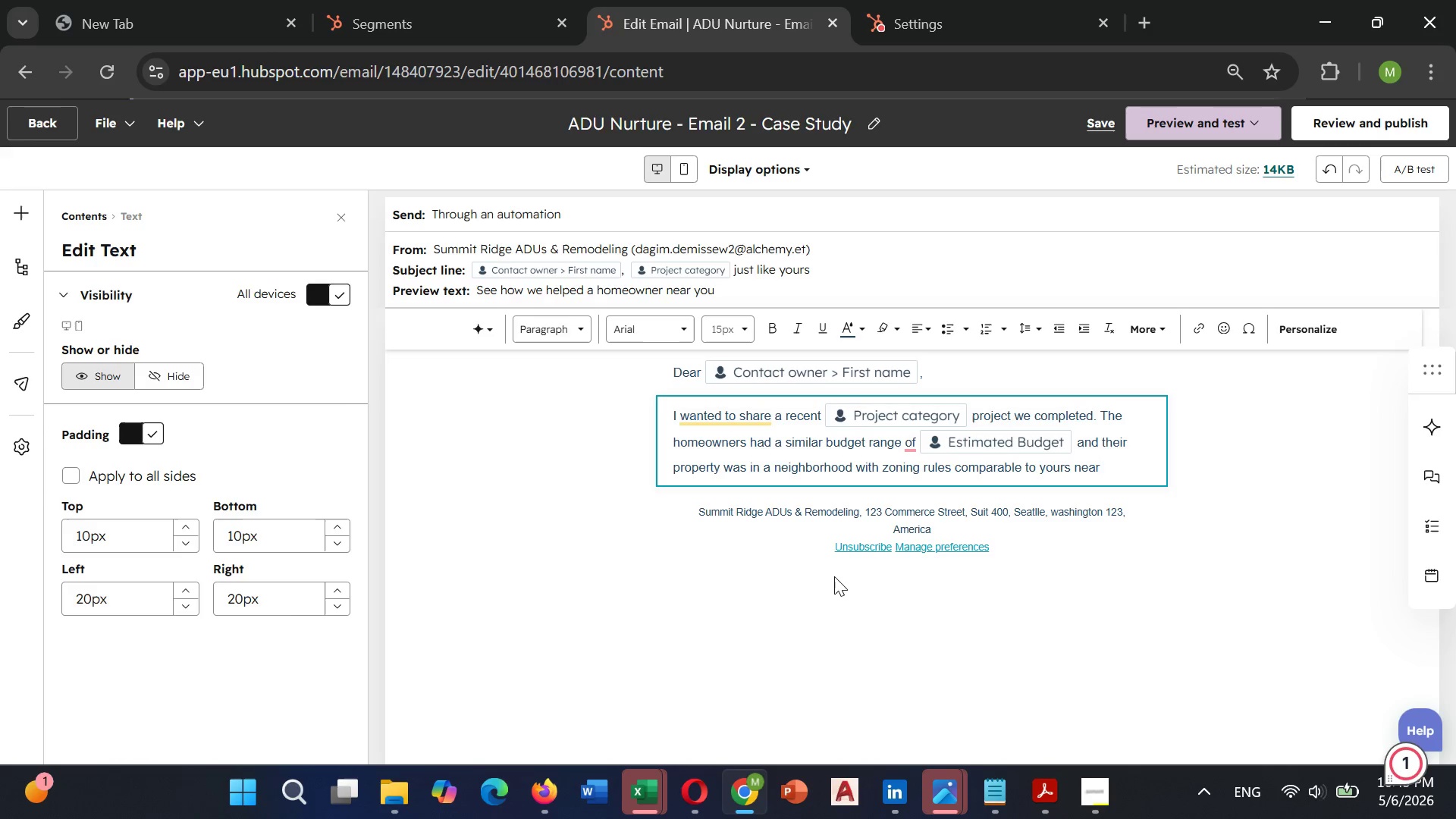 
key(Space)
 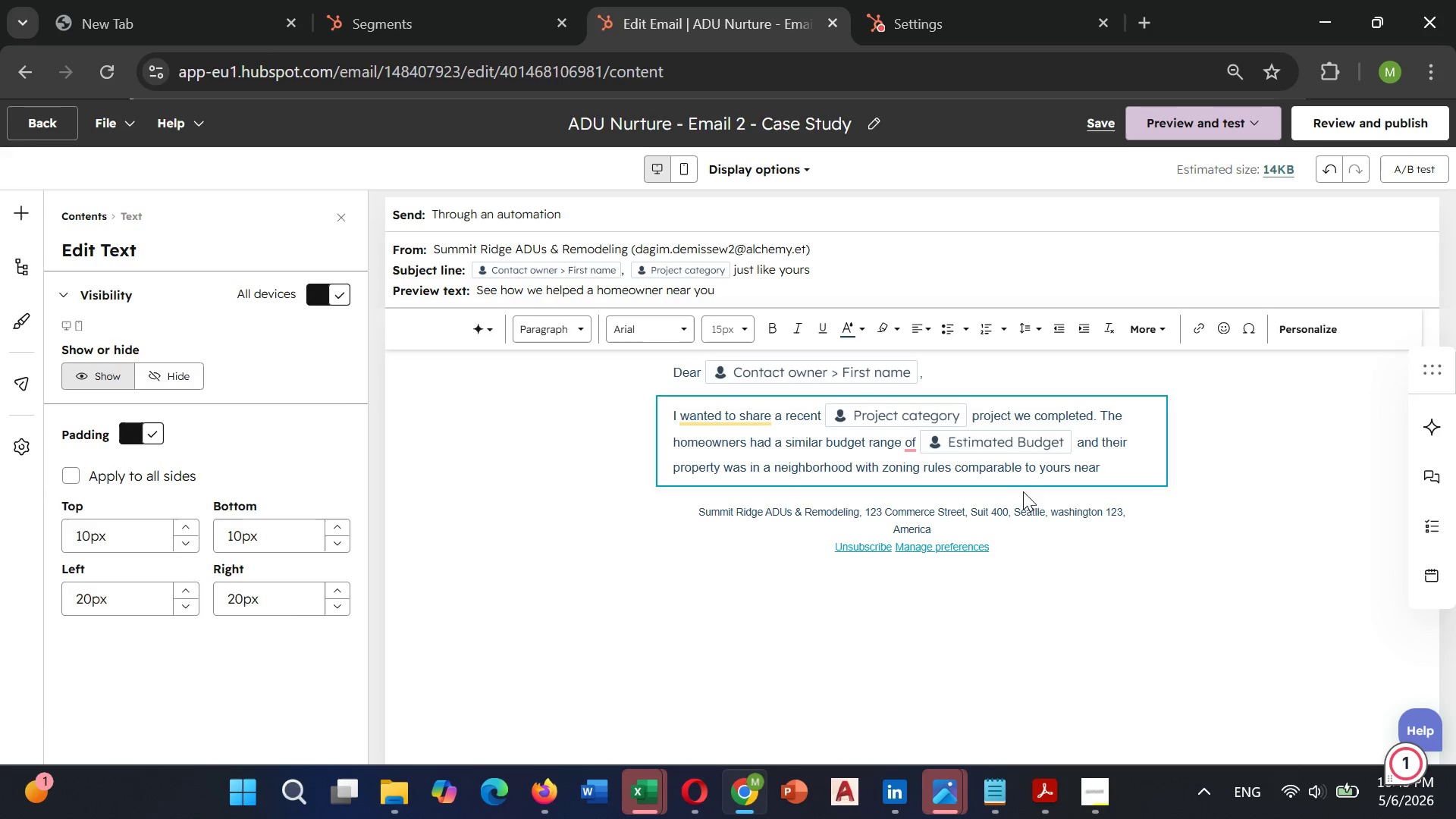 
mouse_move([912, 466])
 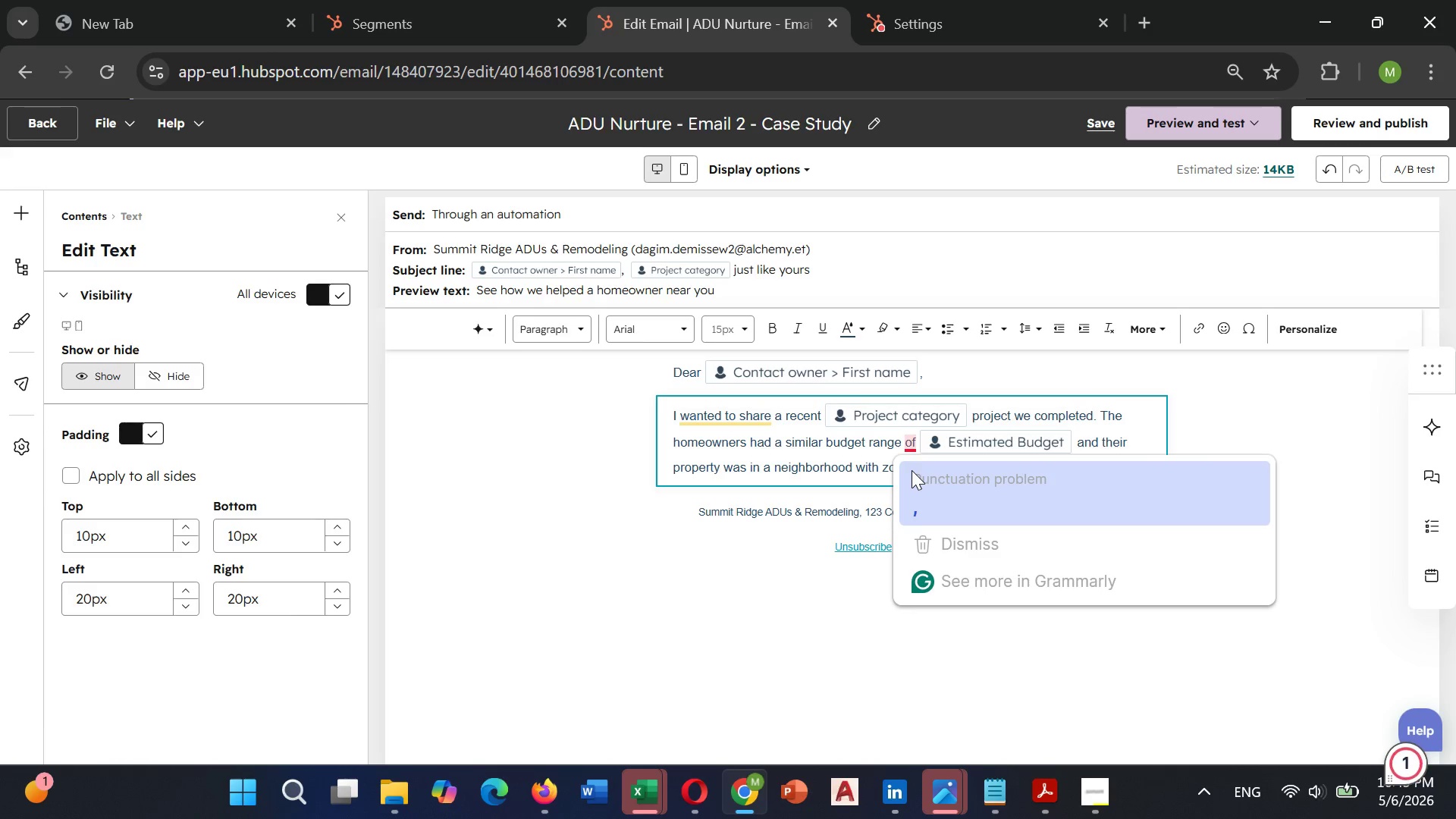 
left_click([912, 470])
 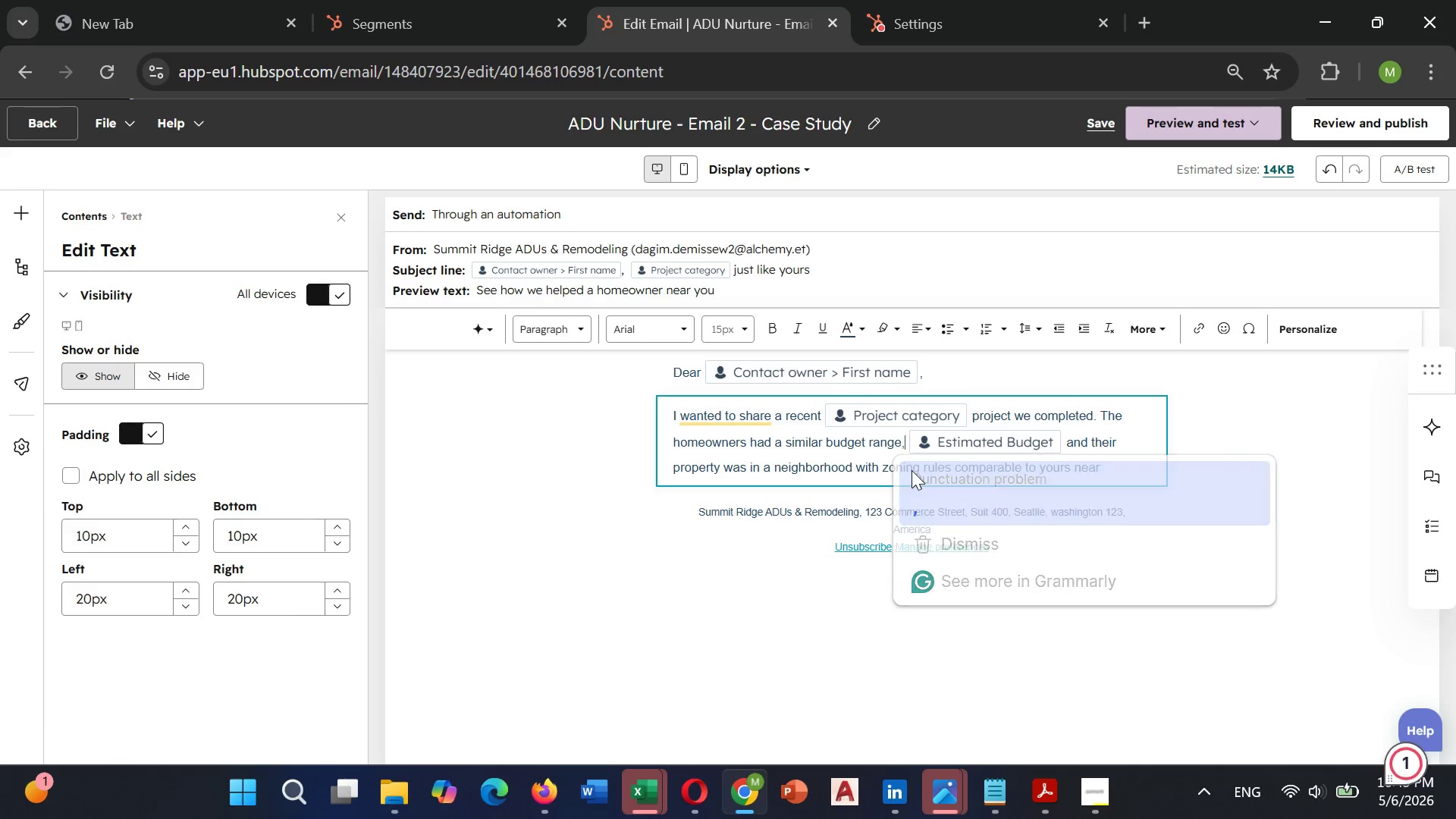 
left_click([1101, 467])
 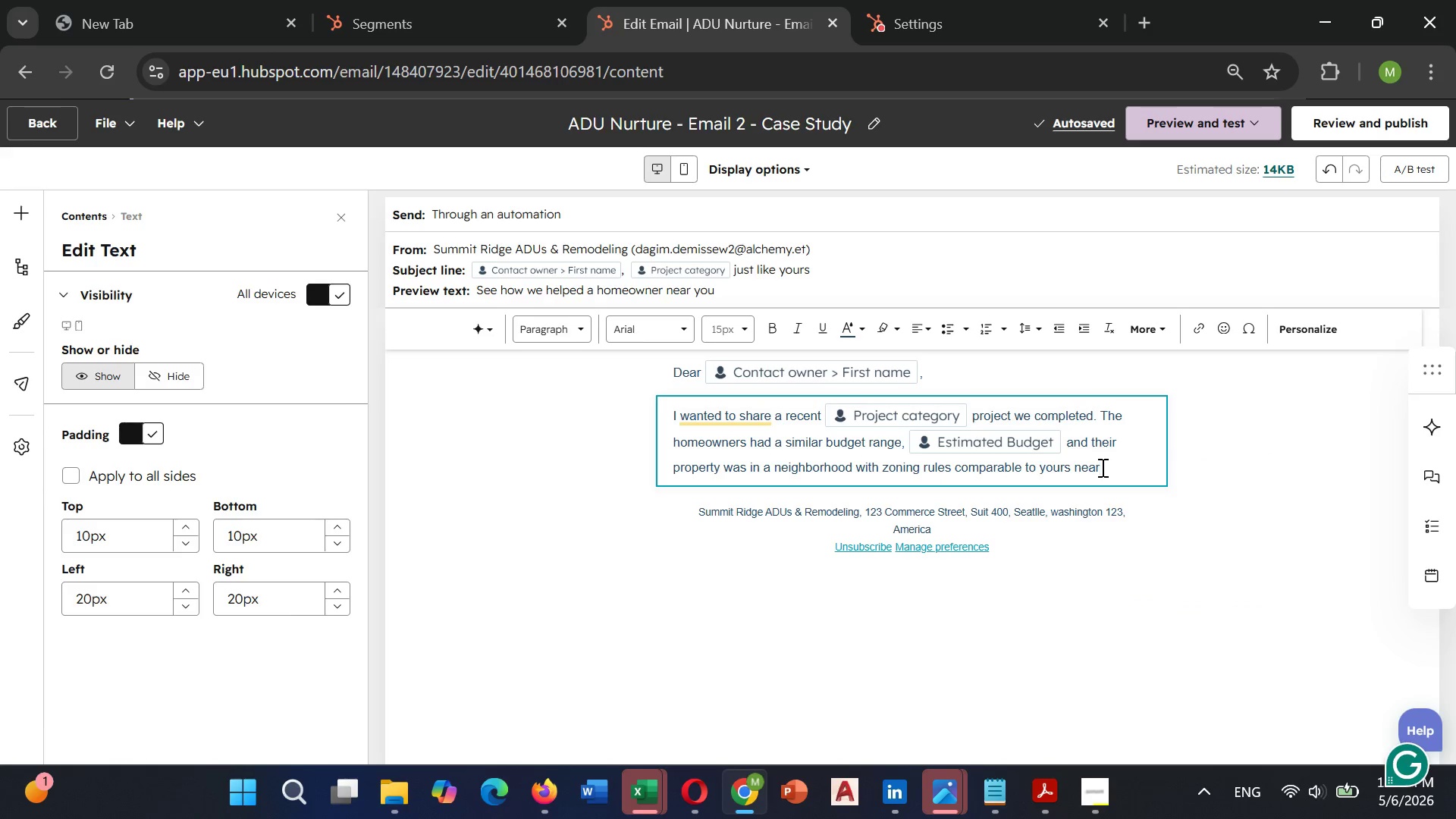 
key(Space)
 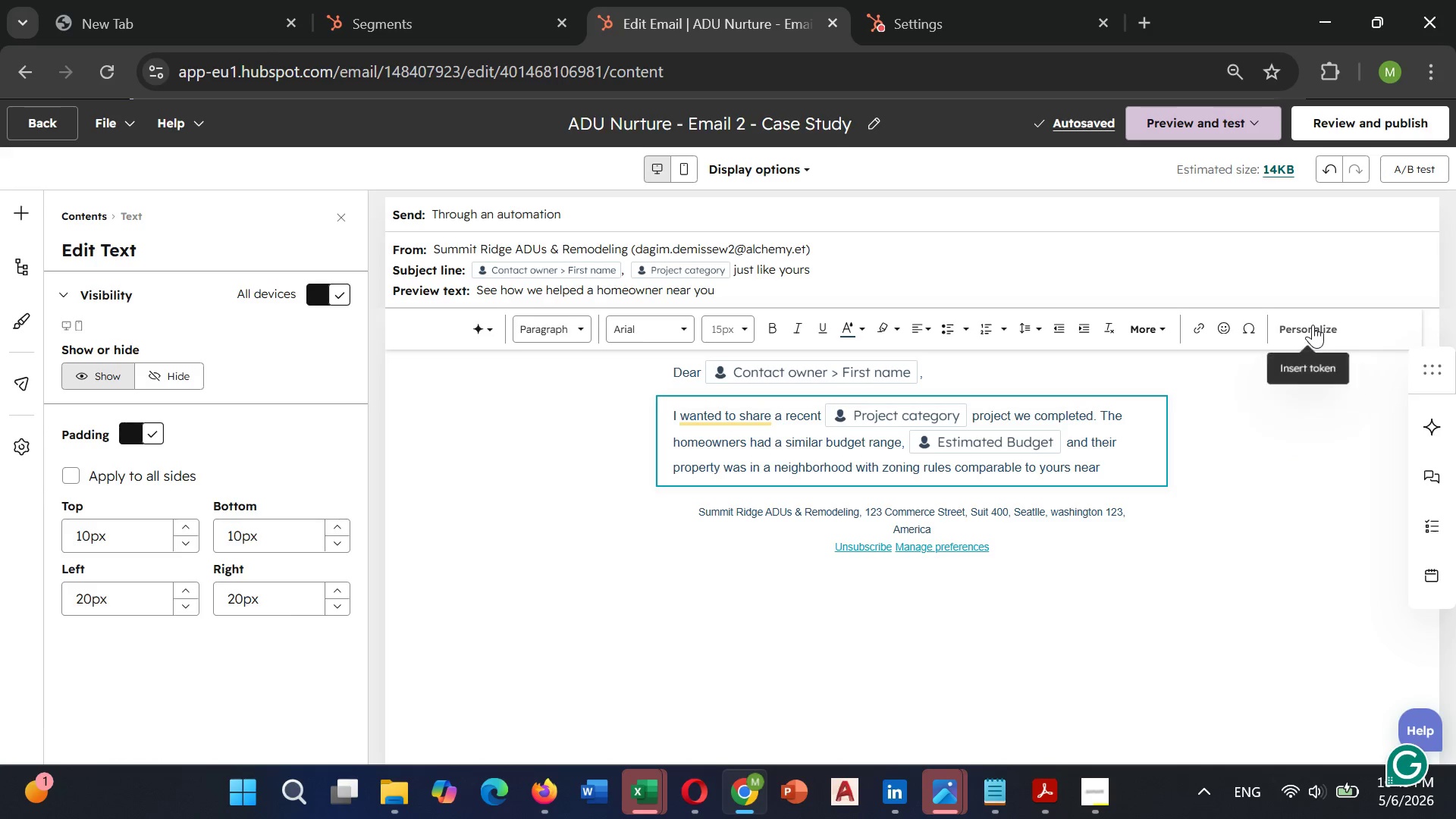 
wait(5.58)
 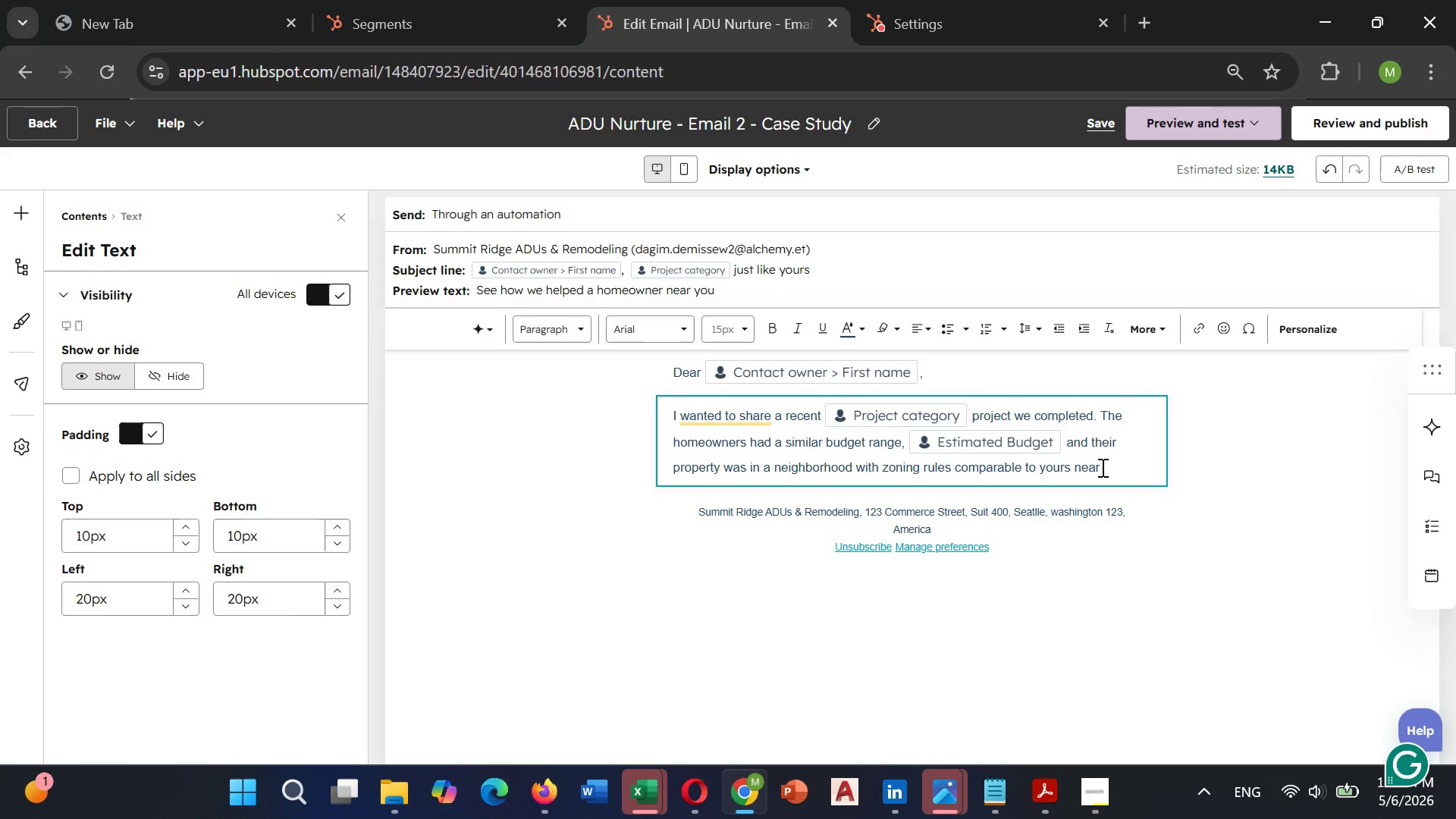 
left_click([1055, 651])
 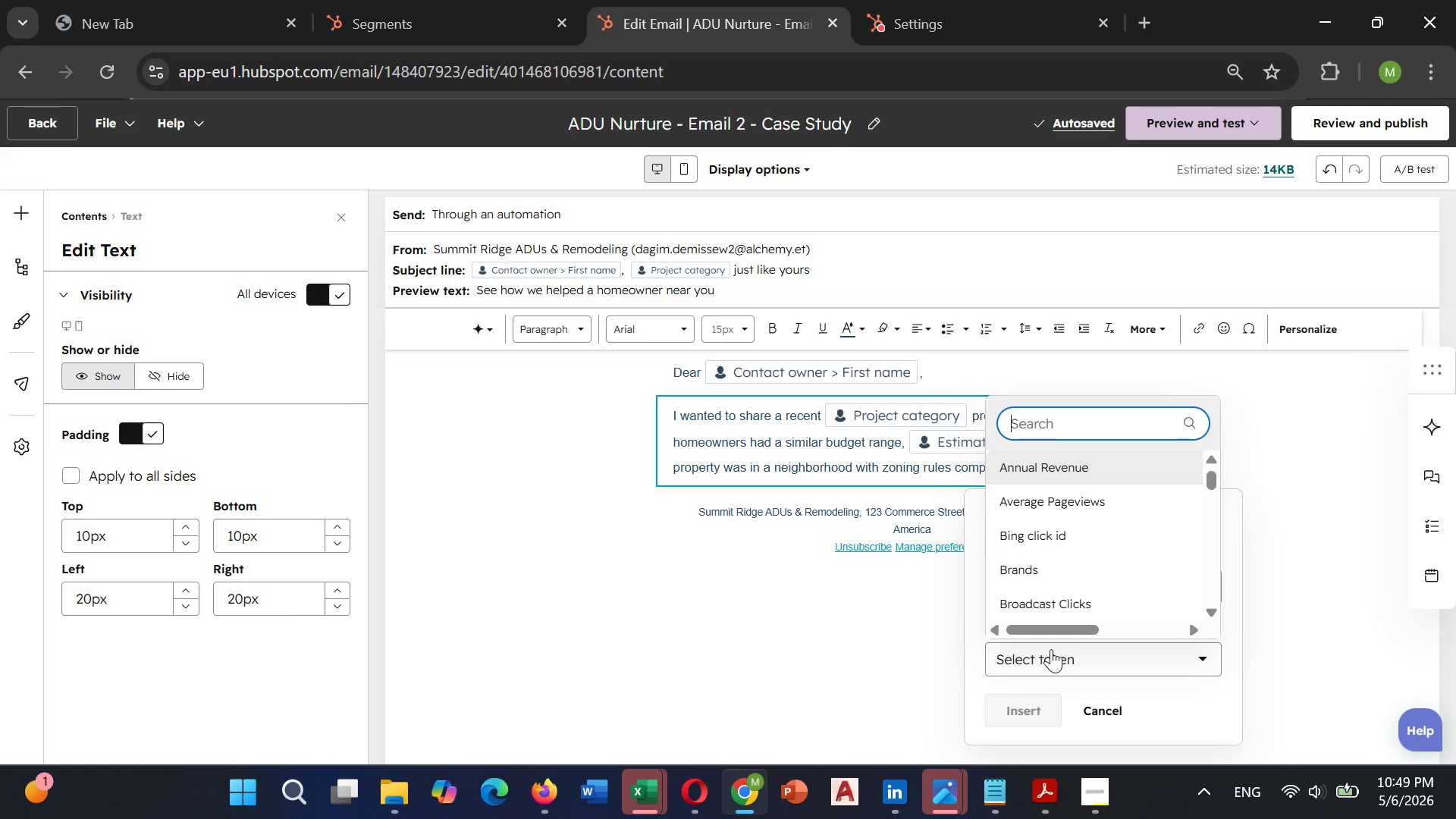 
type(propert)
 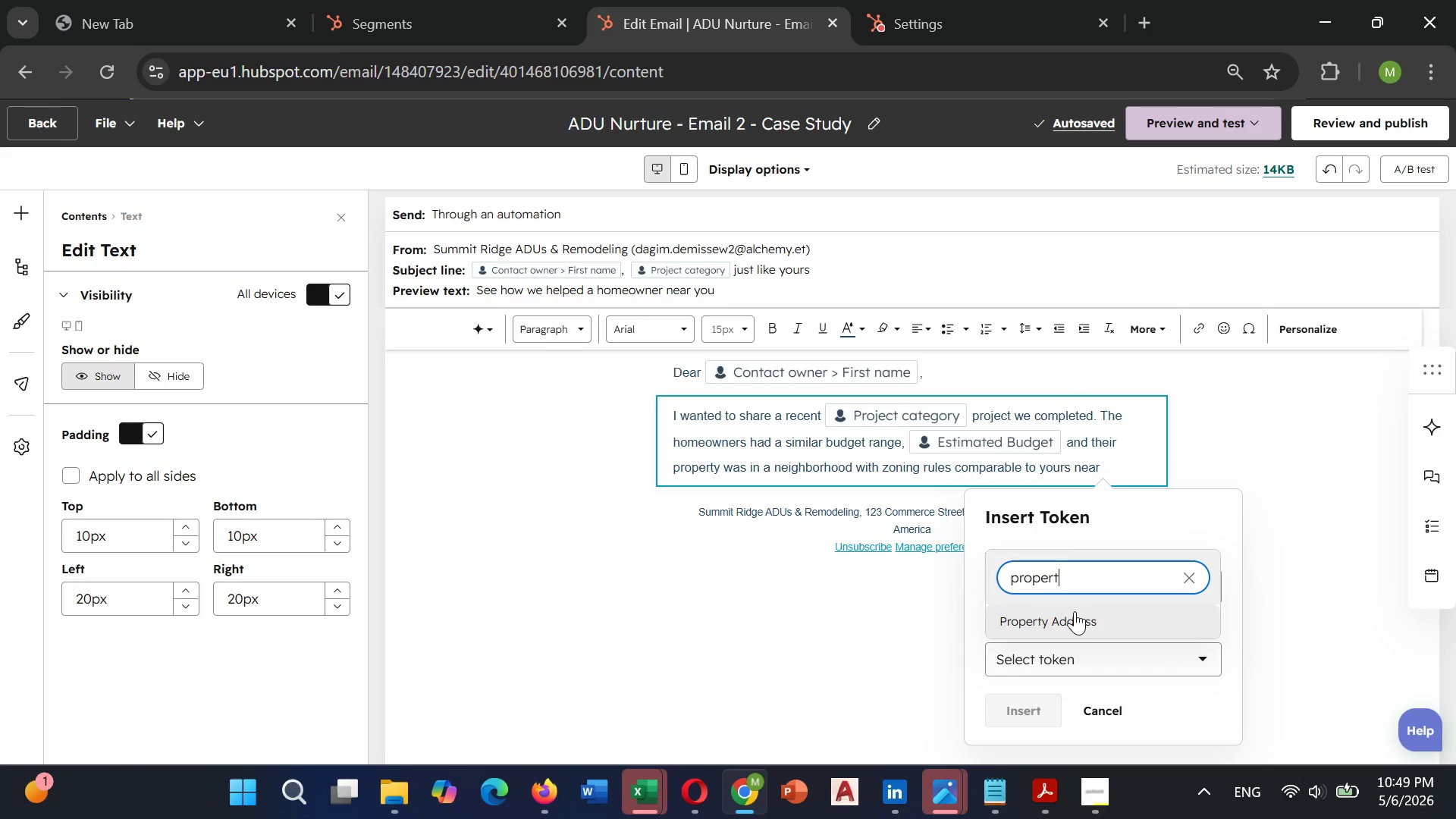 
left_click([1075, 610])
 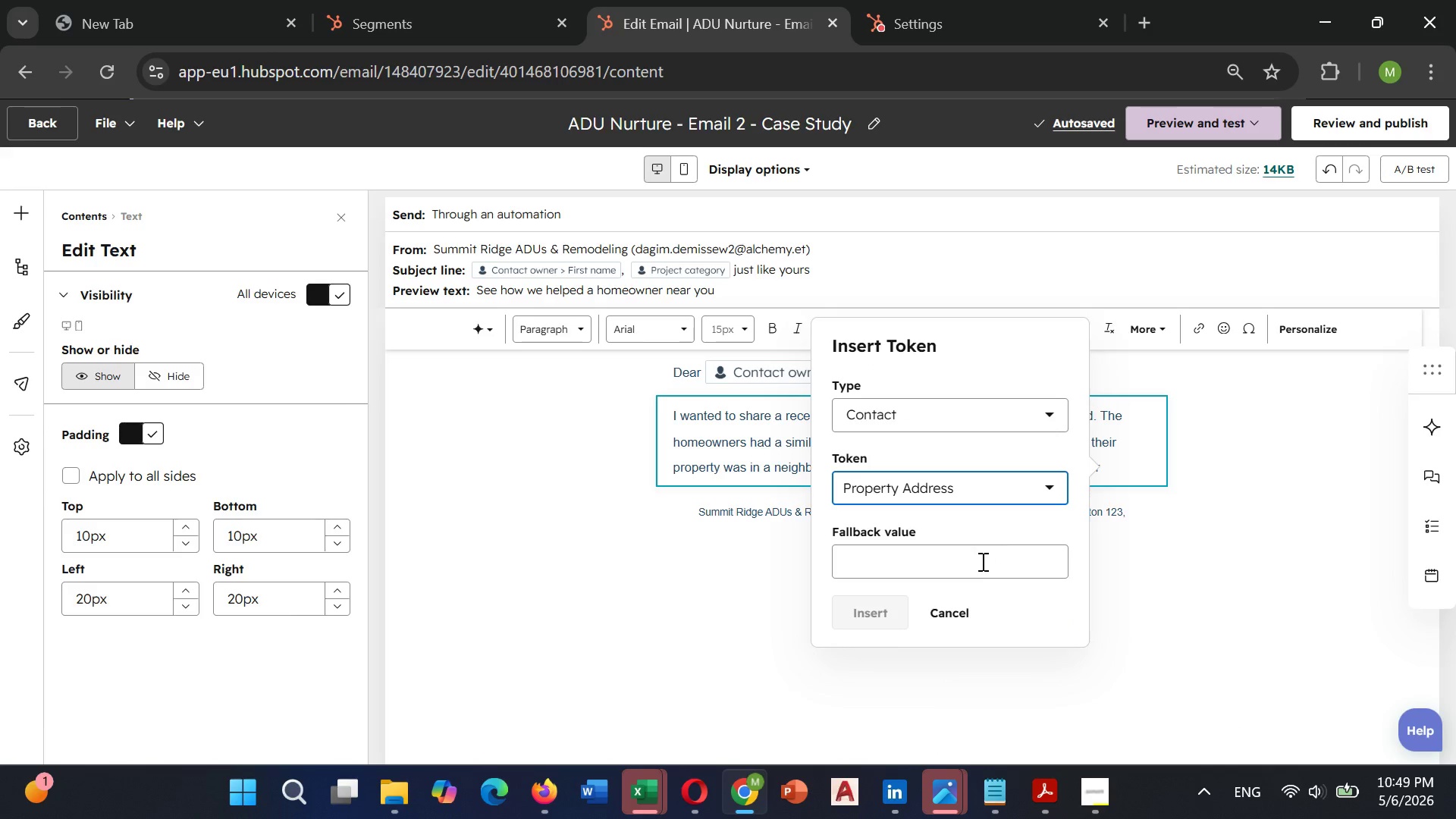 
left_click([968, 560])
 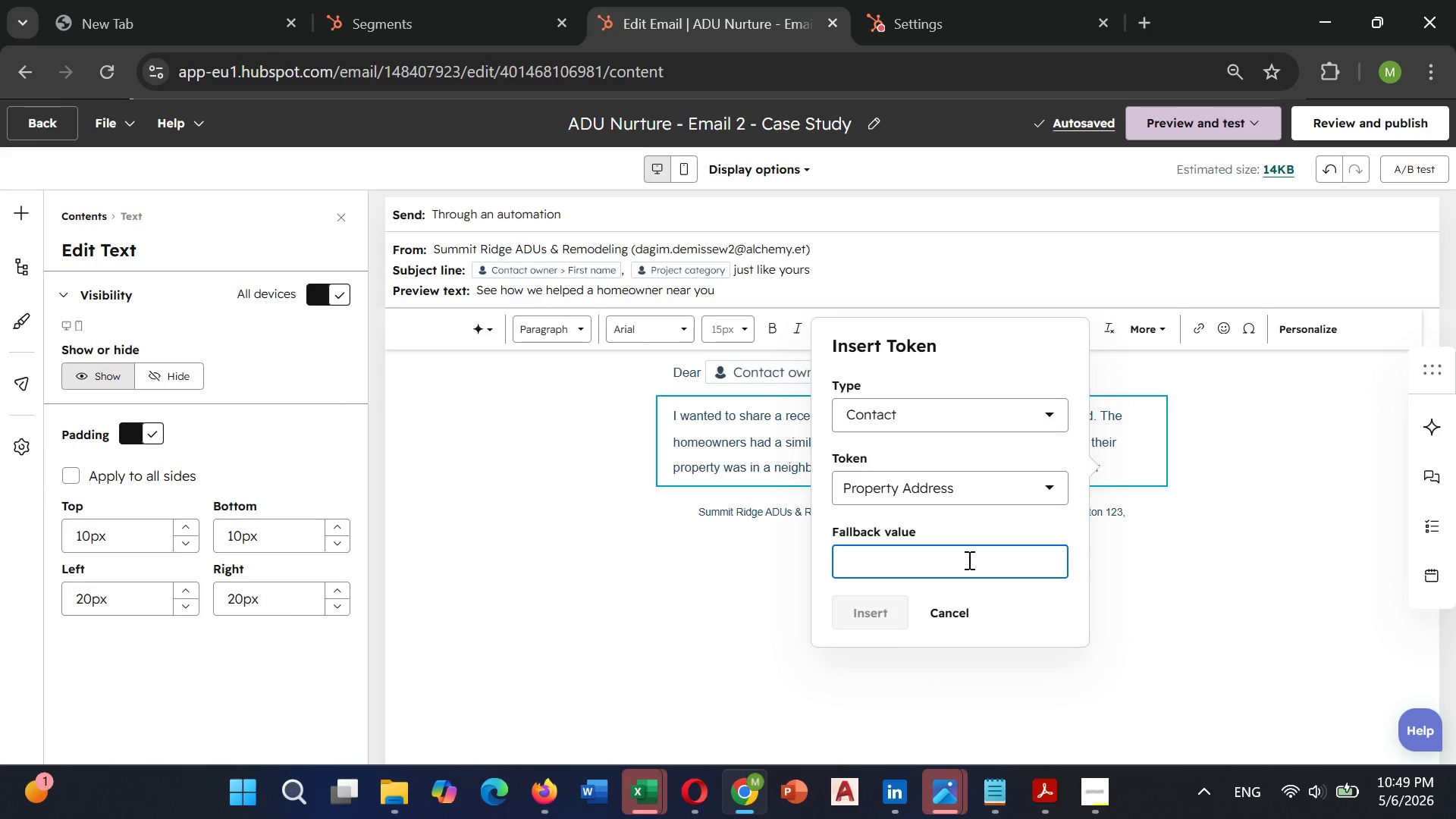 
type(Seattle,WA)
 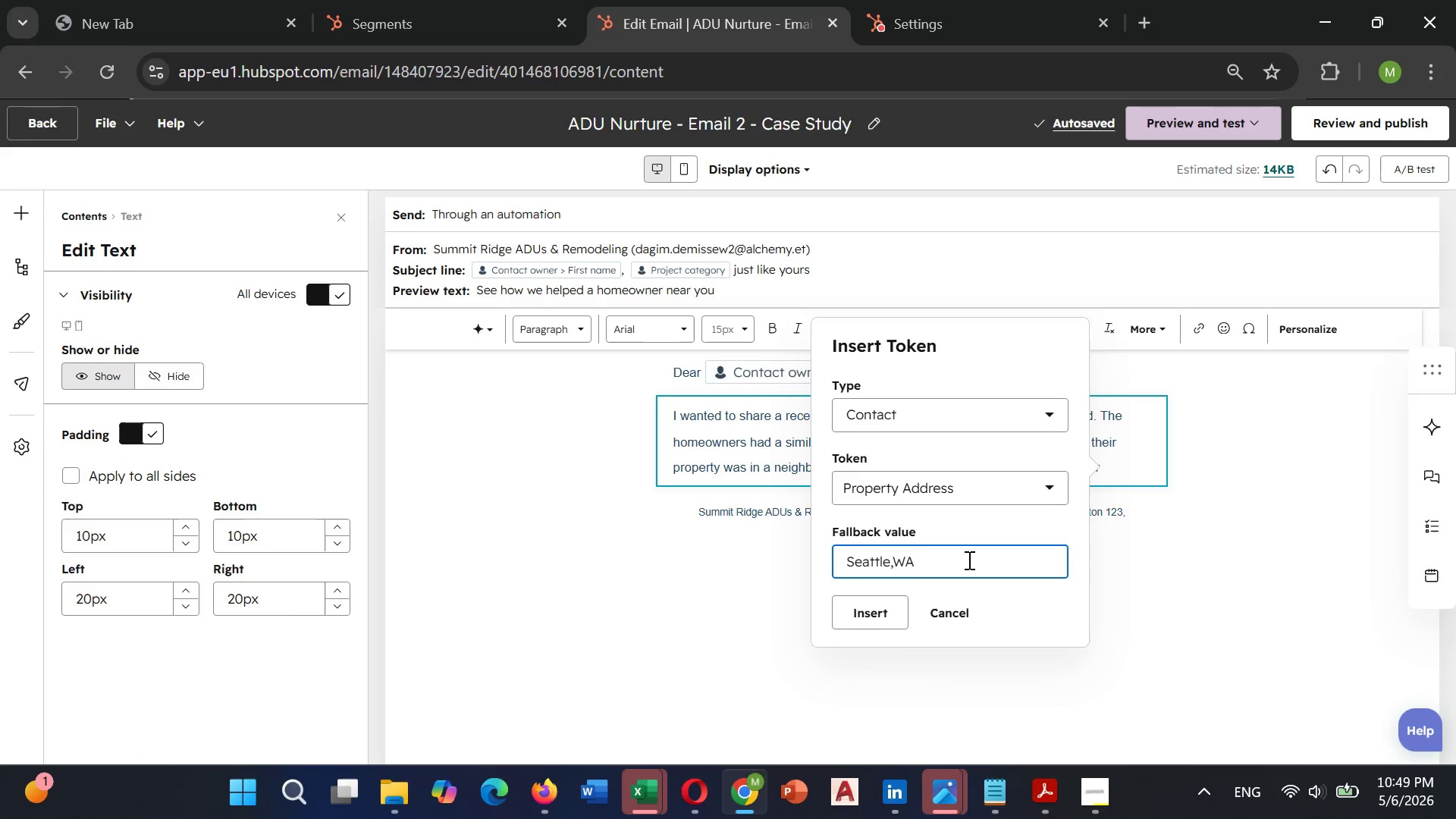 
left_click([866, 610])
 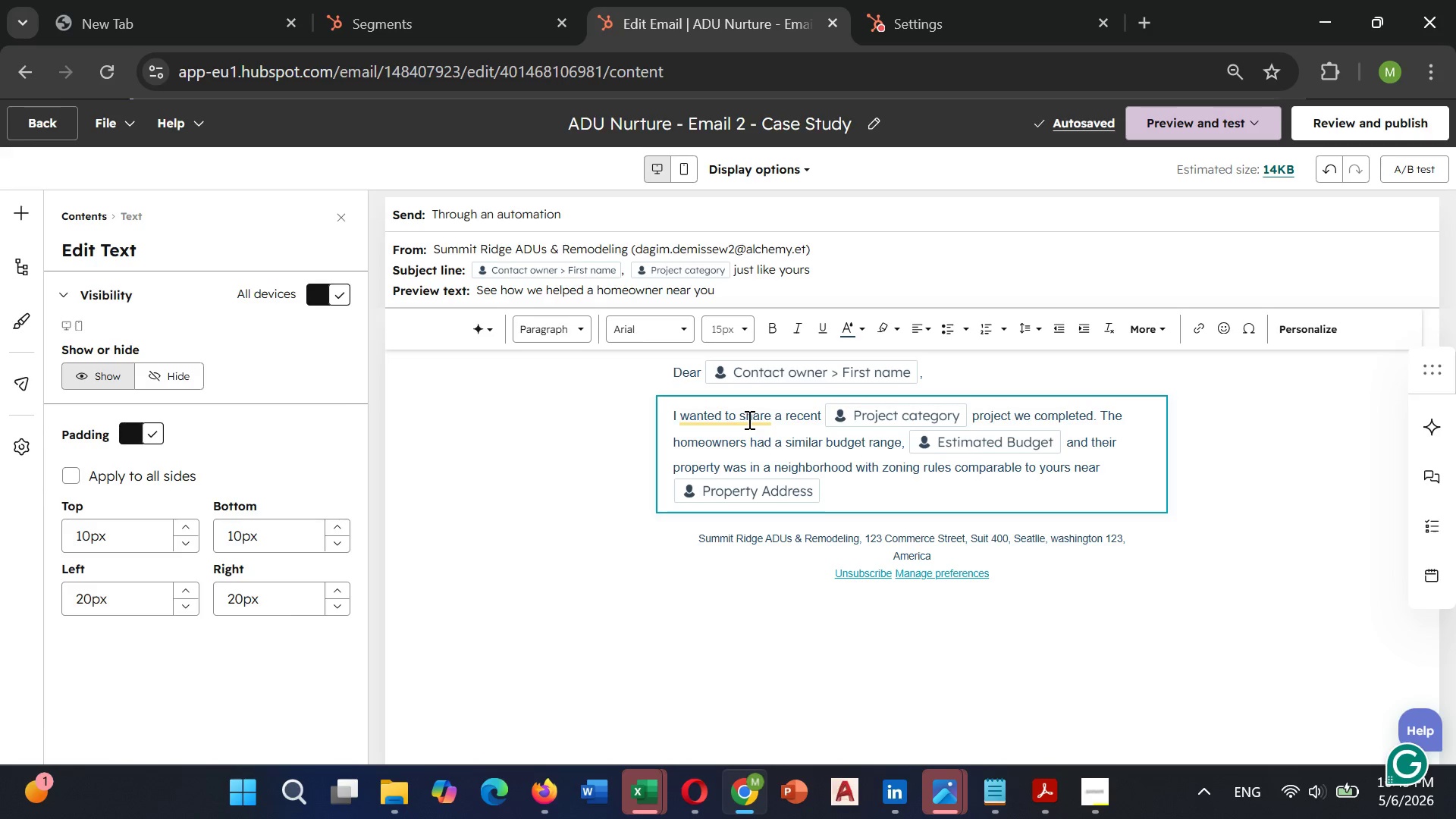 
wait(5.56)
 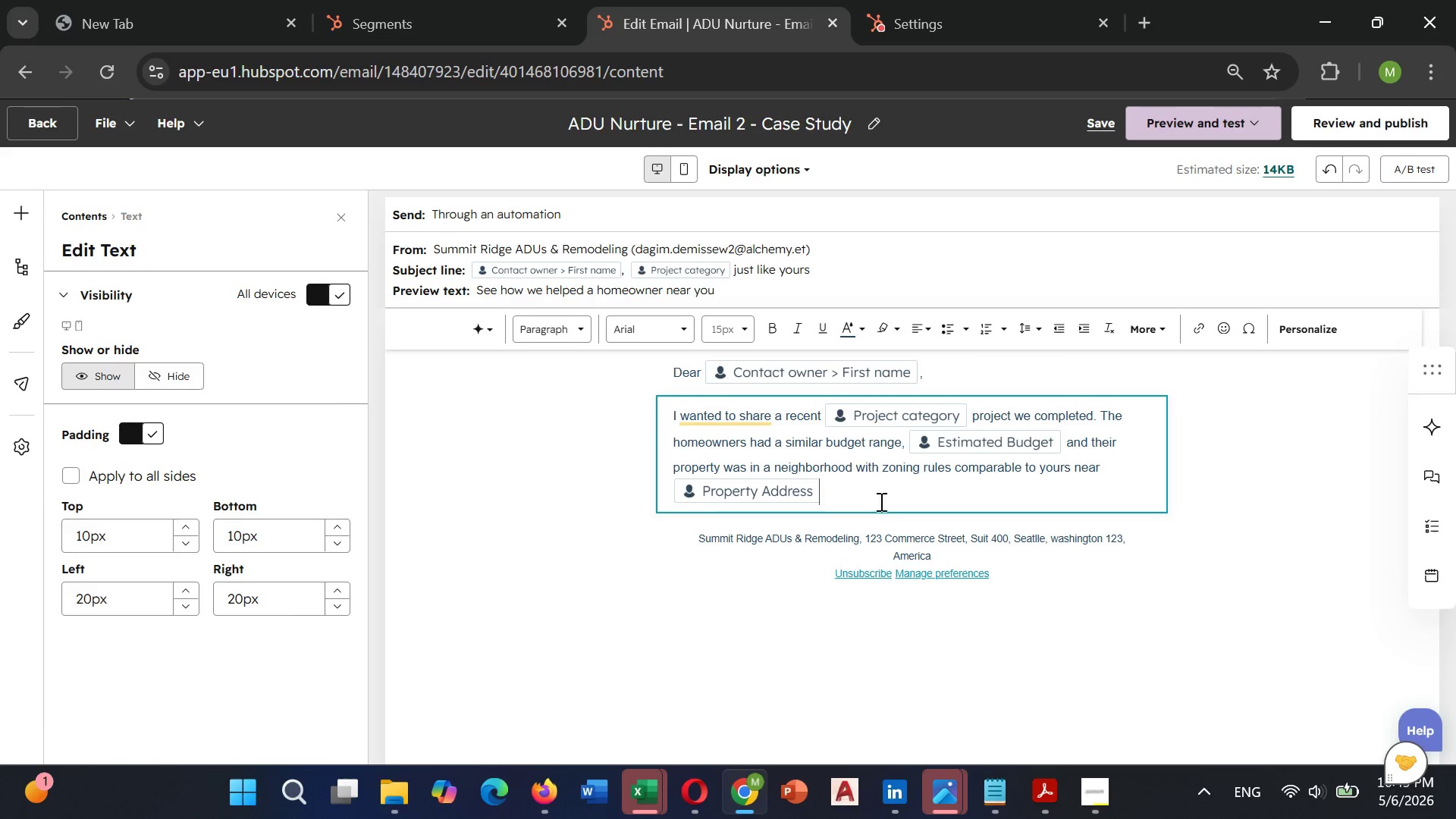 
left_click([740, 419])
 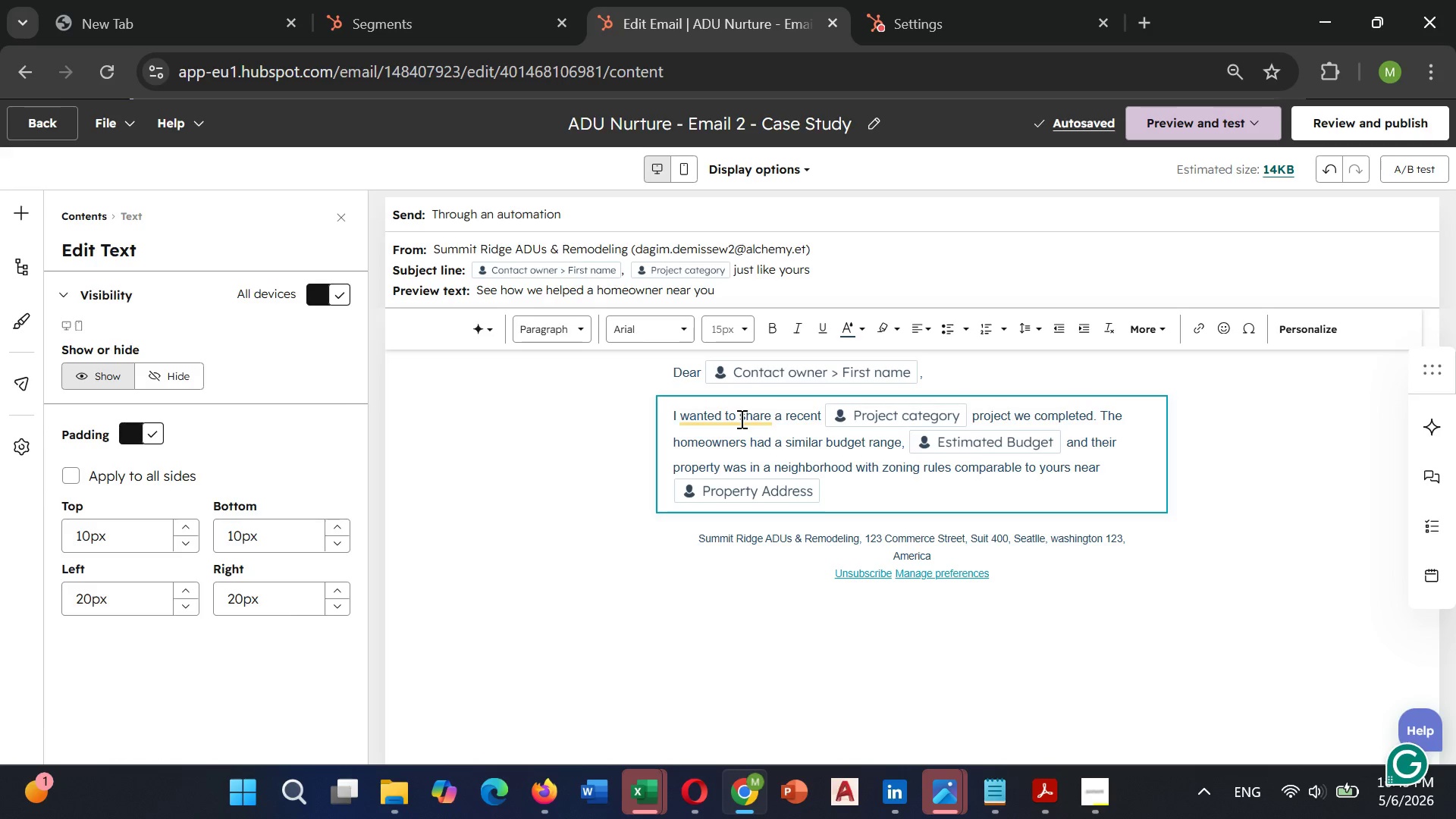 
key(Backspace)
 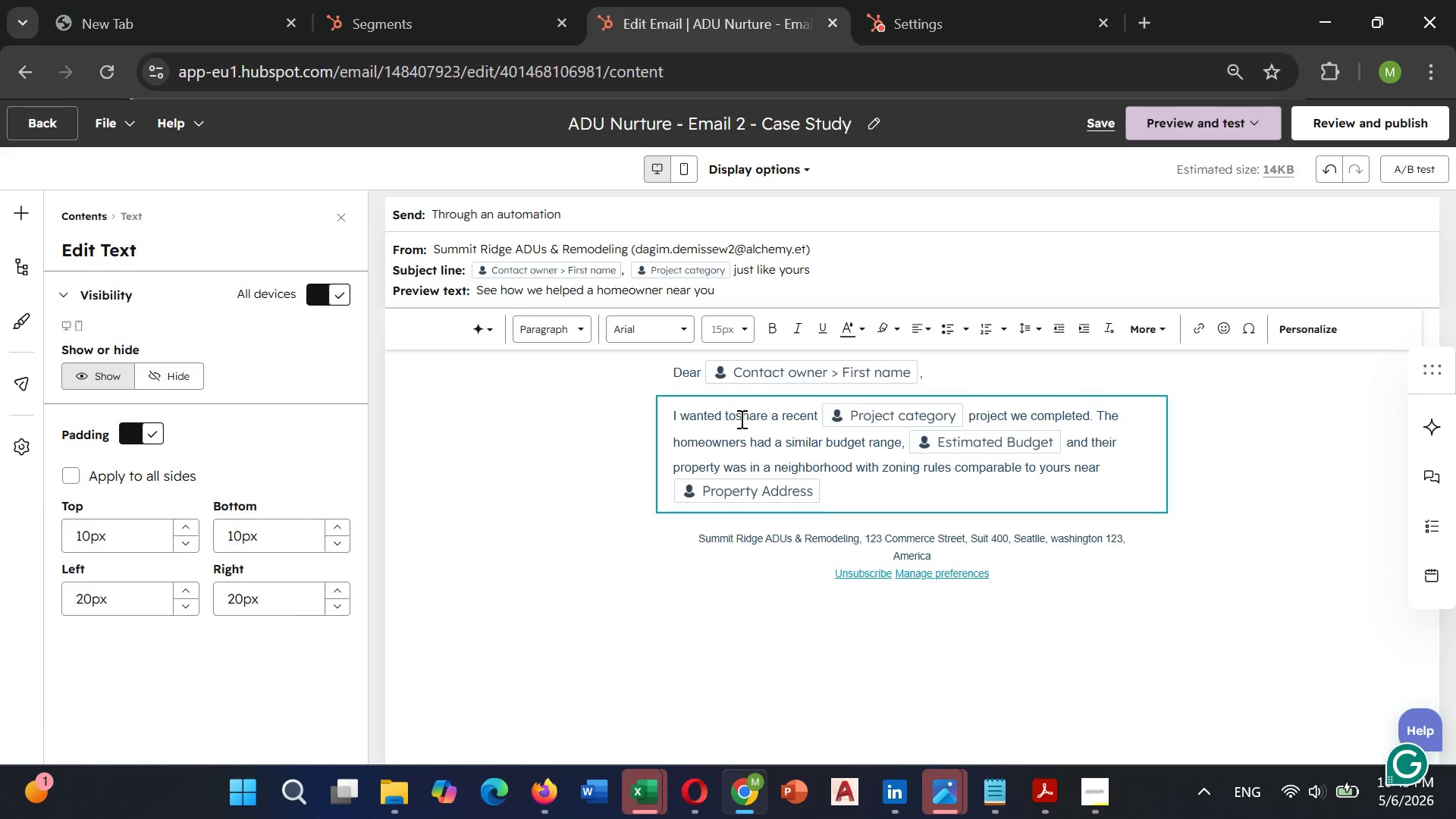 
key(Space)
 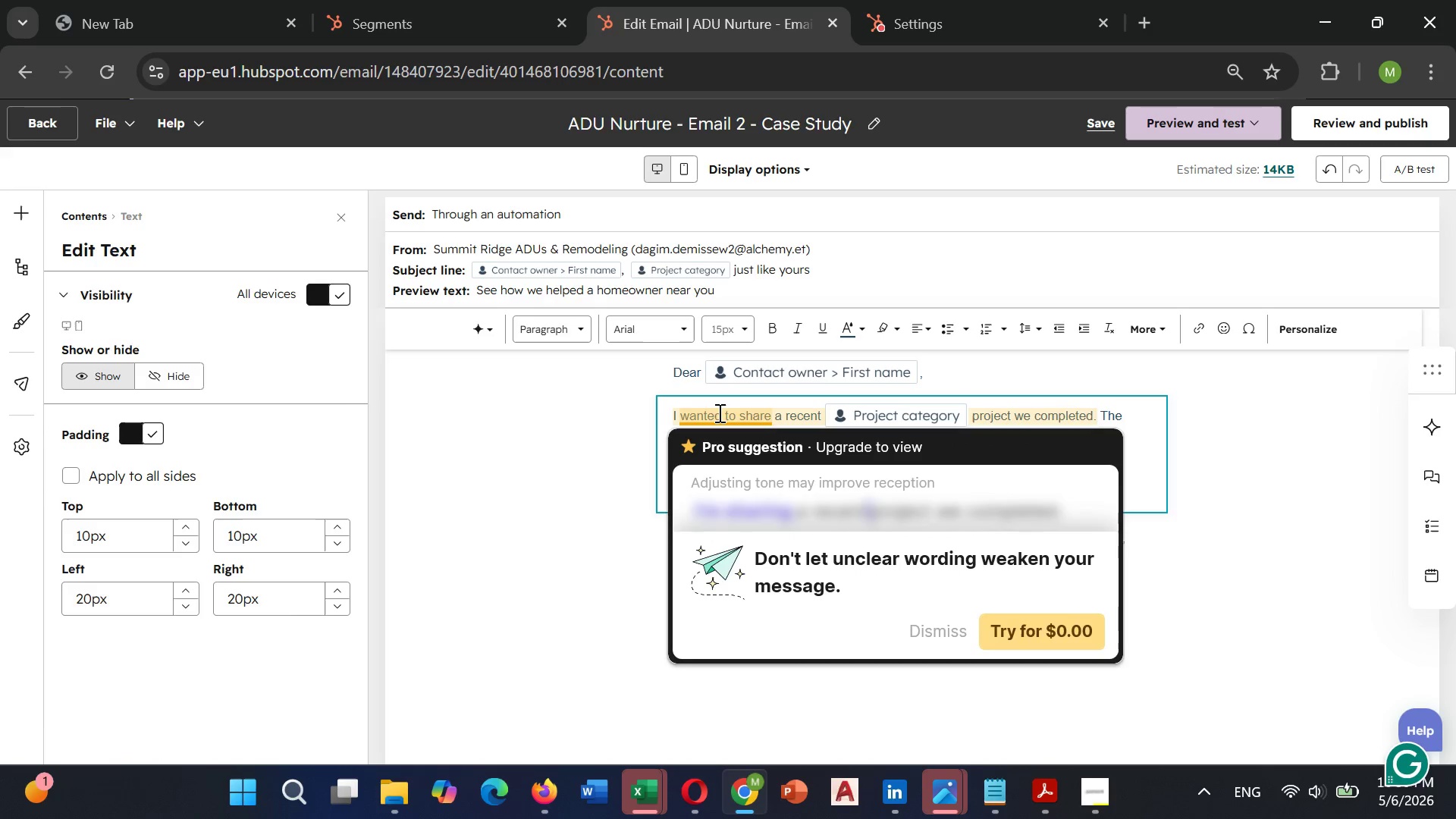 
left_click([726, 415])
 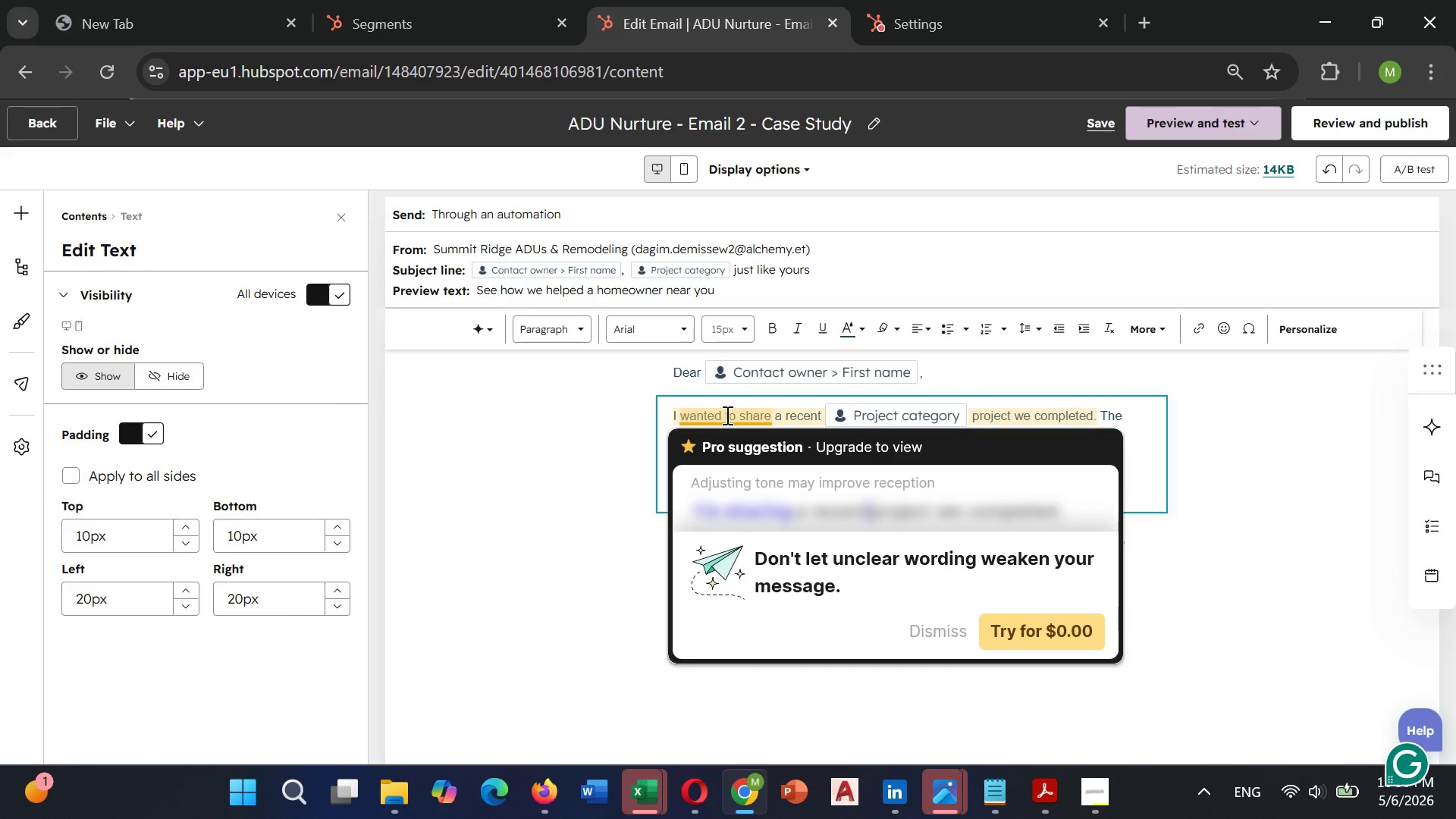 
key(Backspace)
 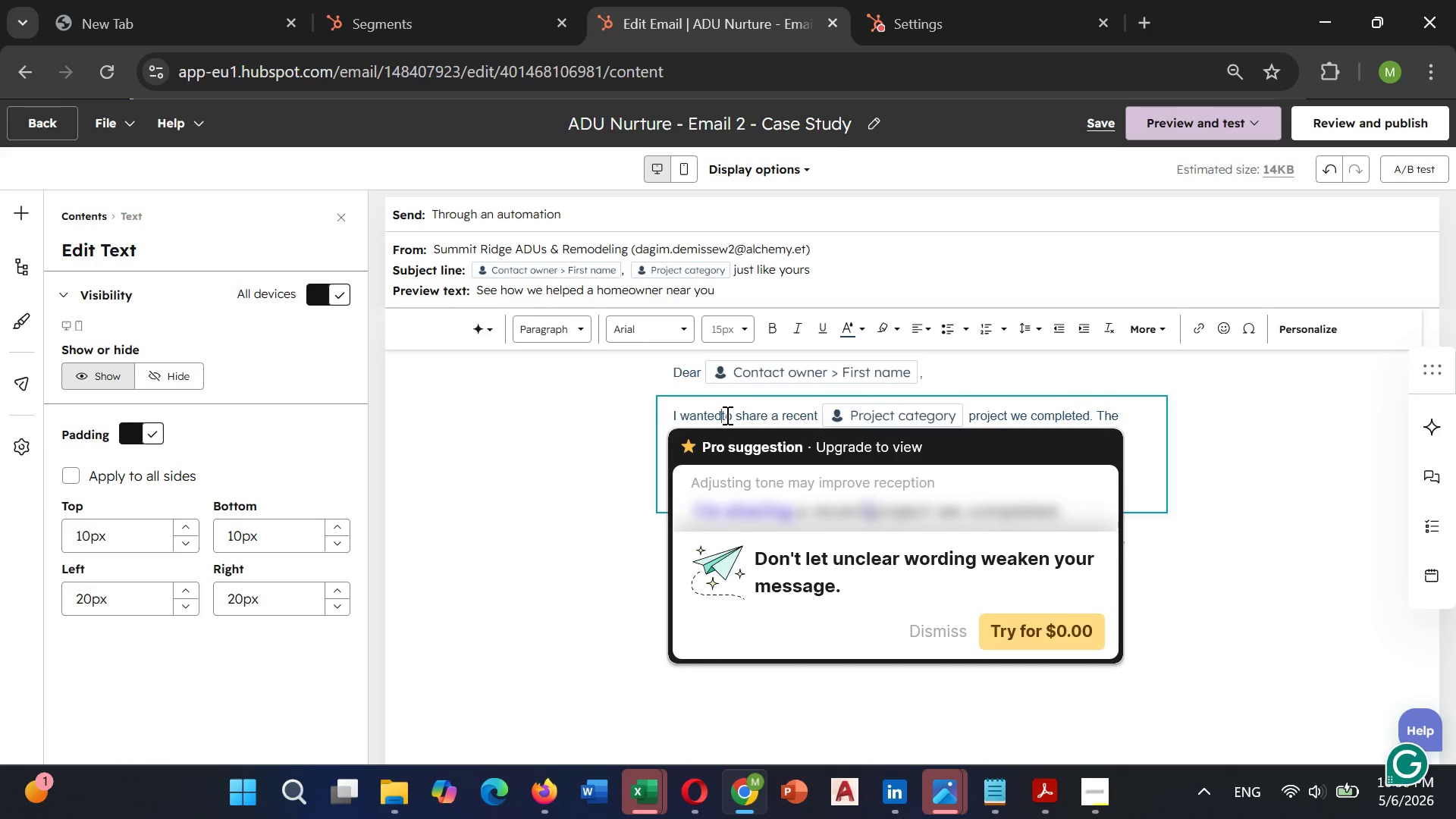 
key(Space)
 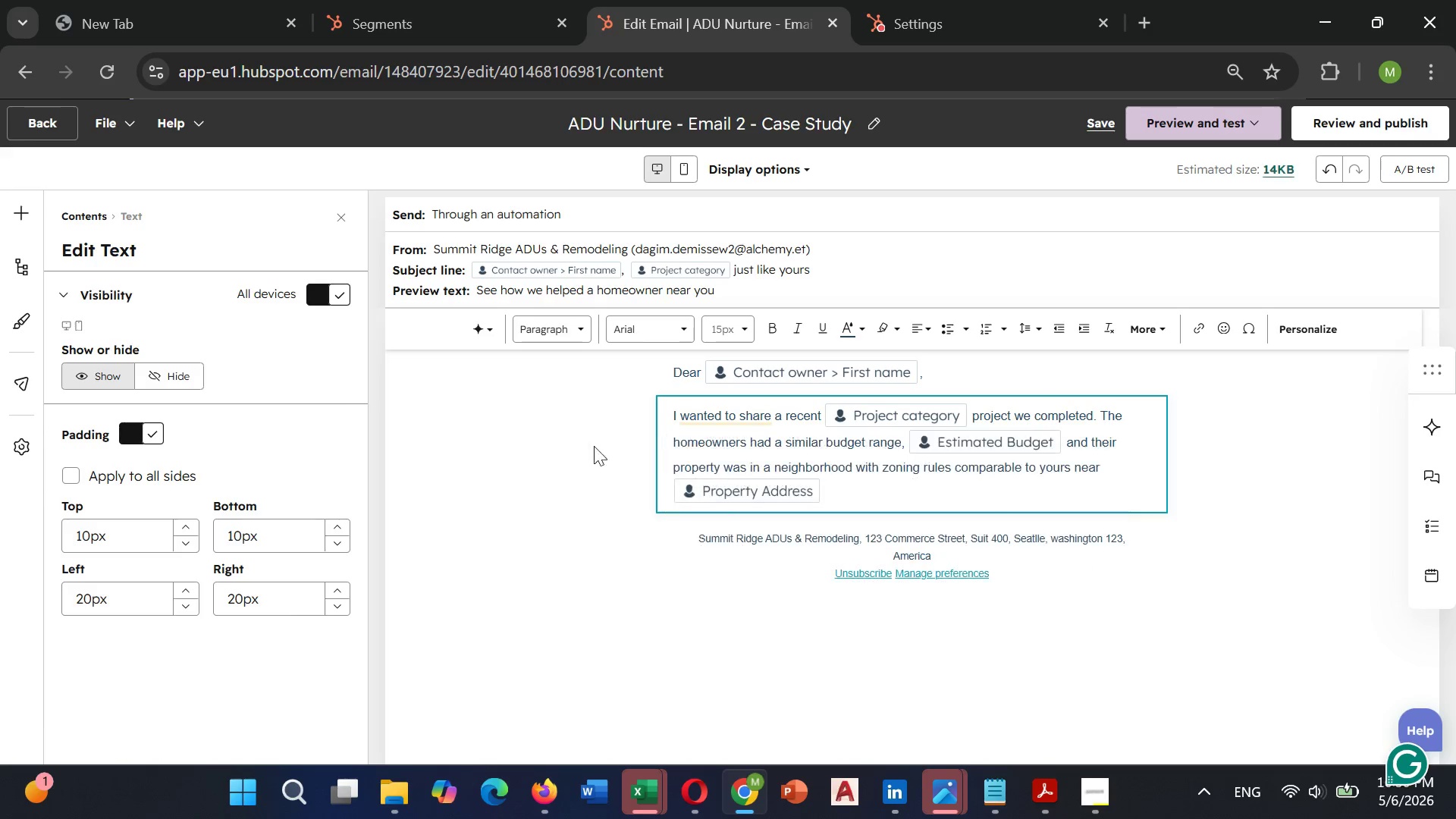 
left_click([585, 446])
 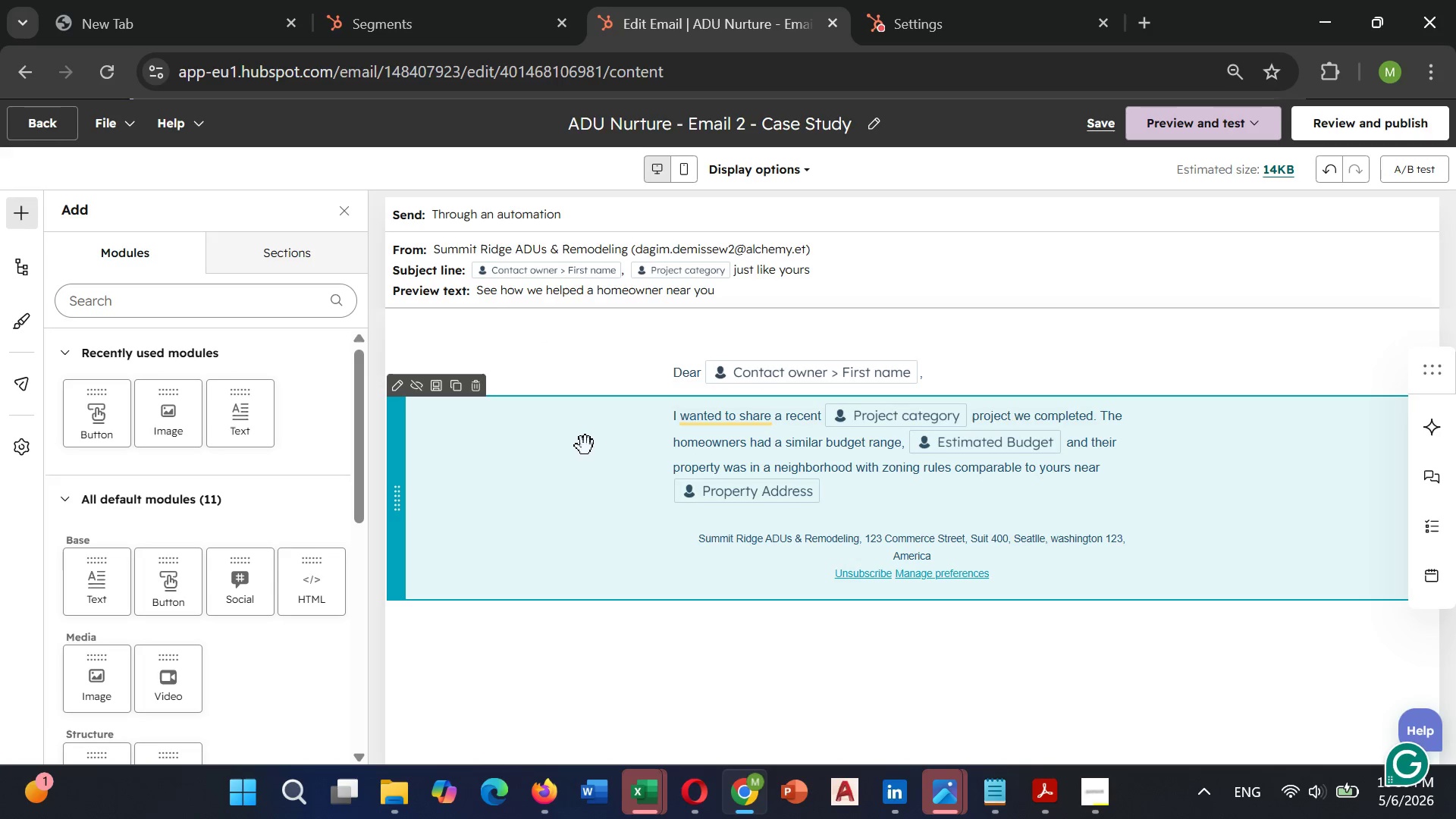 
mouse_move([437, 237])
 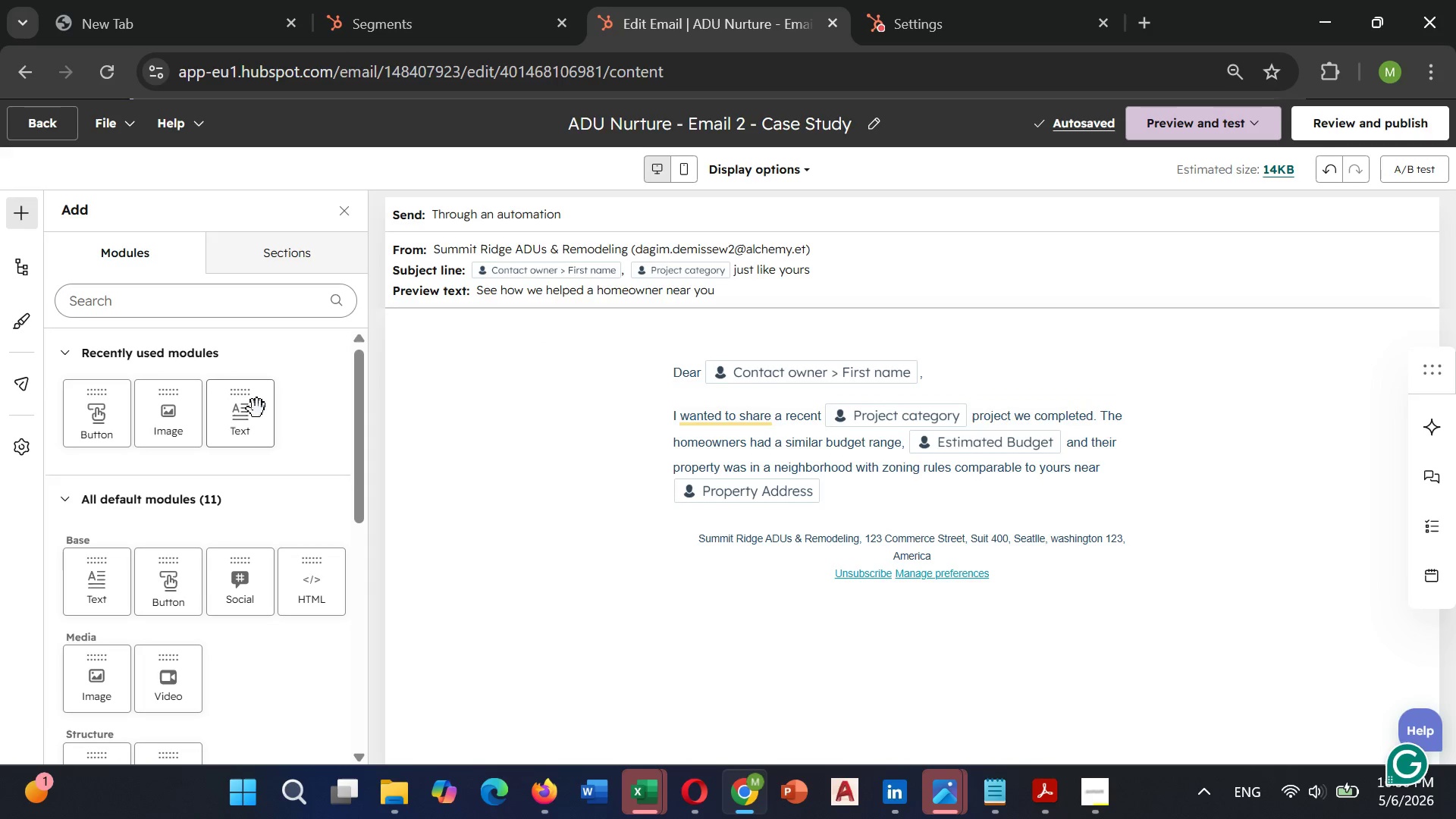 
left_click_drag(start_coordinate=[253, 410], to_coordinate=[899, 516])
 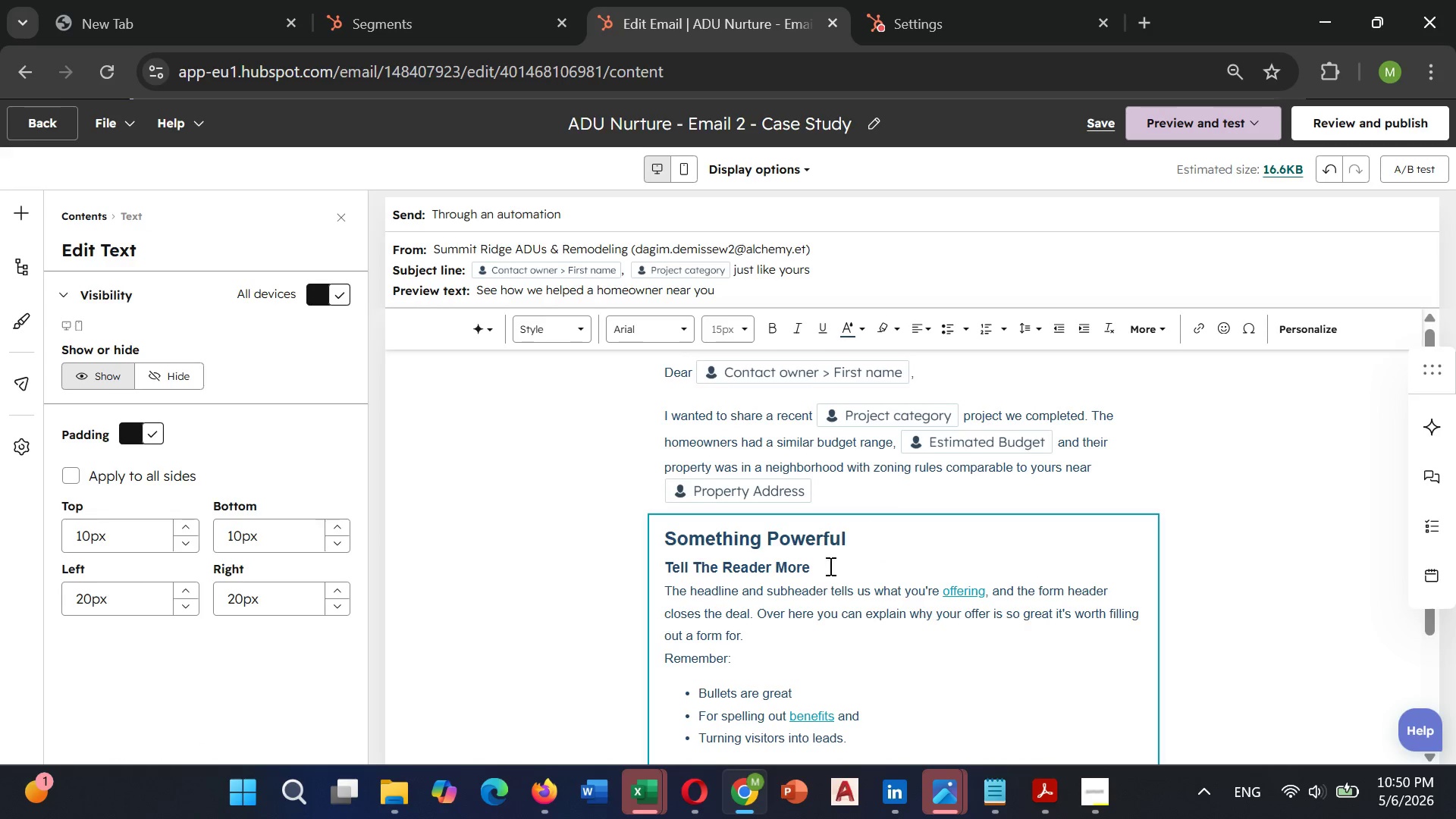 
left_click([829, 566])
 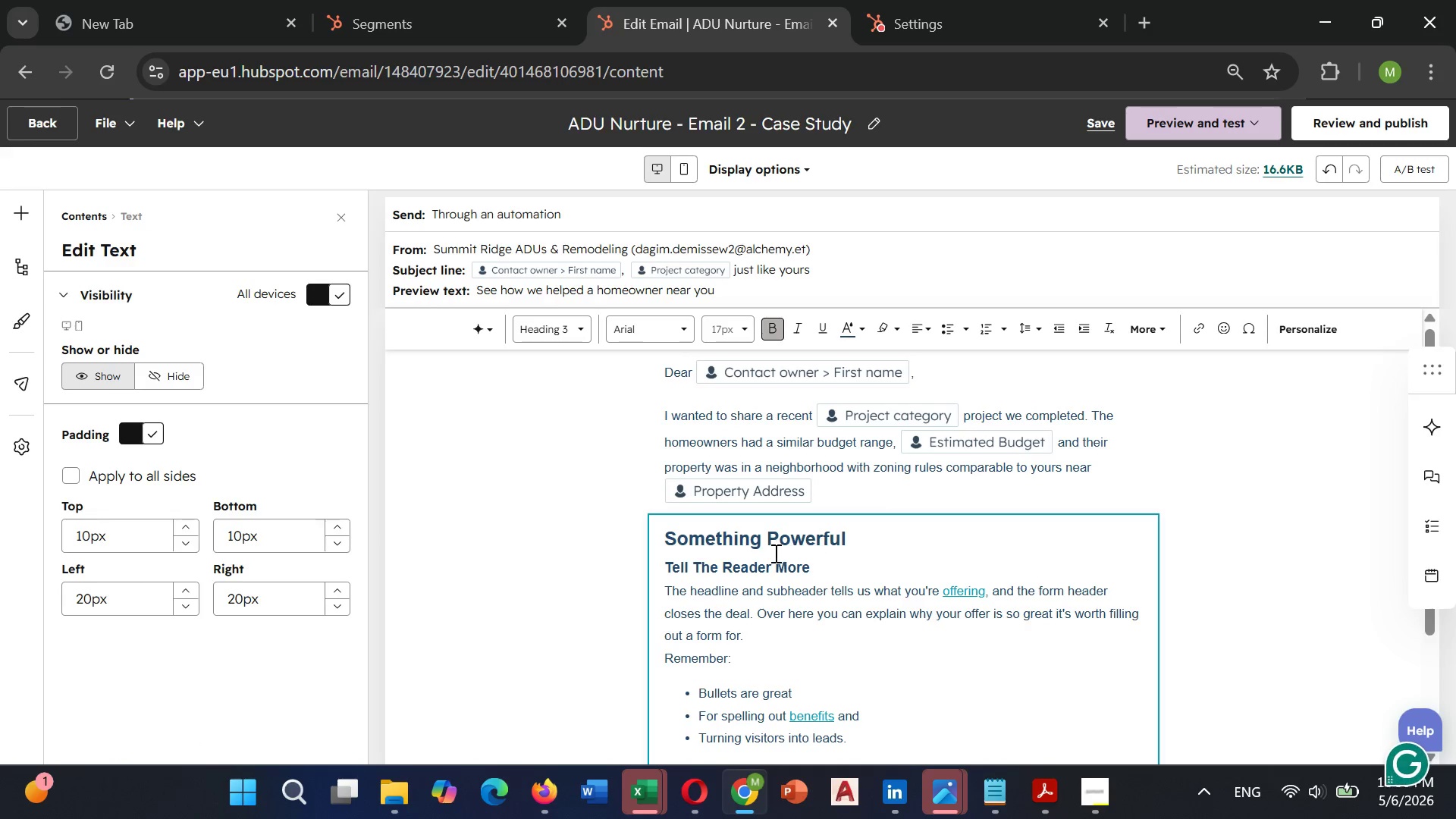 
left_click([772, 553])
 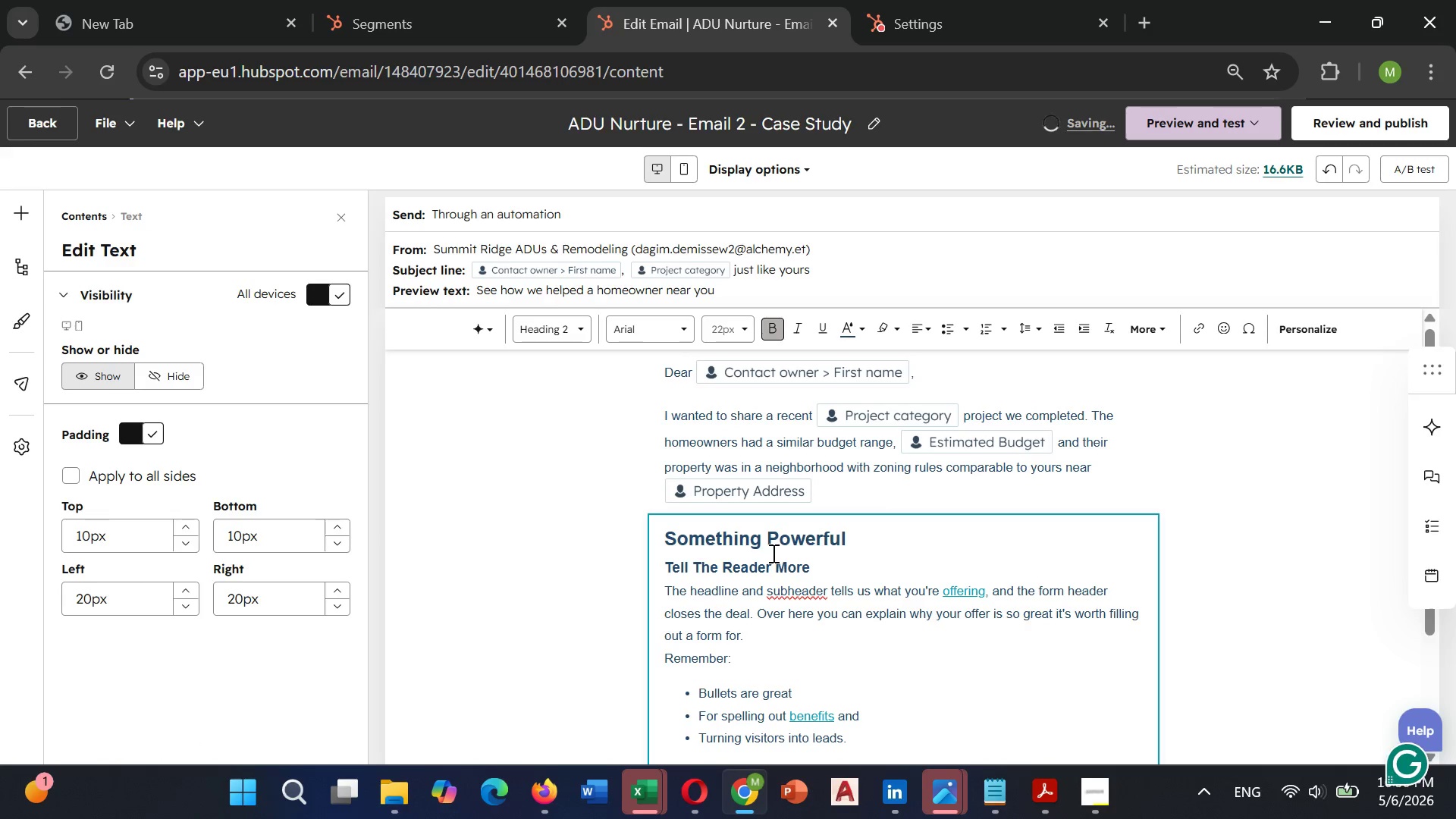 
key(Control+A)
 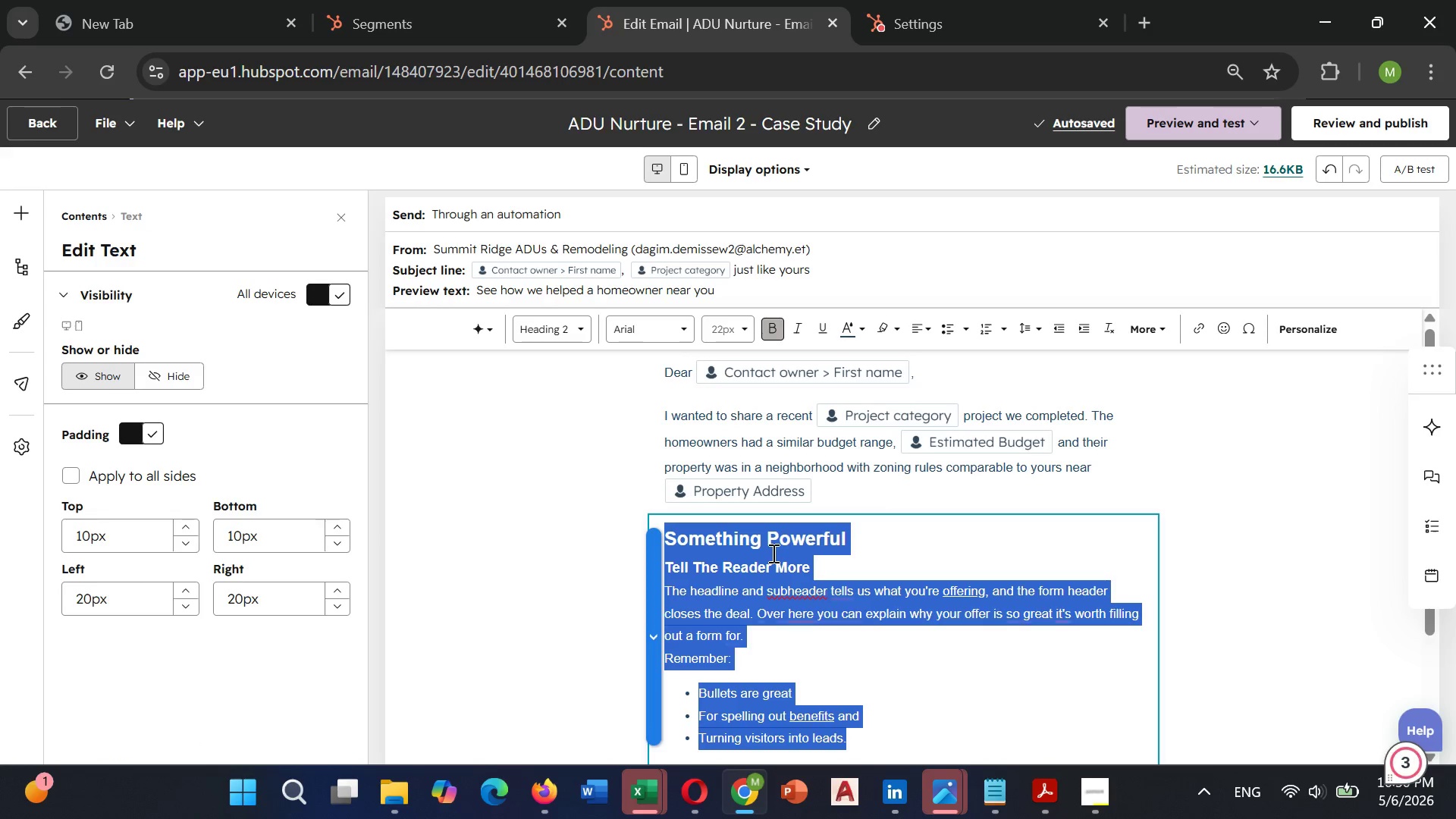 
key(Backspace)
type(Projects: 650 sq)
 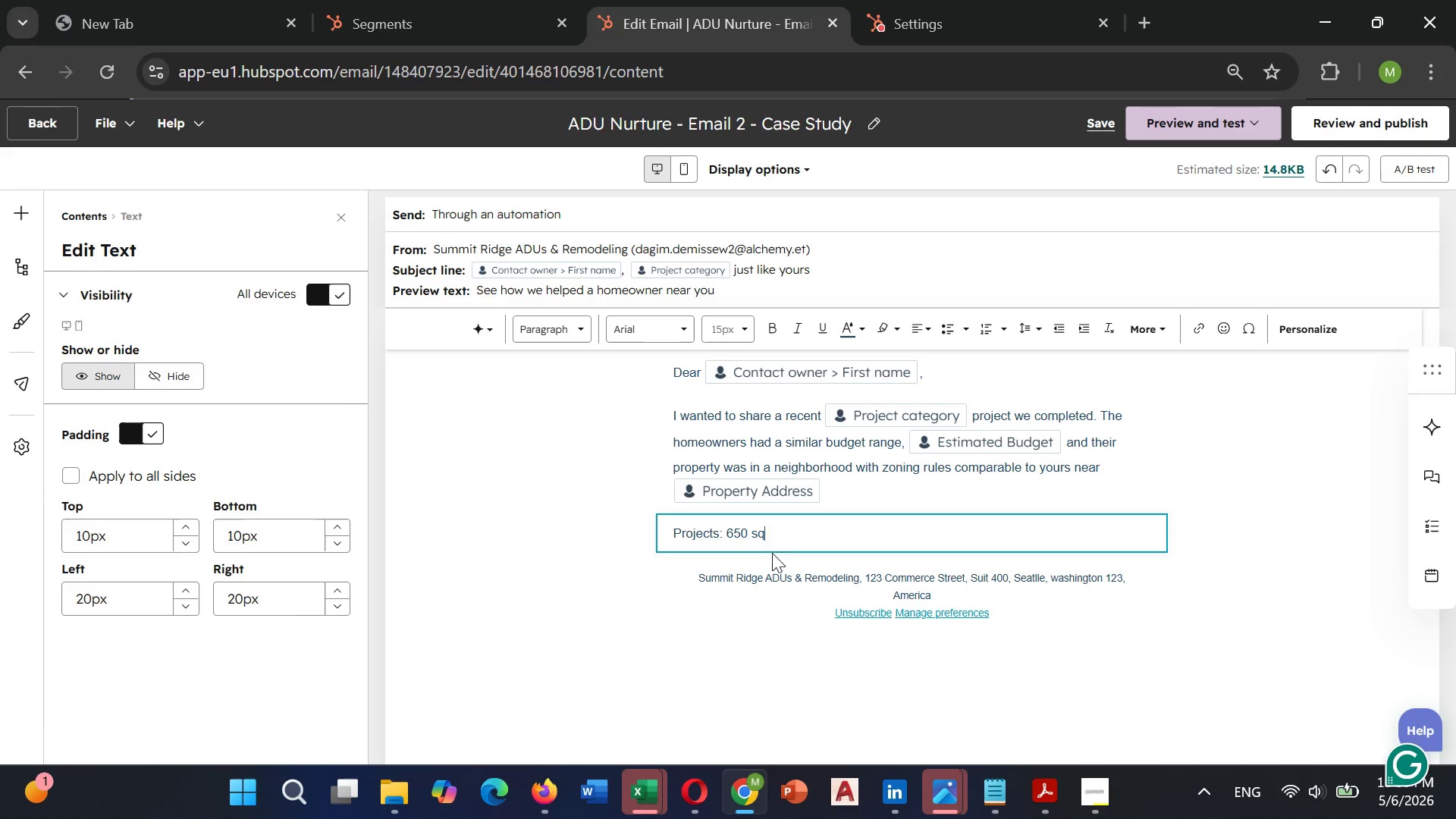 
type( ft datached)
 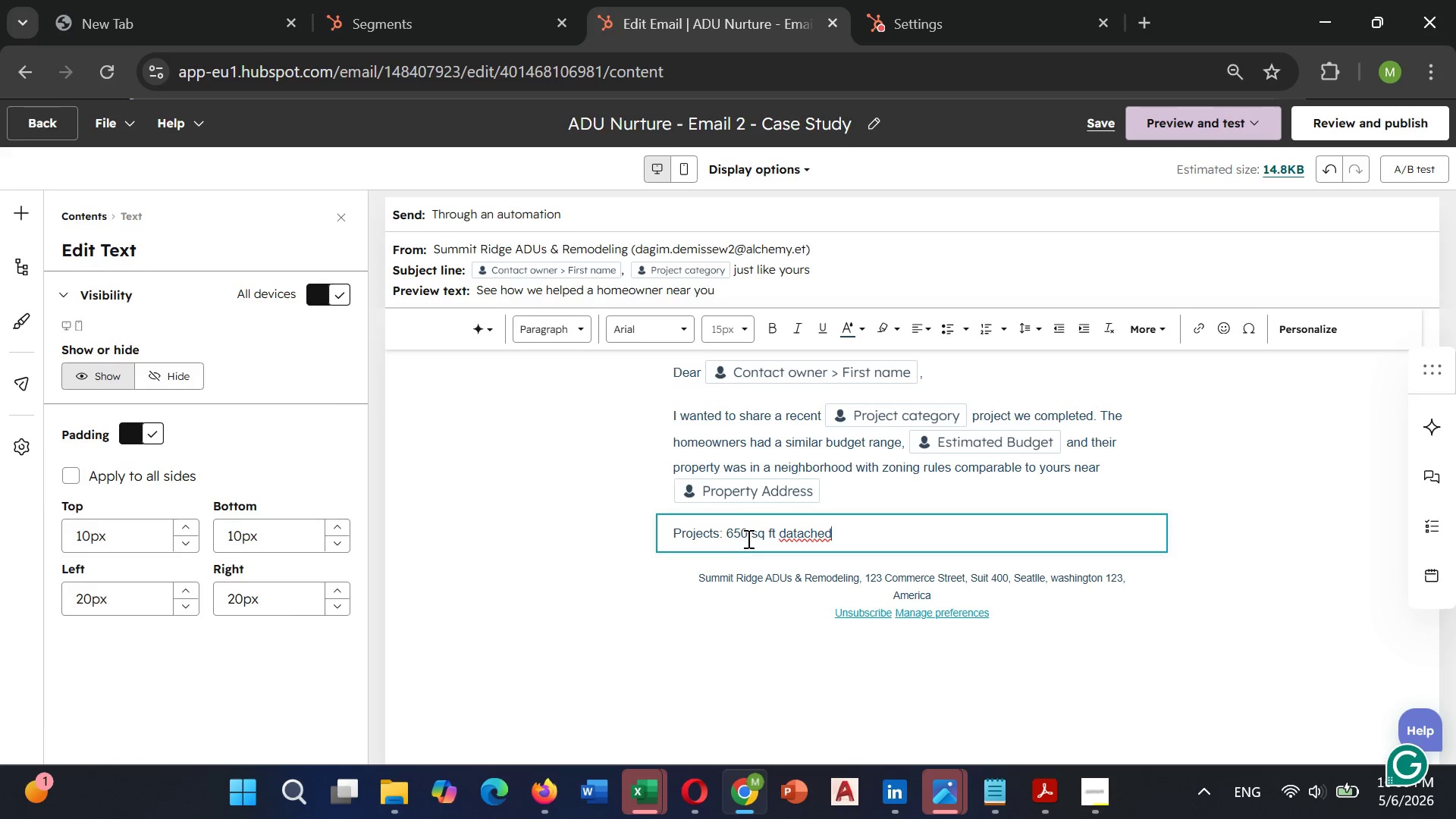 
type( ADU)
 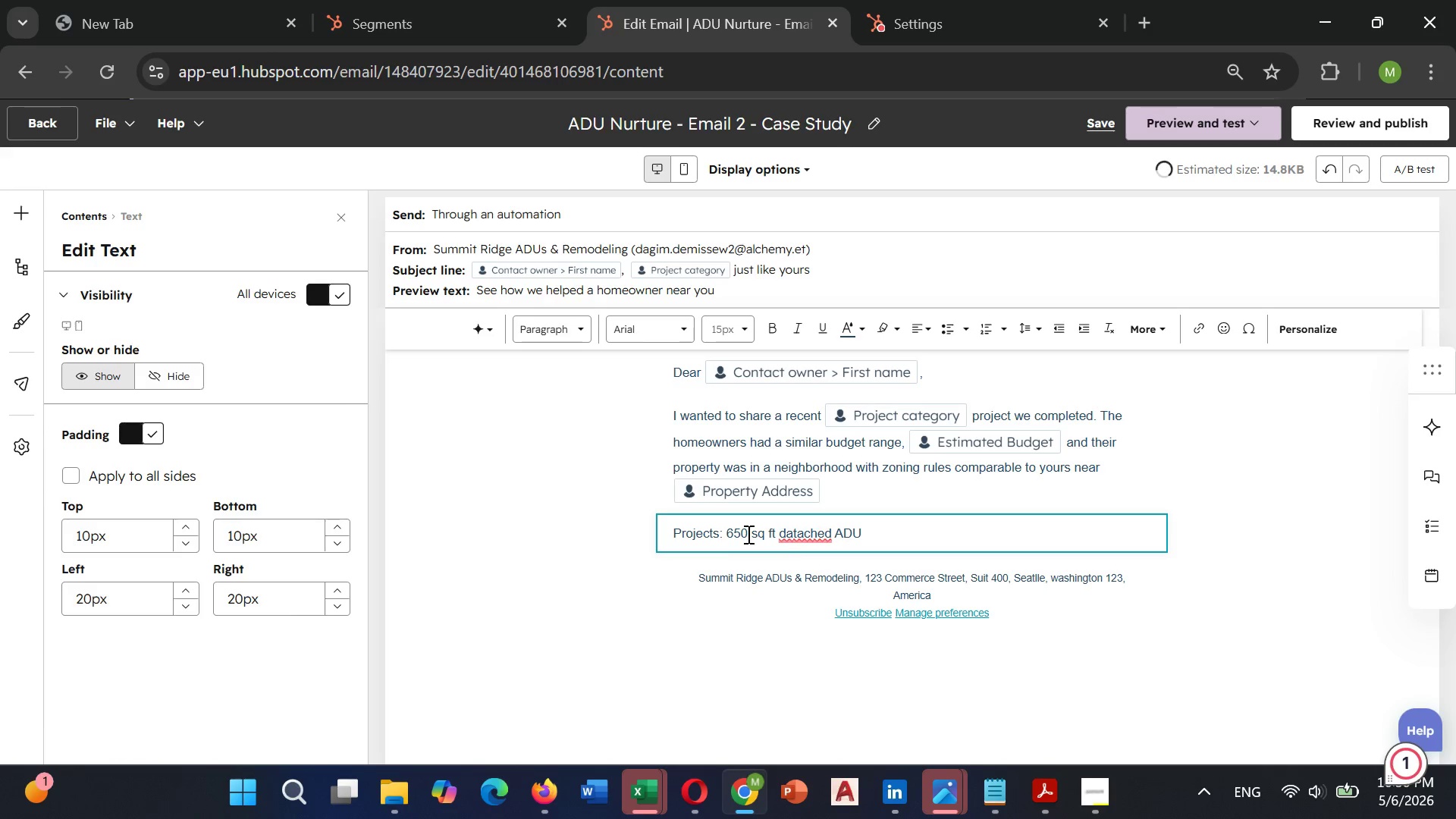 
wait(8.02)
 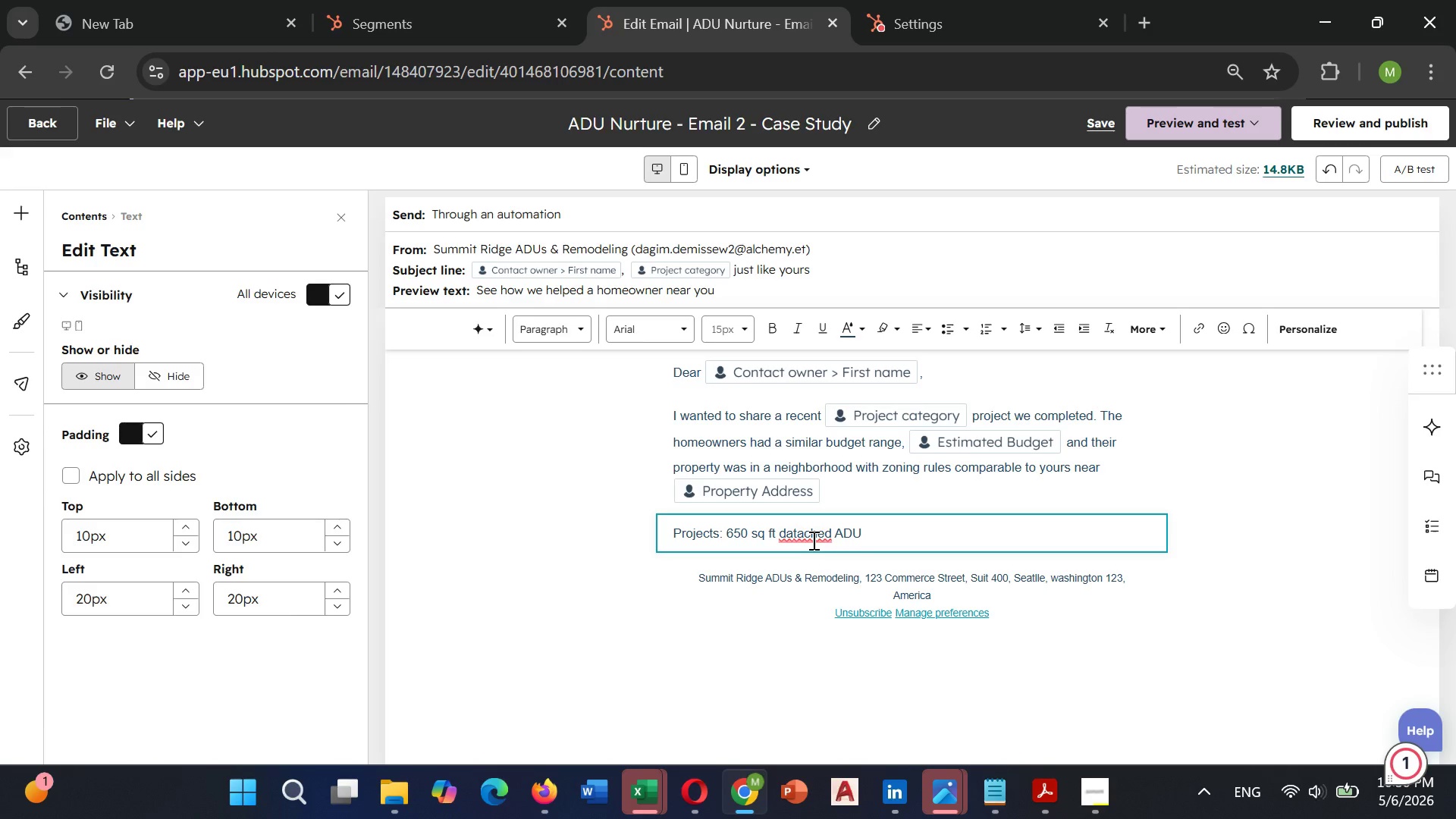 
left_click([809, 561])
 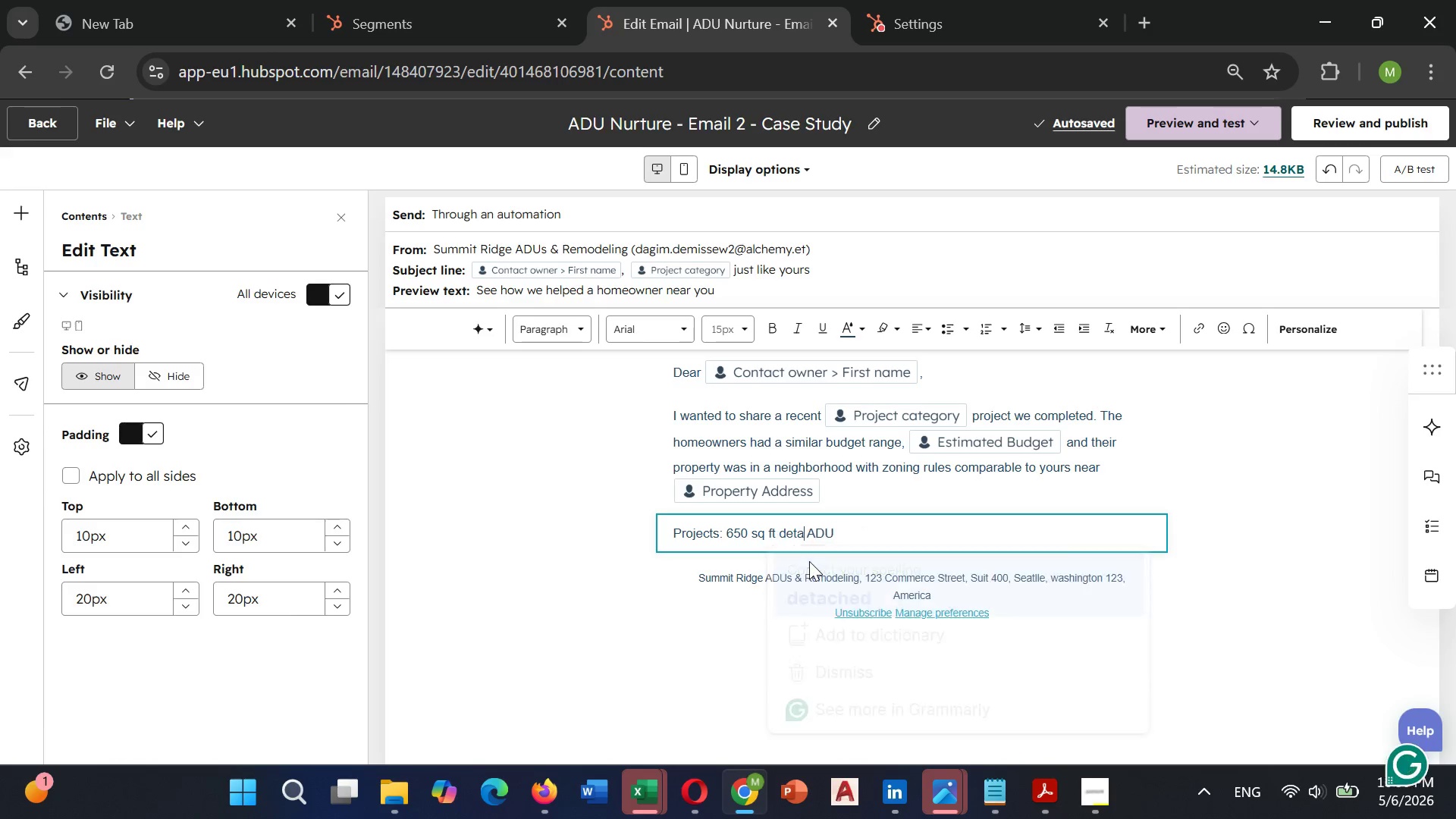 
key(Unknown)
 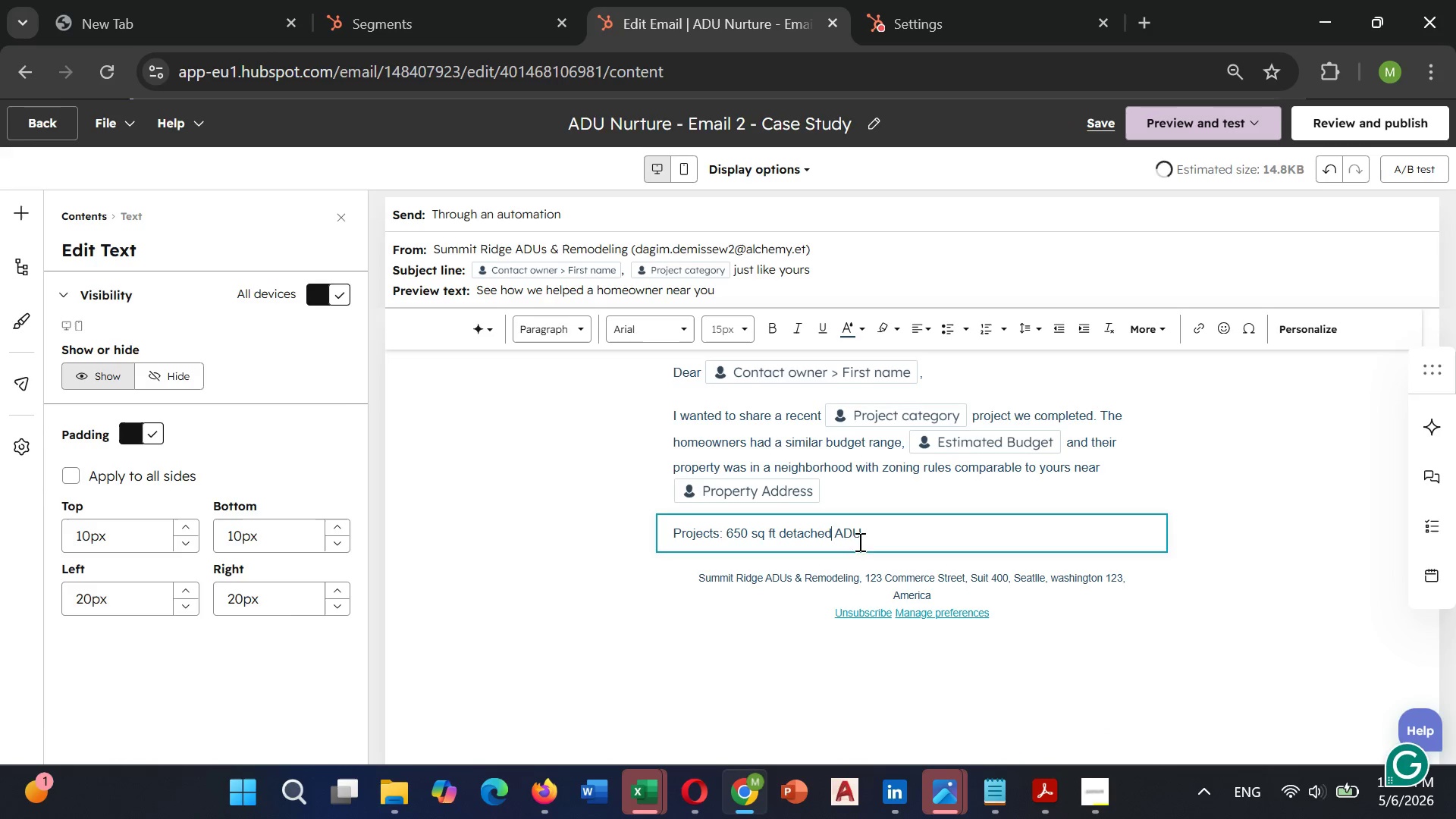 
key(Unknown)
 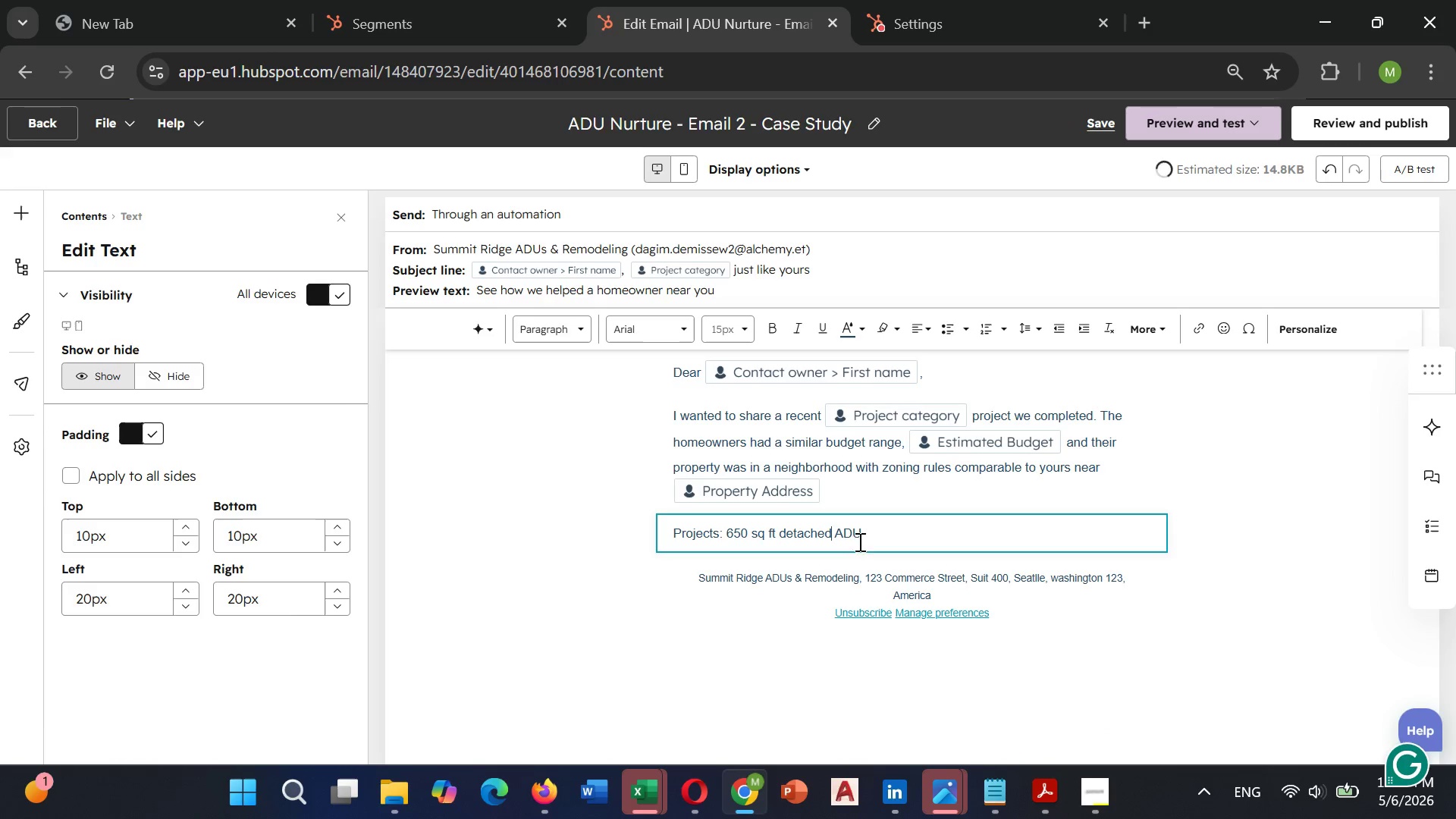 
key(Unknown)
 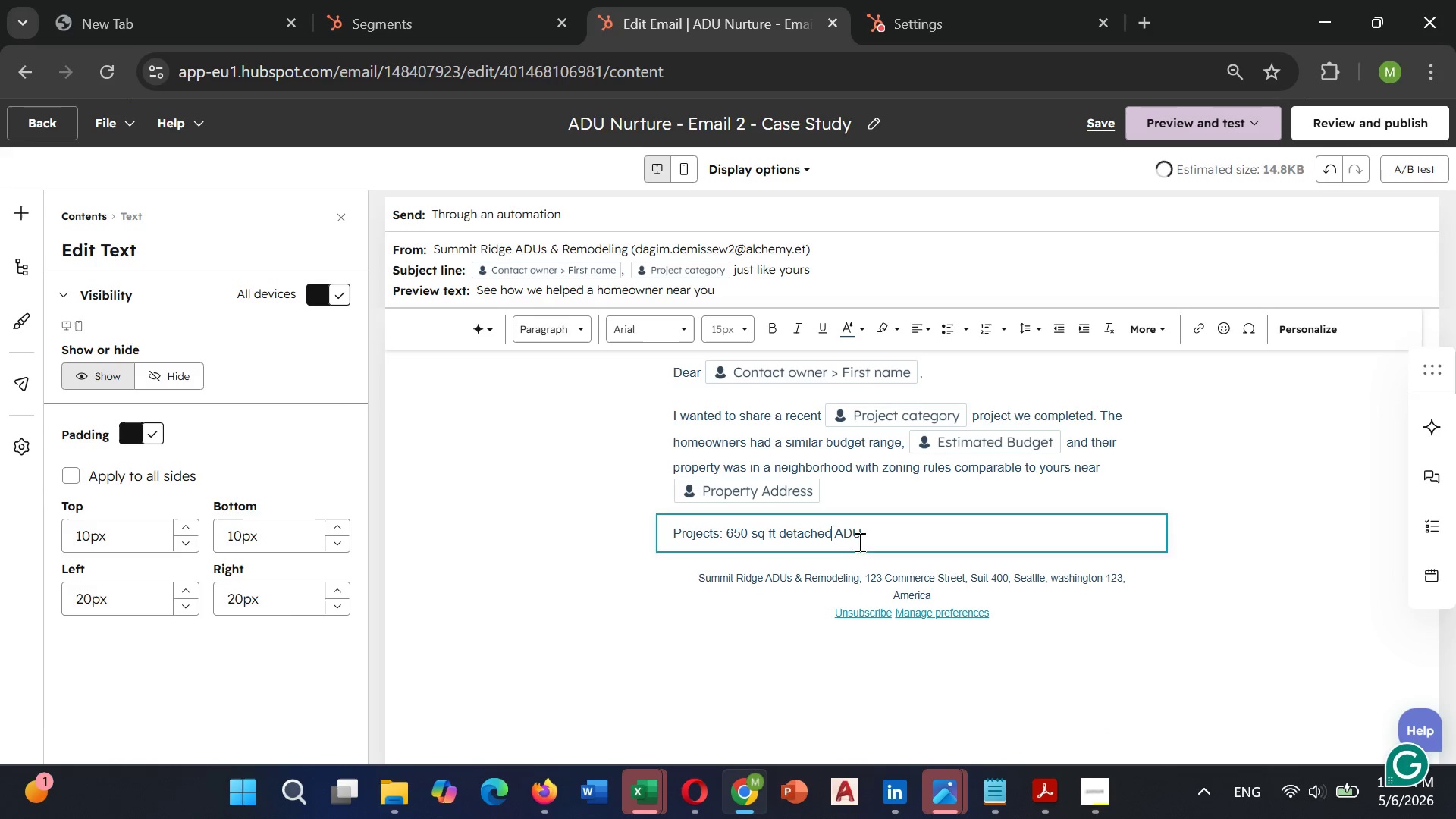 
key(Unknown)
 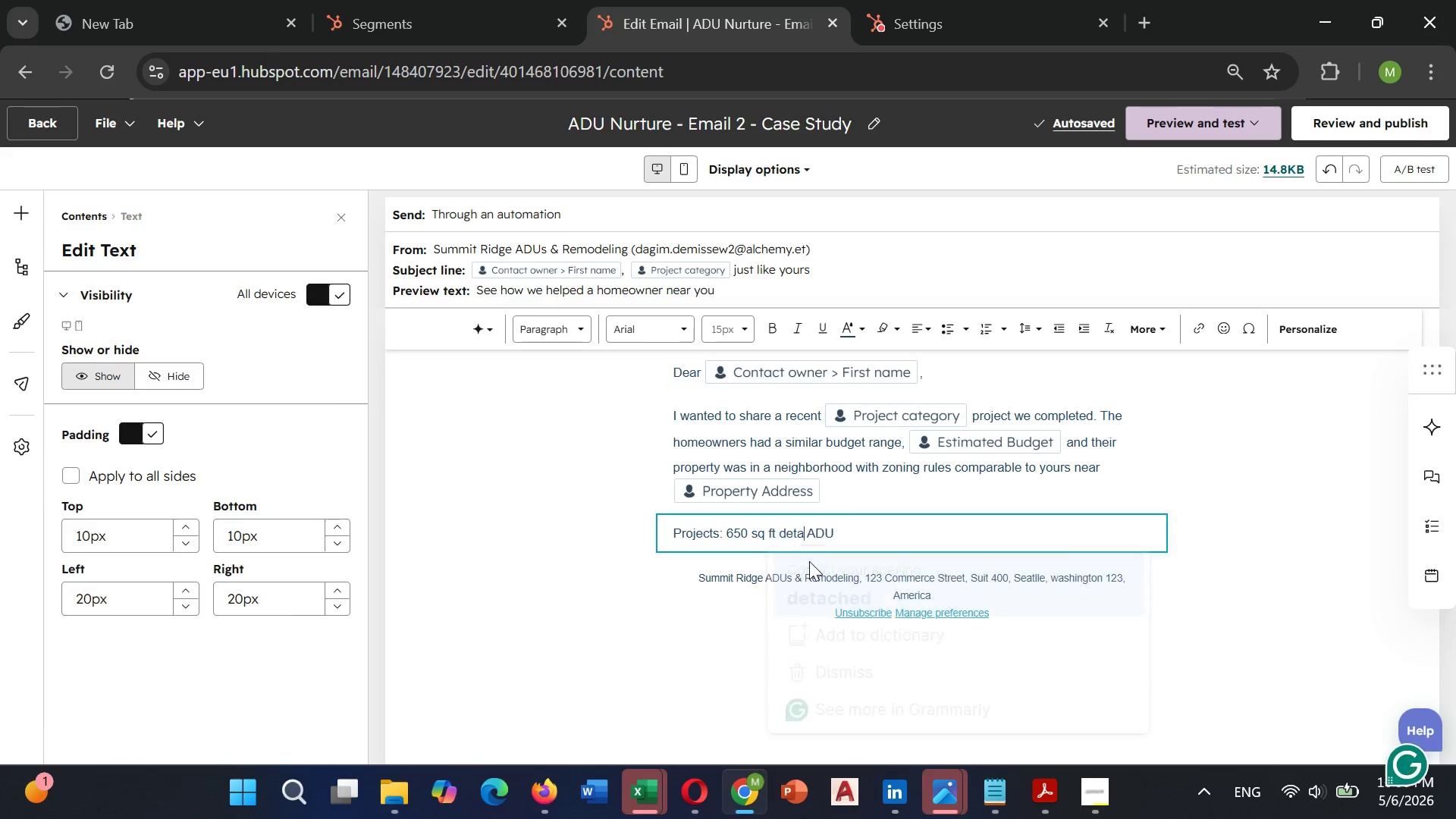 
key(Unknown)
 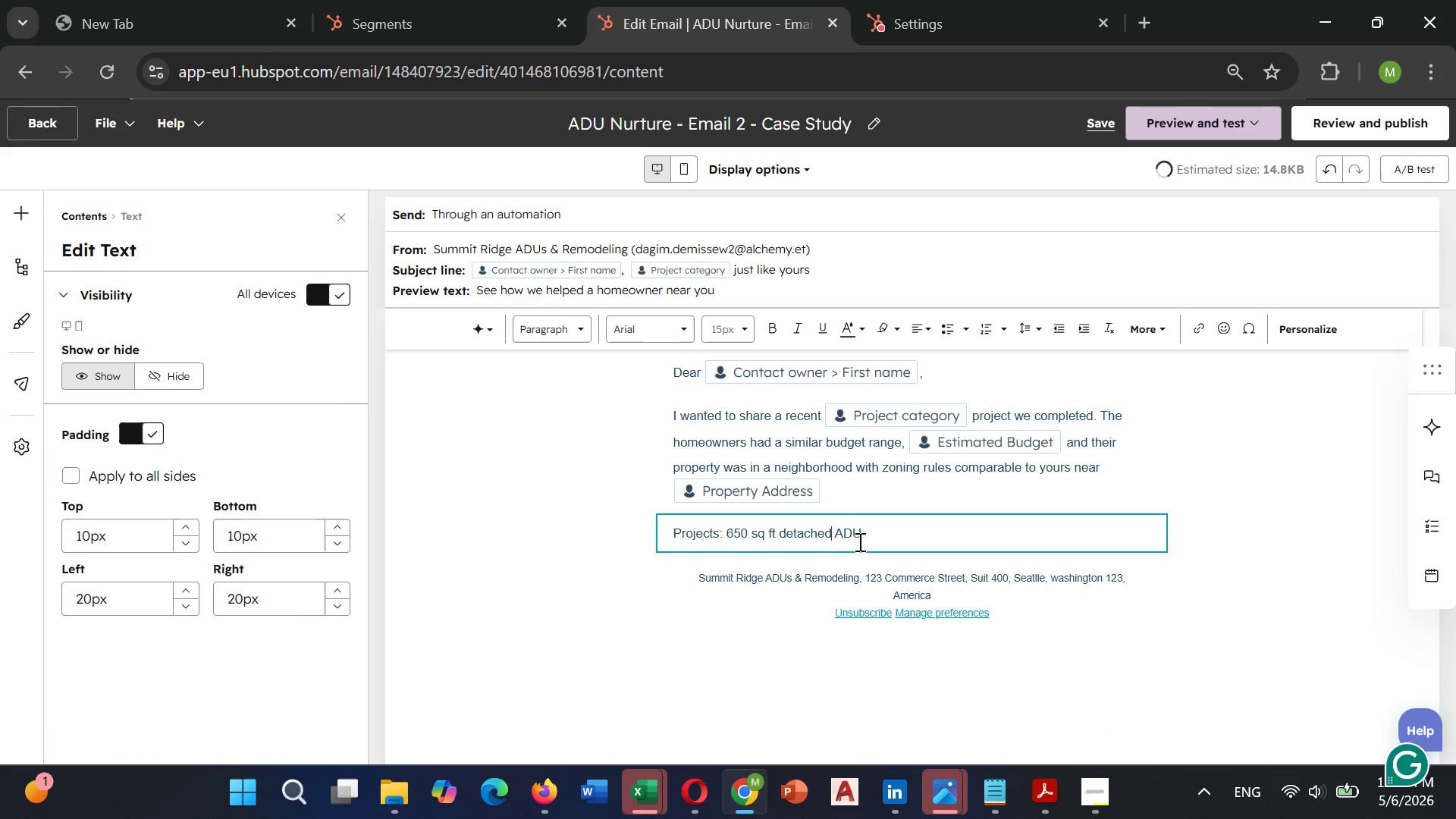 
key(Unknown)
 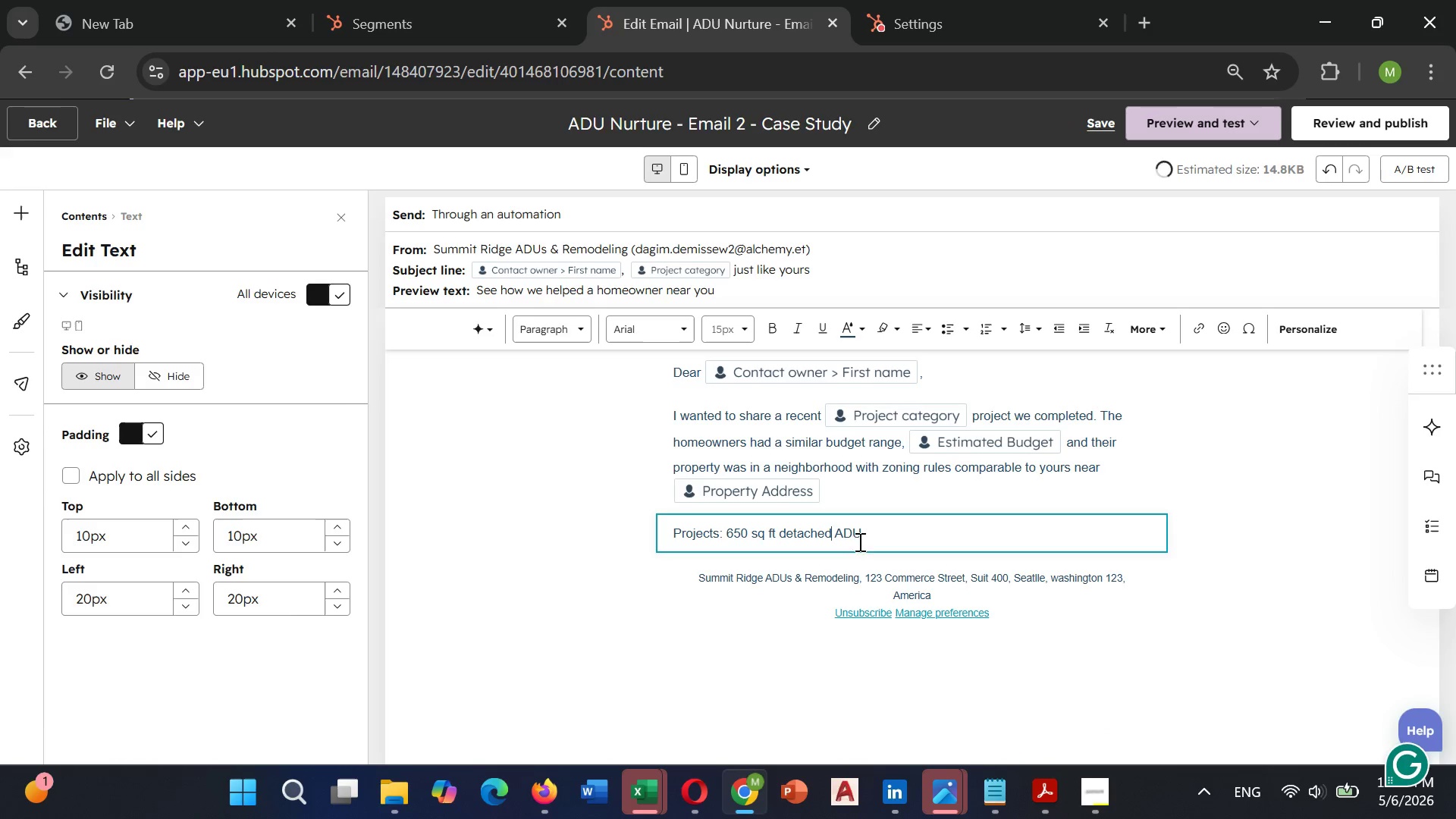 
key(Unknown)
 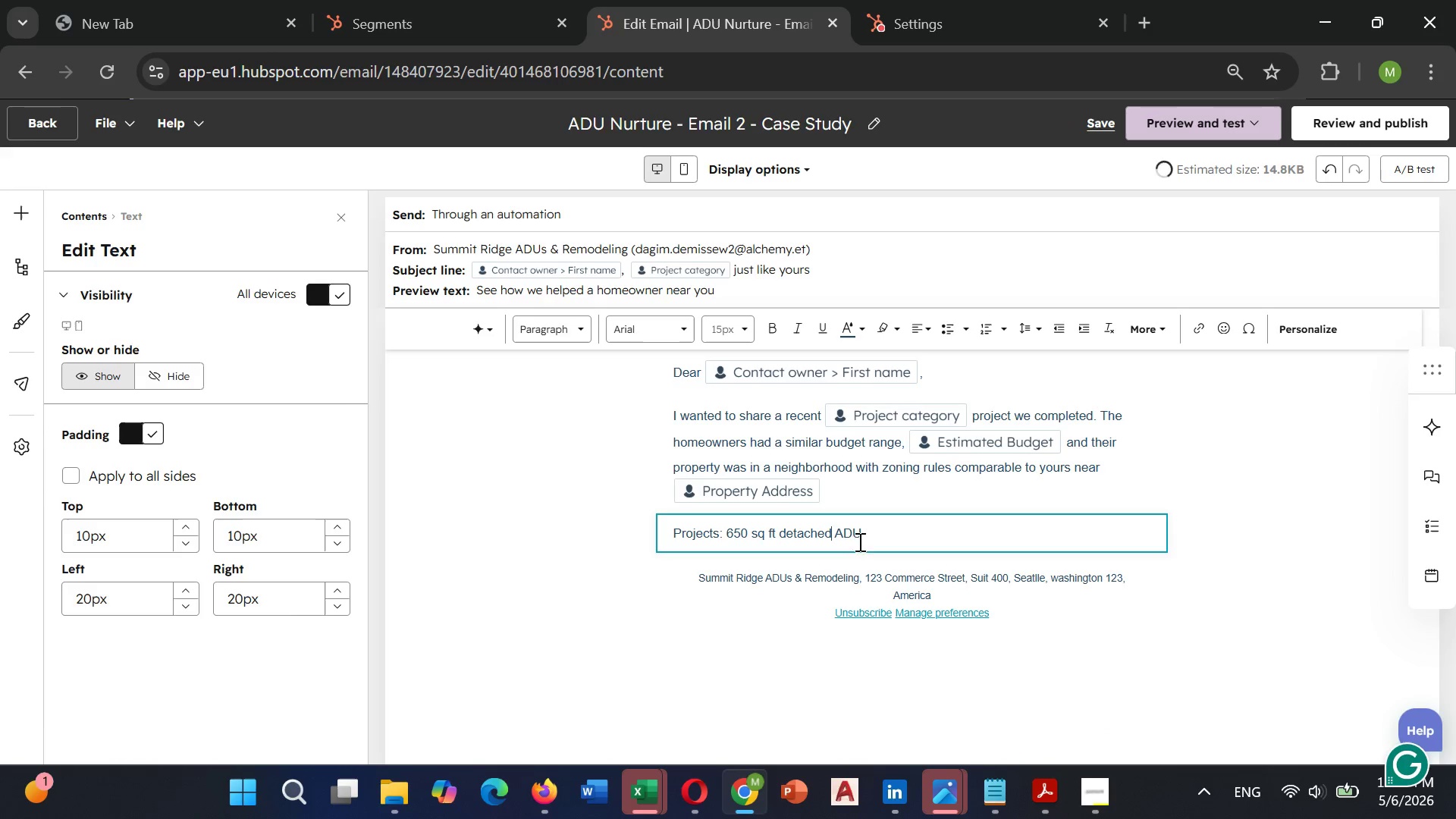 
key(Unknown)
 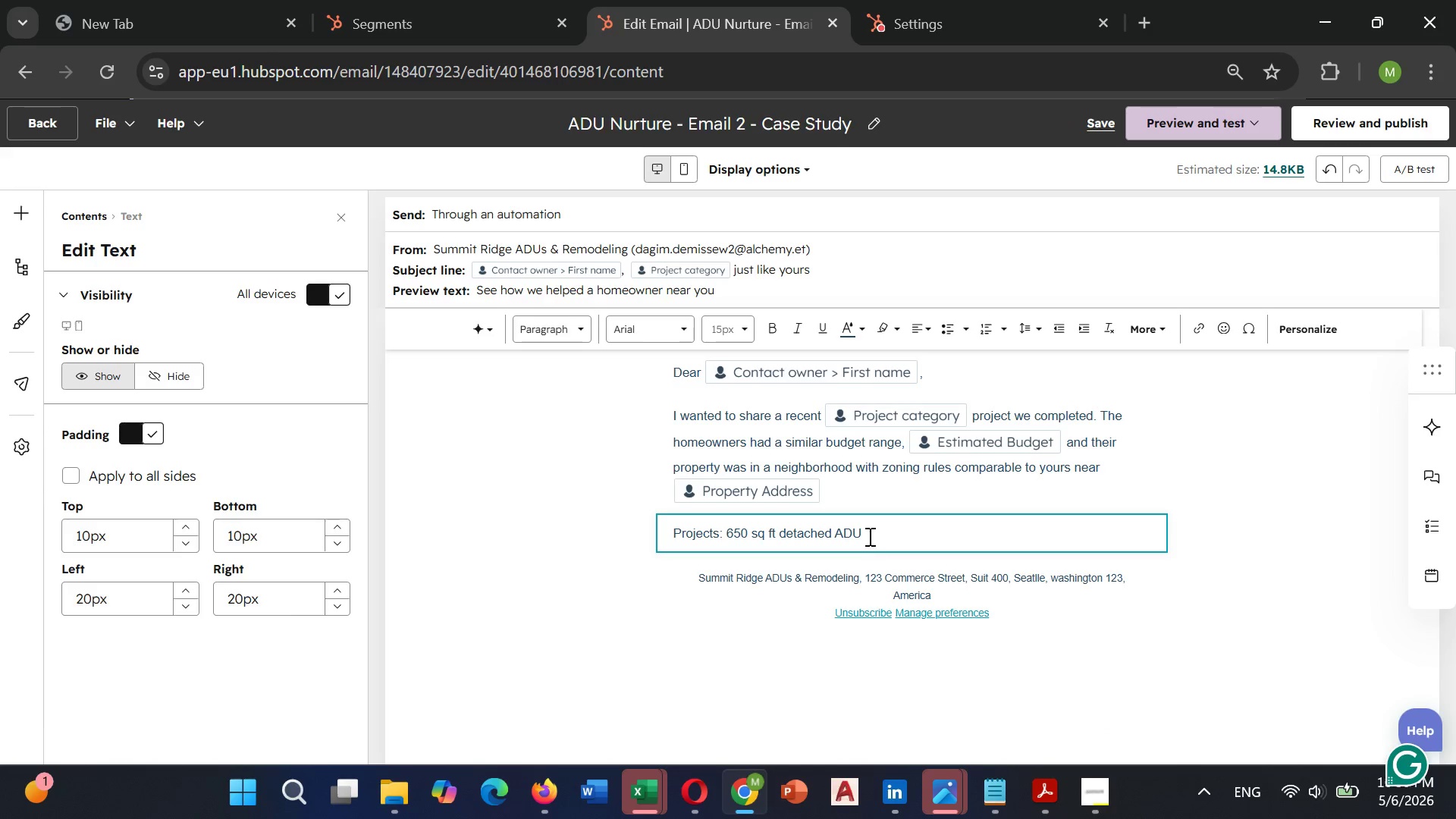 
left_click([864, 534])
 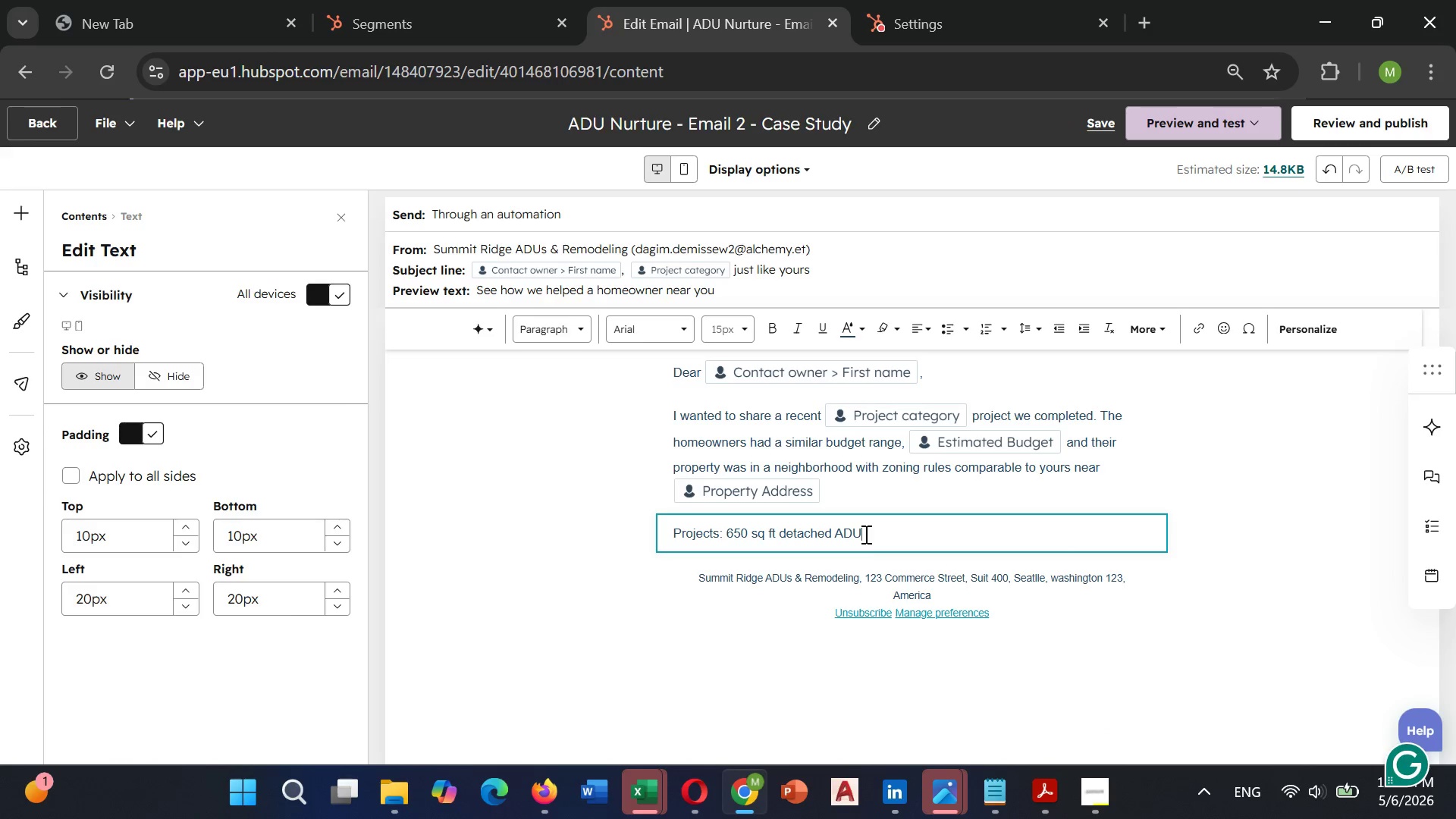 
key(Enter)
 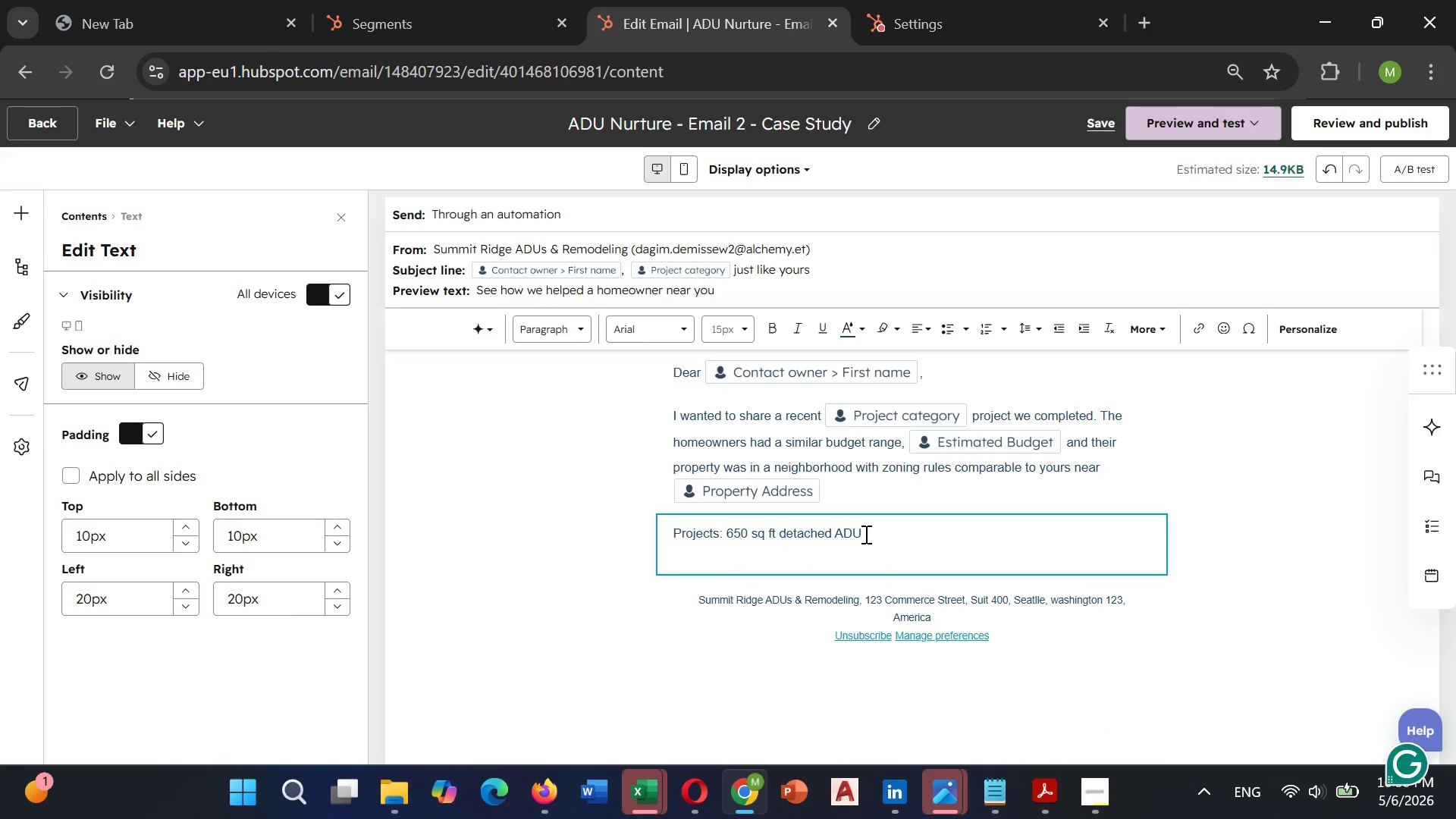 
type(Timeline: 5 months from permit to completion)
 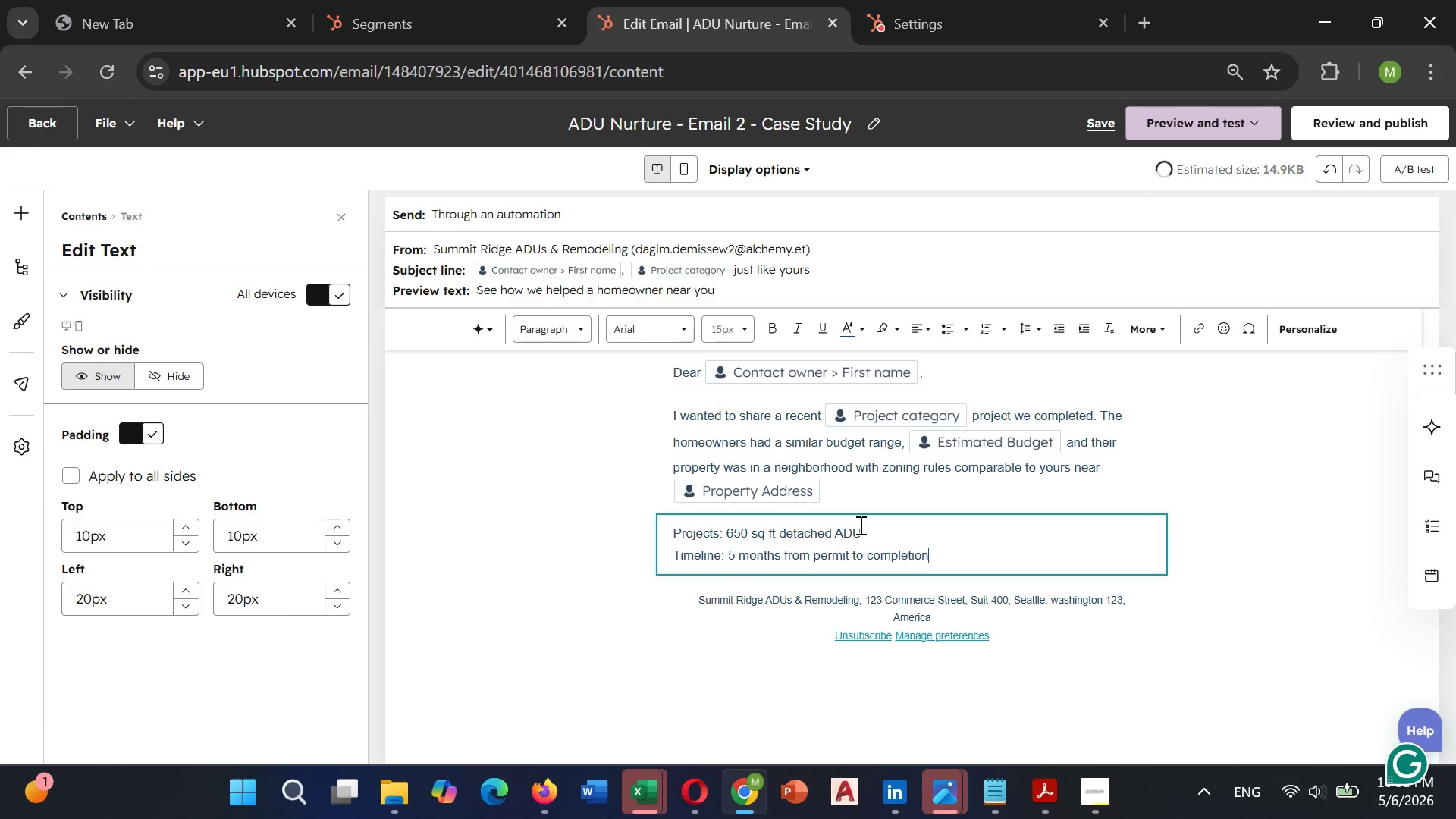 
key(Enter)
 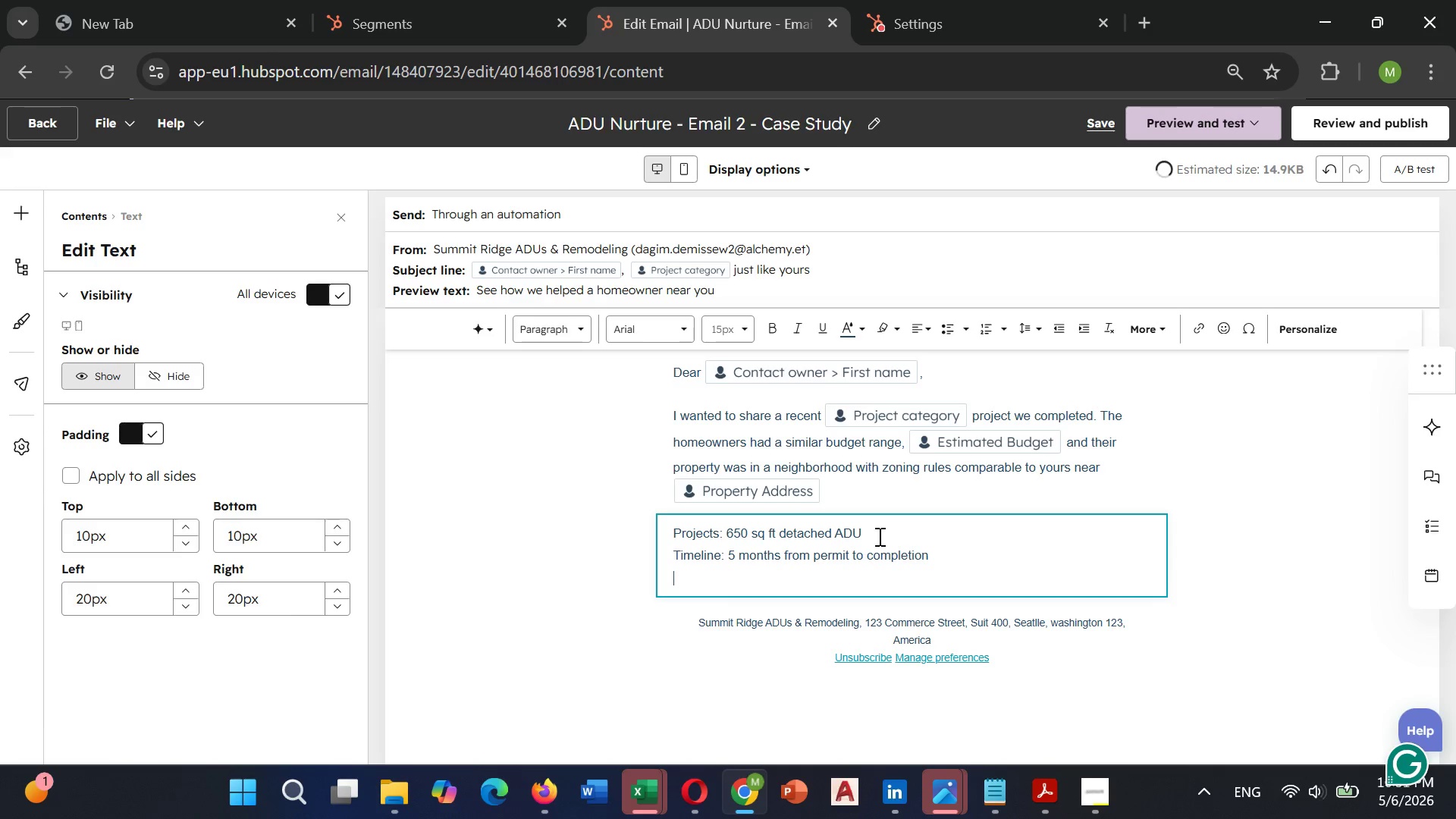 
type(Cost)
 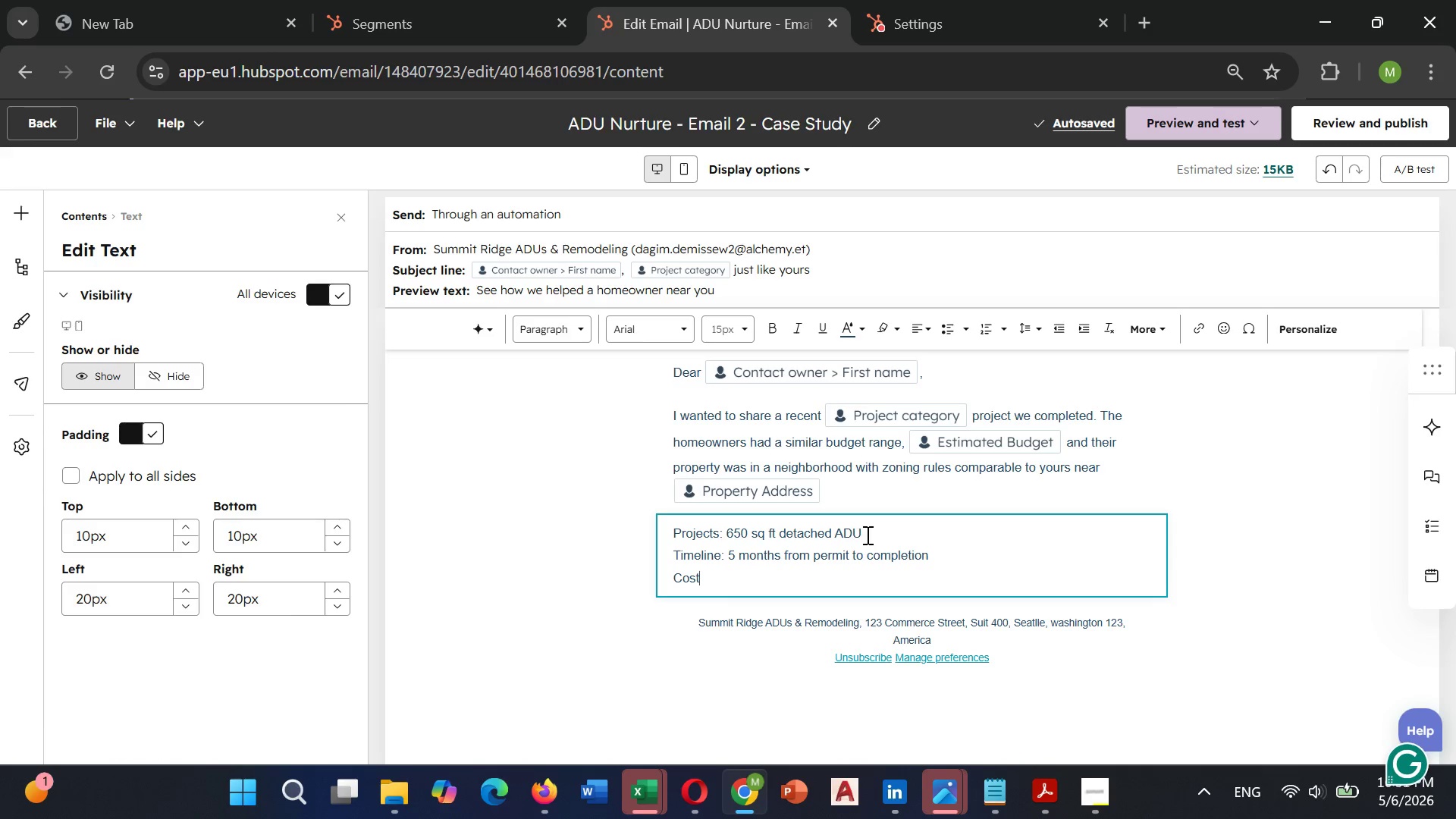 
type(: Within)
 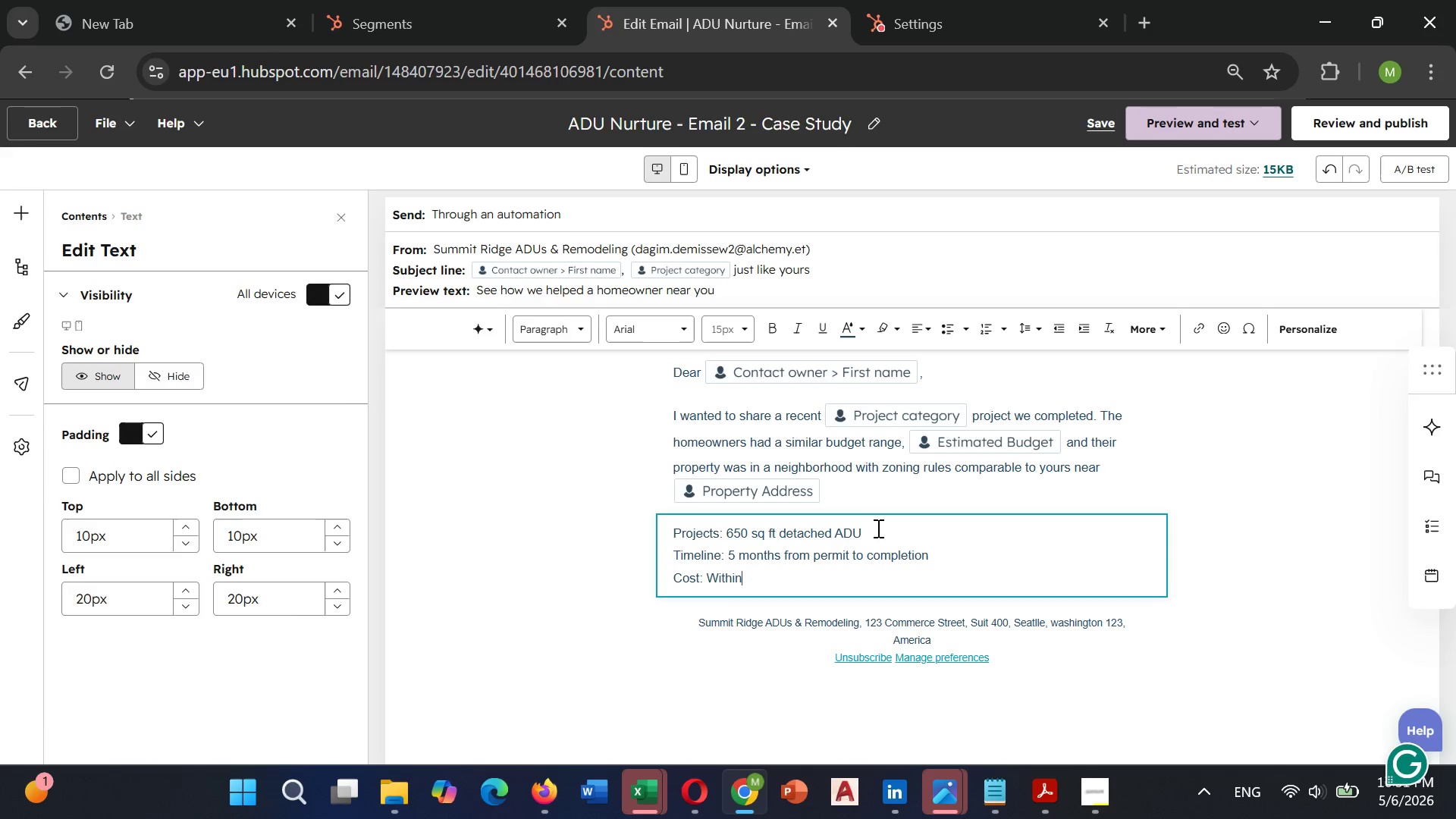 
type( bug)
key(Backspace)
type(dget at $142,000)
 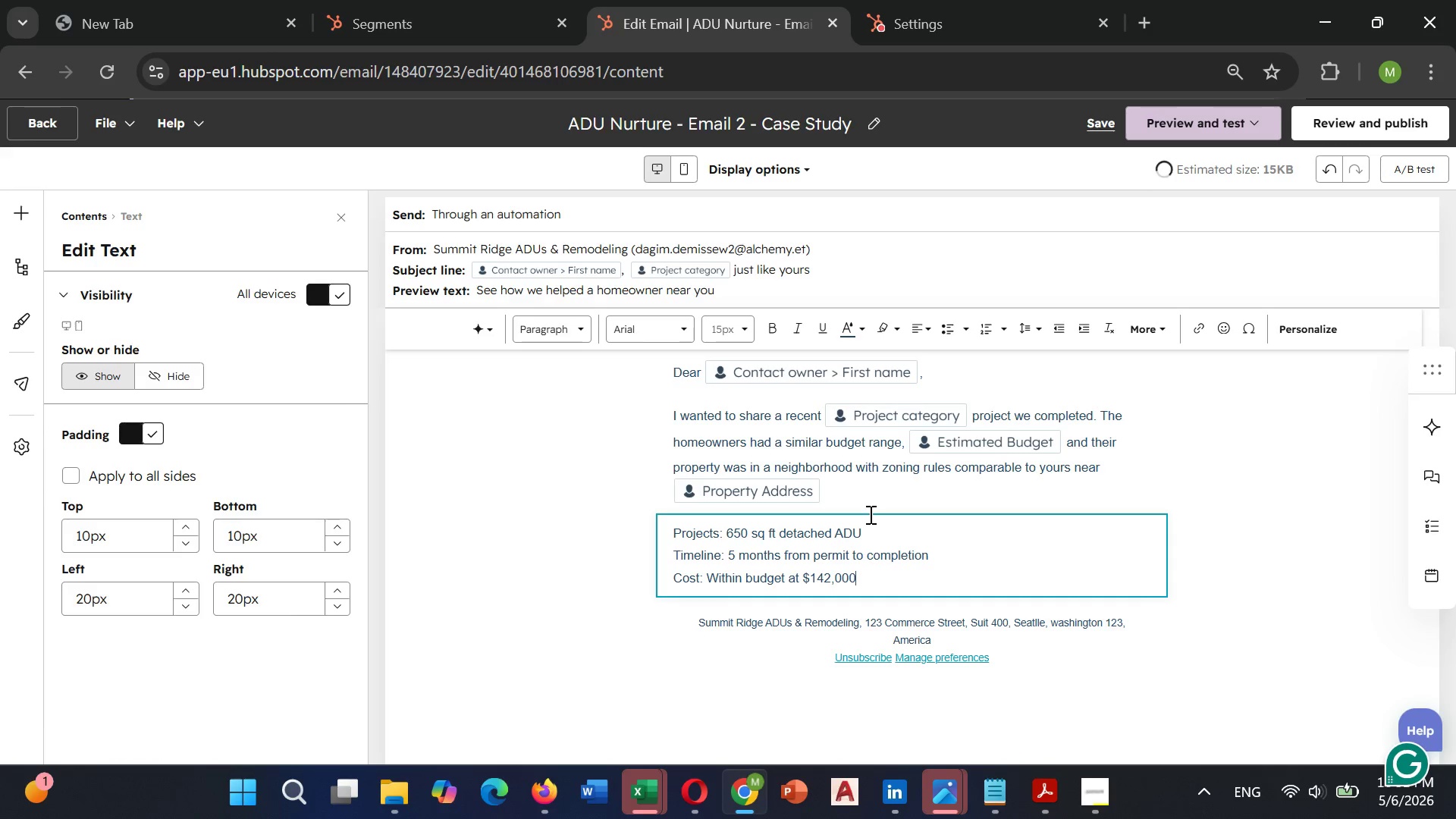 
key(Enter)
 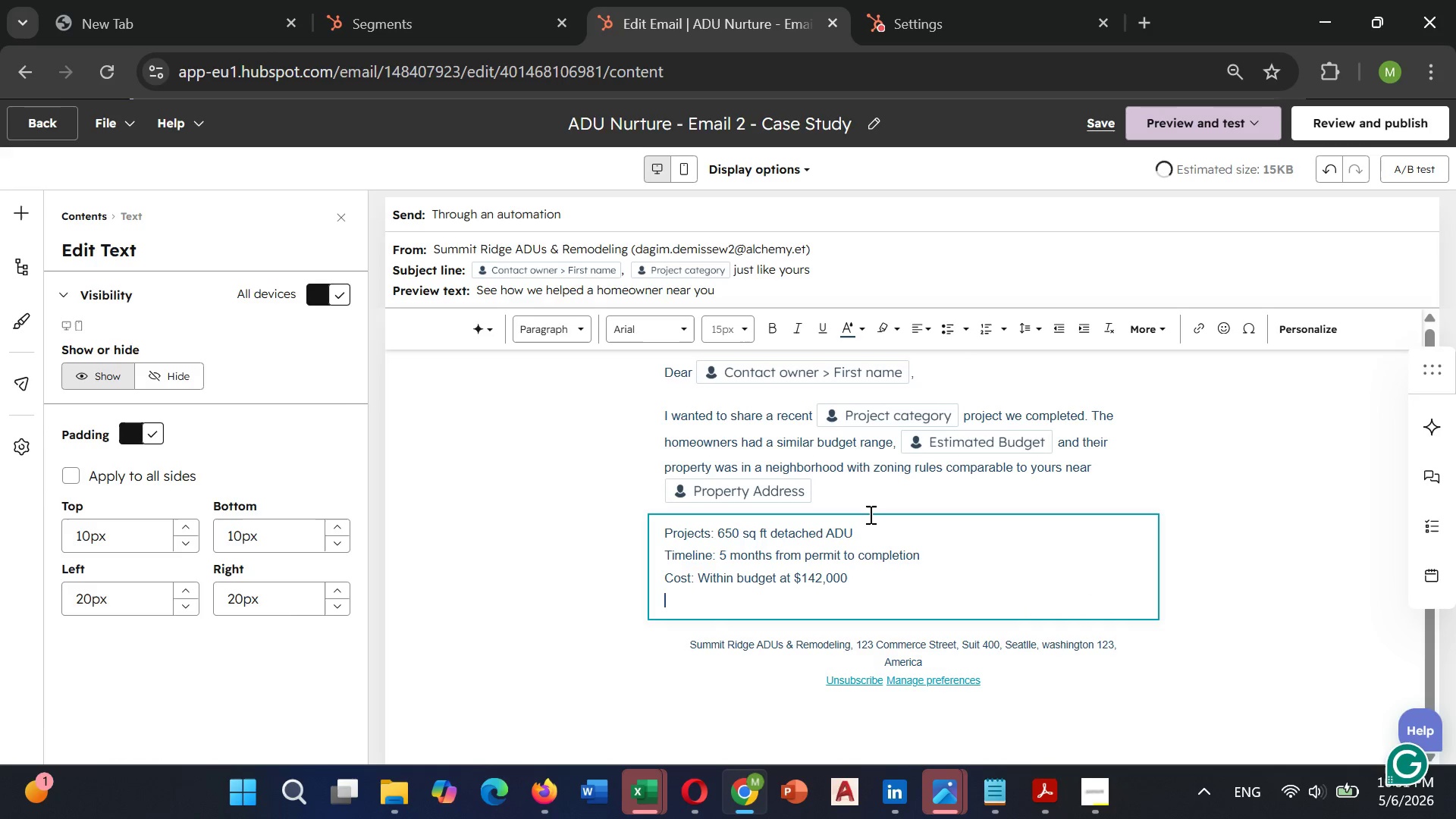 
type(Result: Added $)
 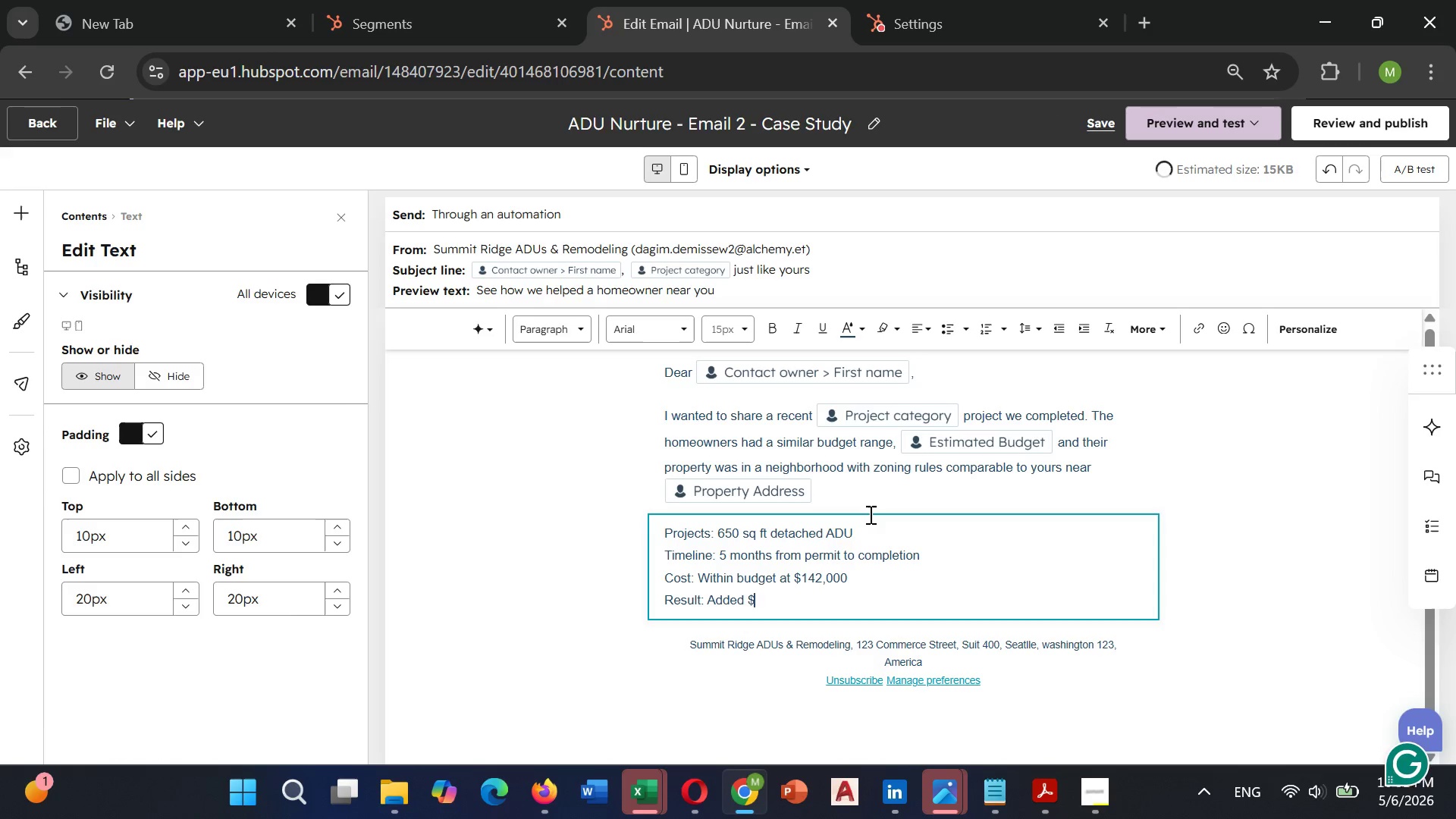 
type(350,000)
 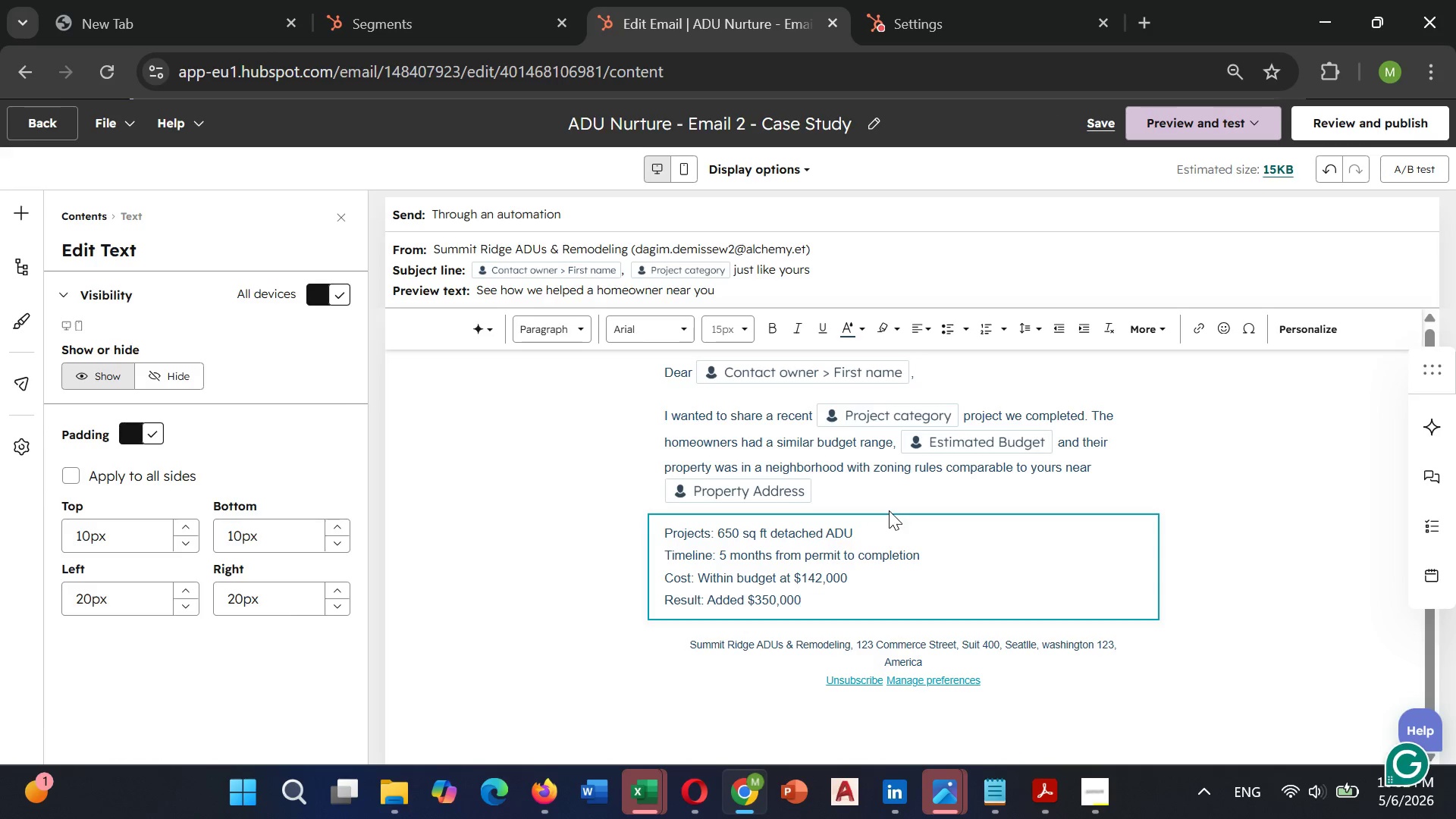 
type( in property value)
 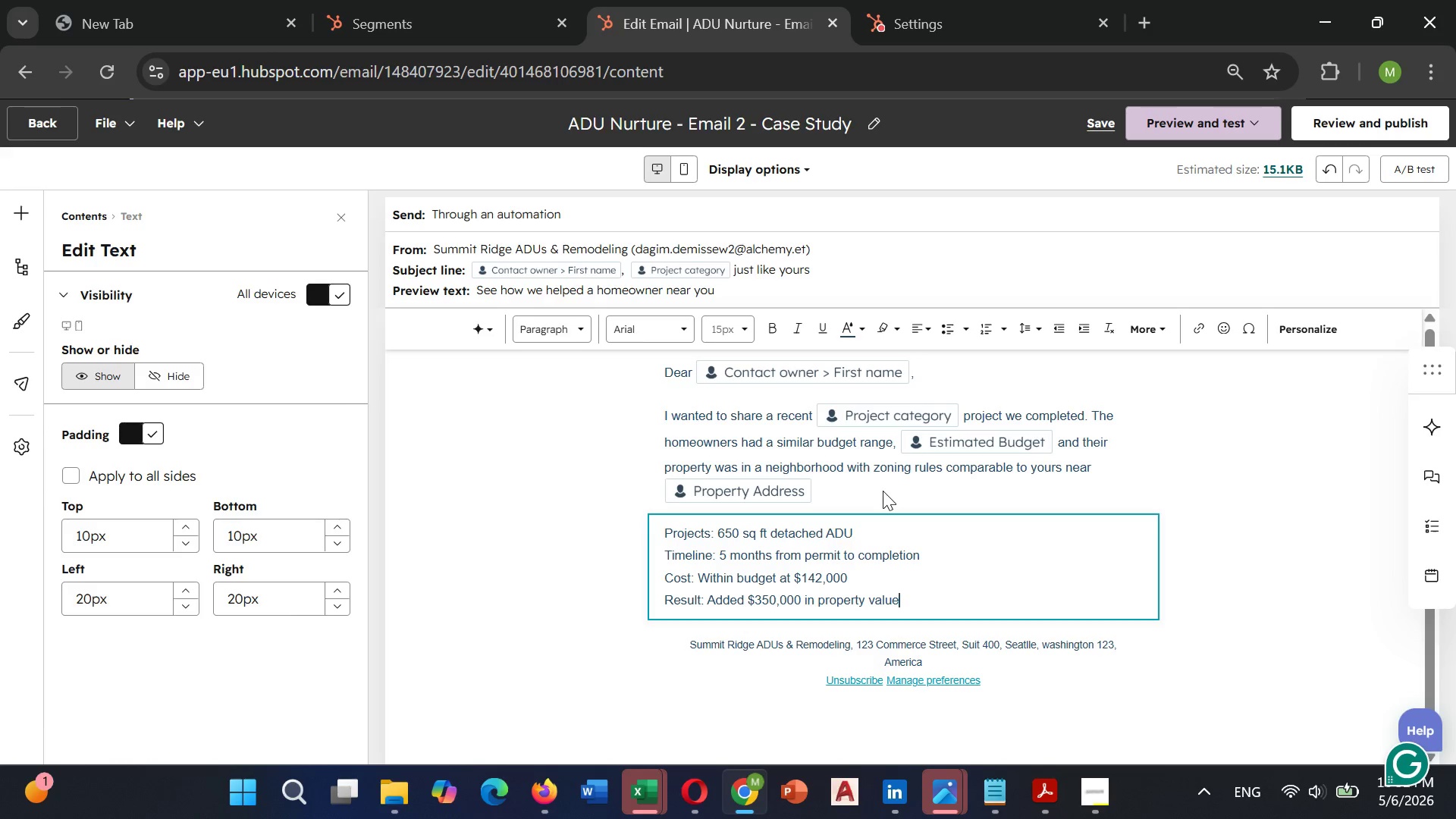 
key(Enter)
 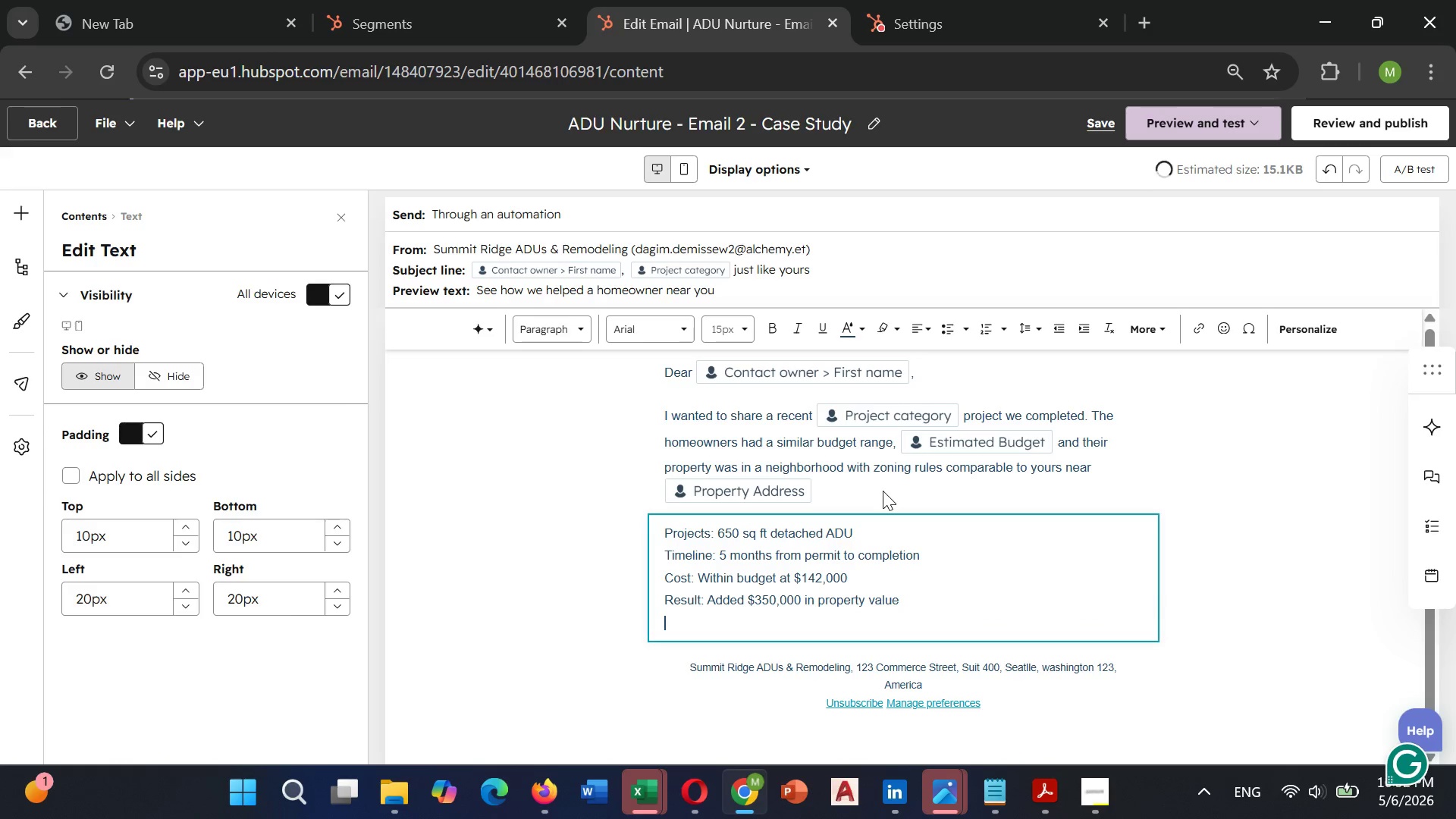 
key(Enter)
 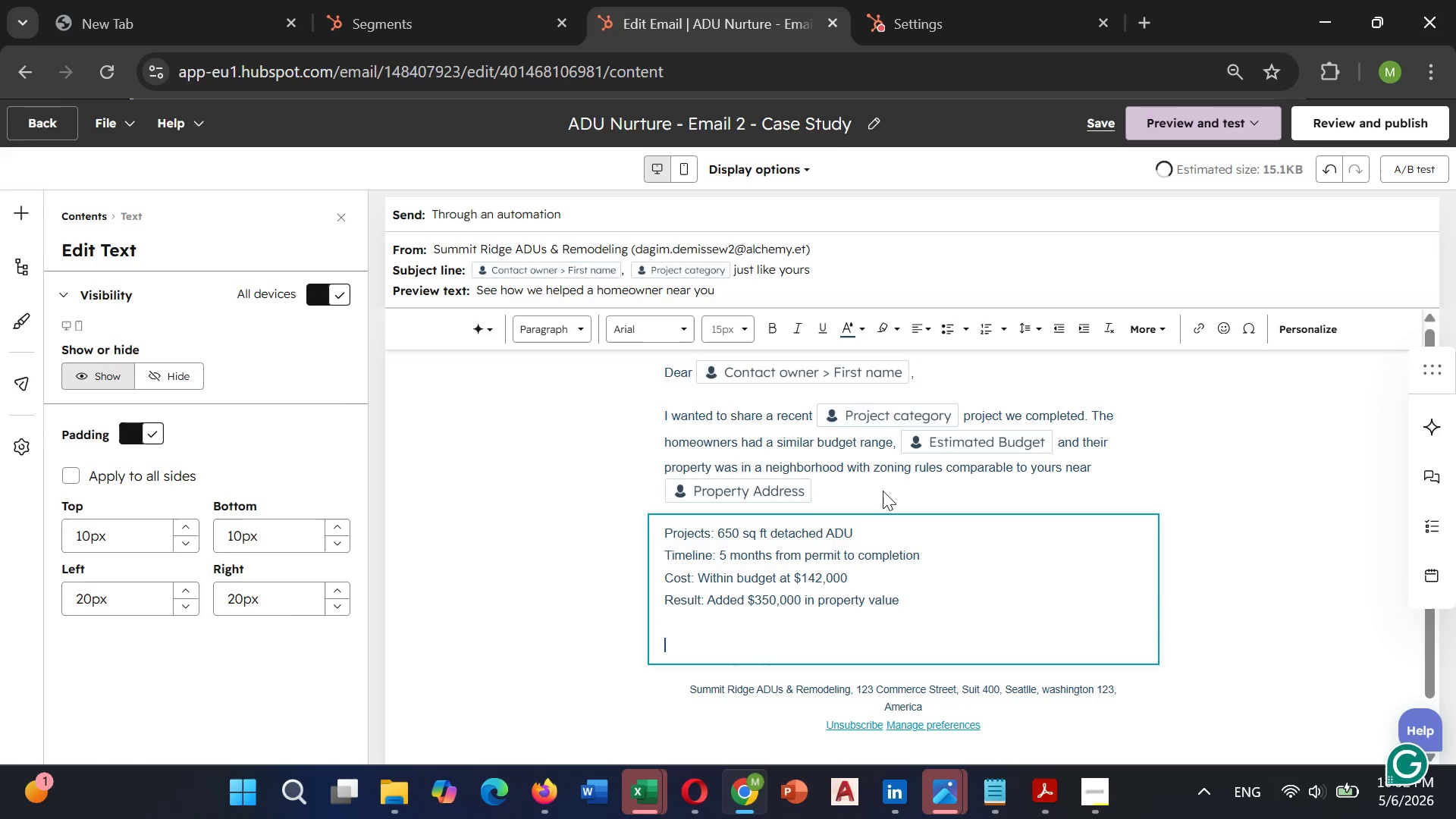 
type(The homeowners now have rental income of $)
 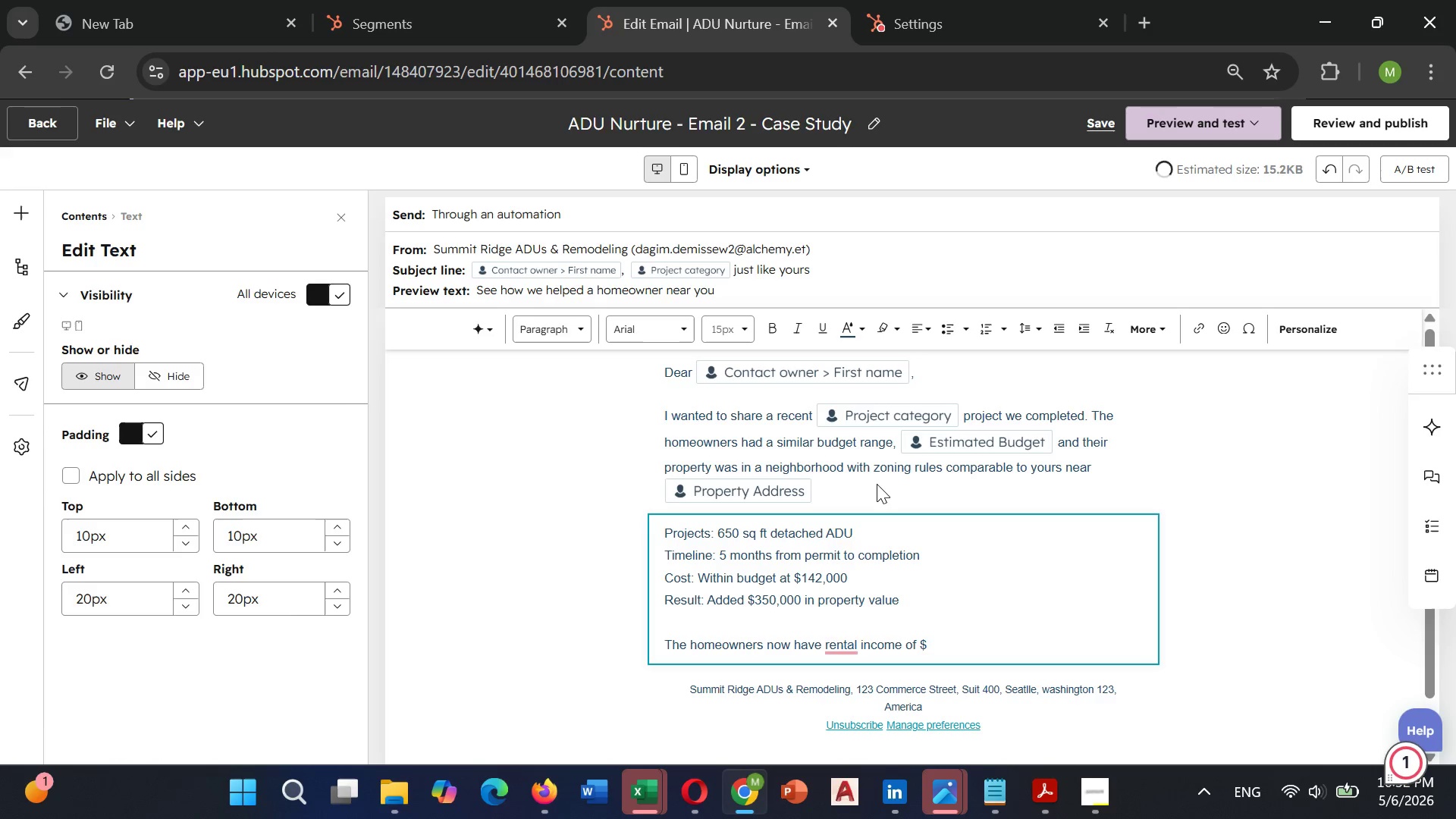 
wait(7.09)
 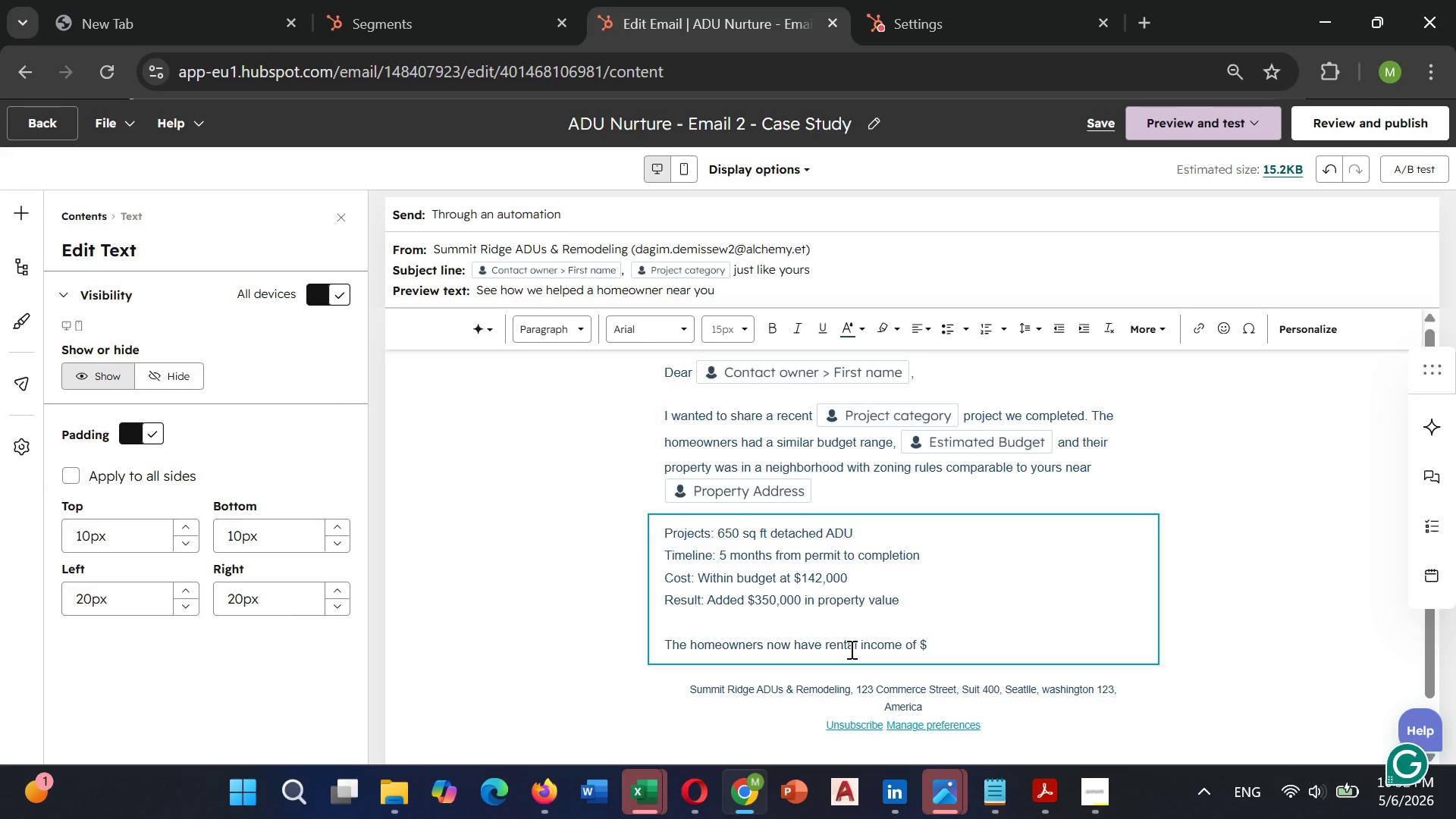 
type(2,800/month.)
 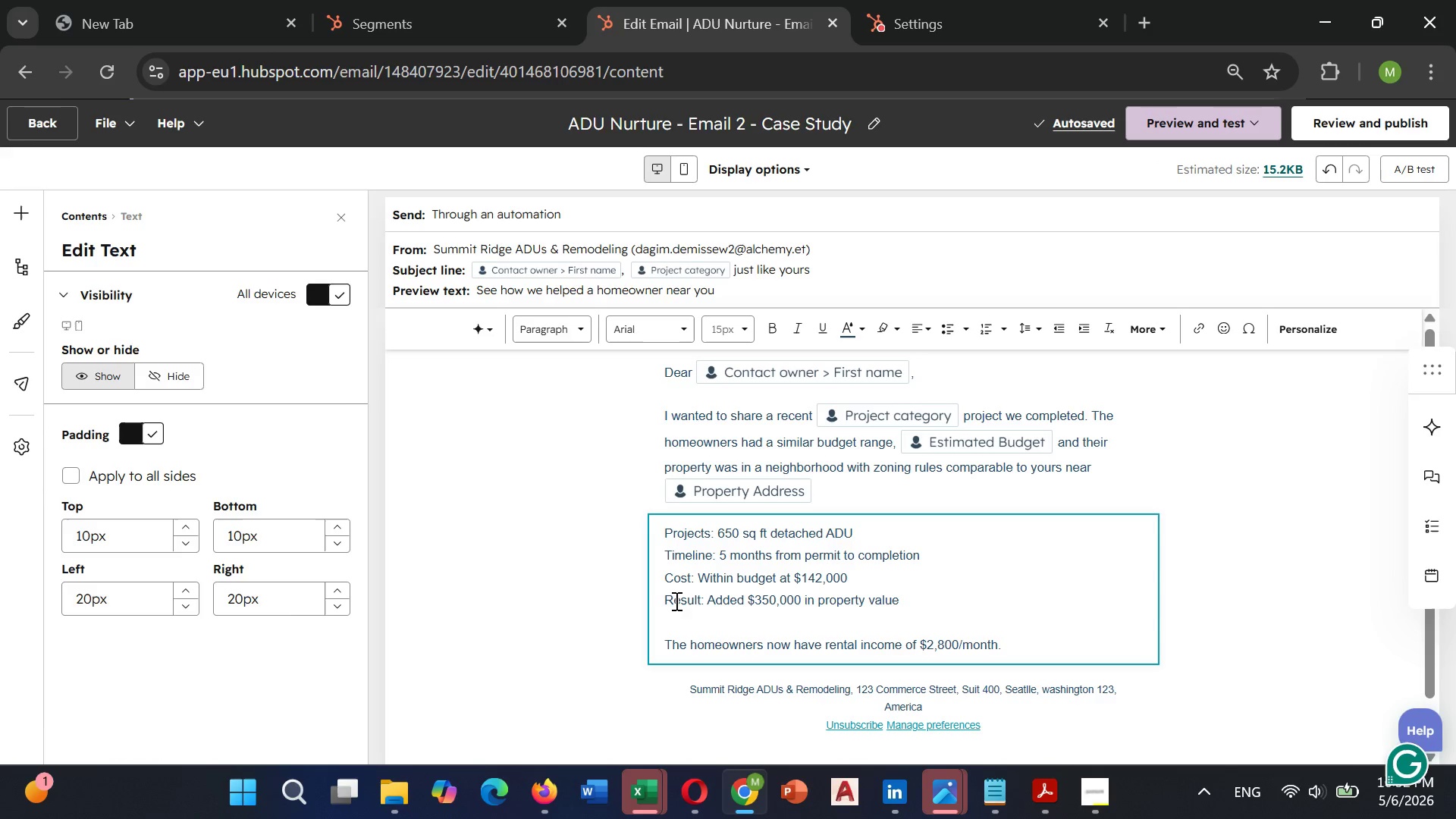 
wait(6.59)
 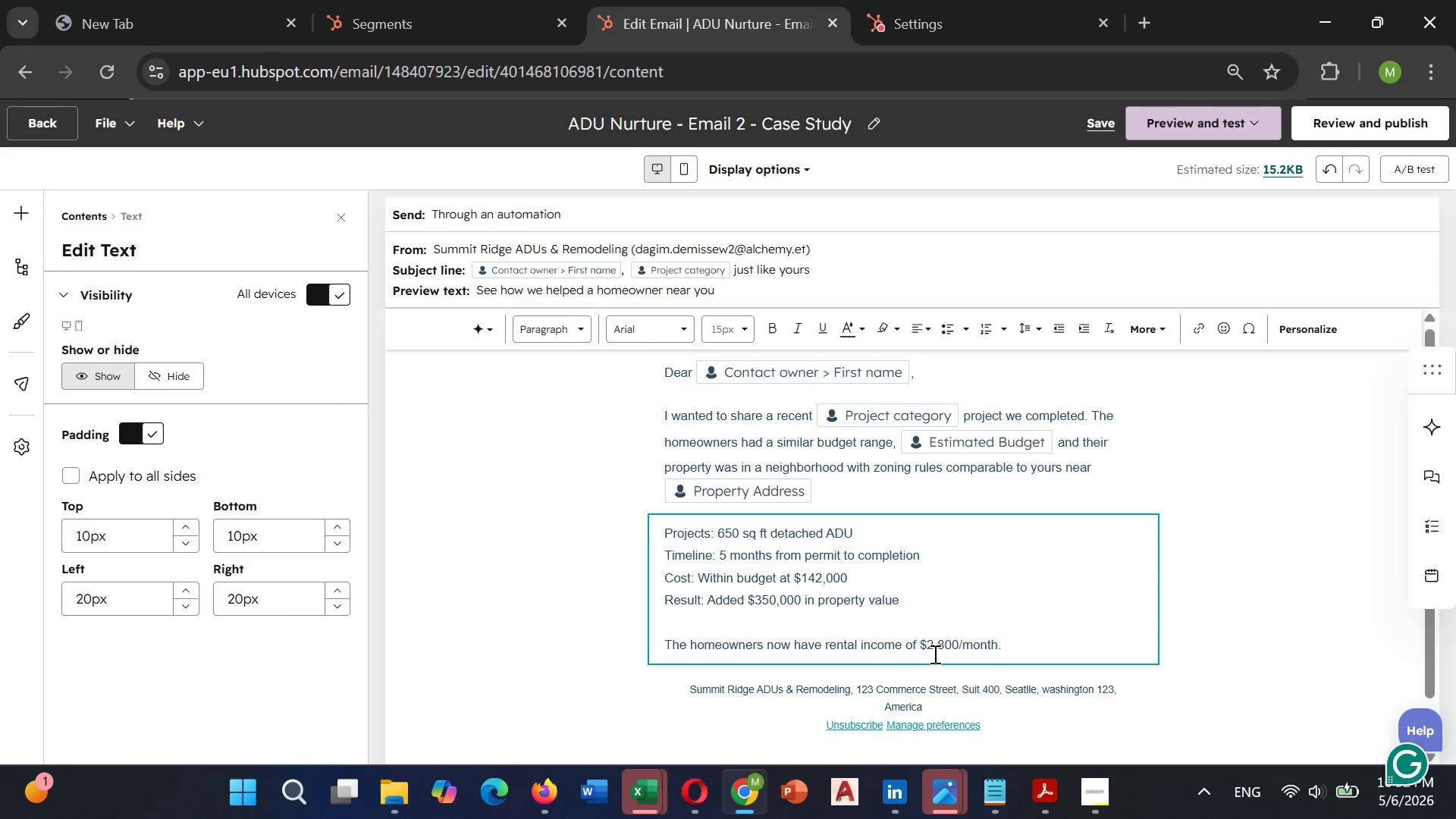 
left_click([21, 227])
 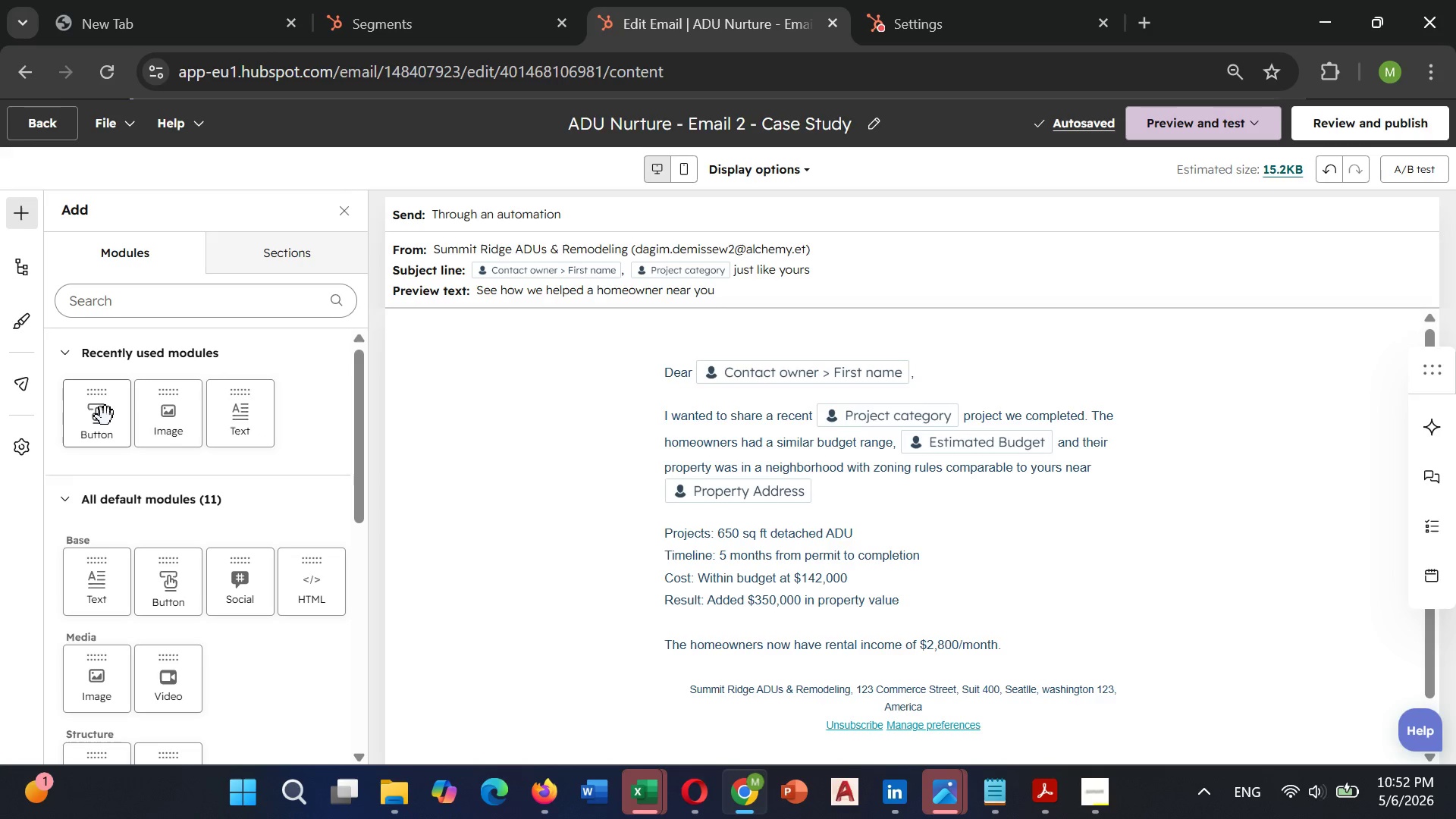 
left_click_drag(start_coordinate=[99, 416], to_coordinate=[865, 620])
 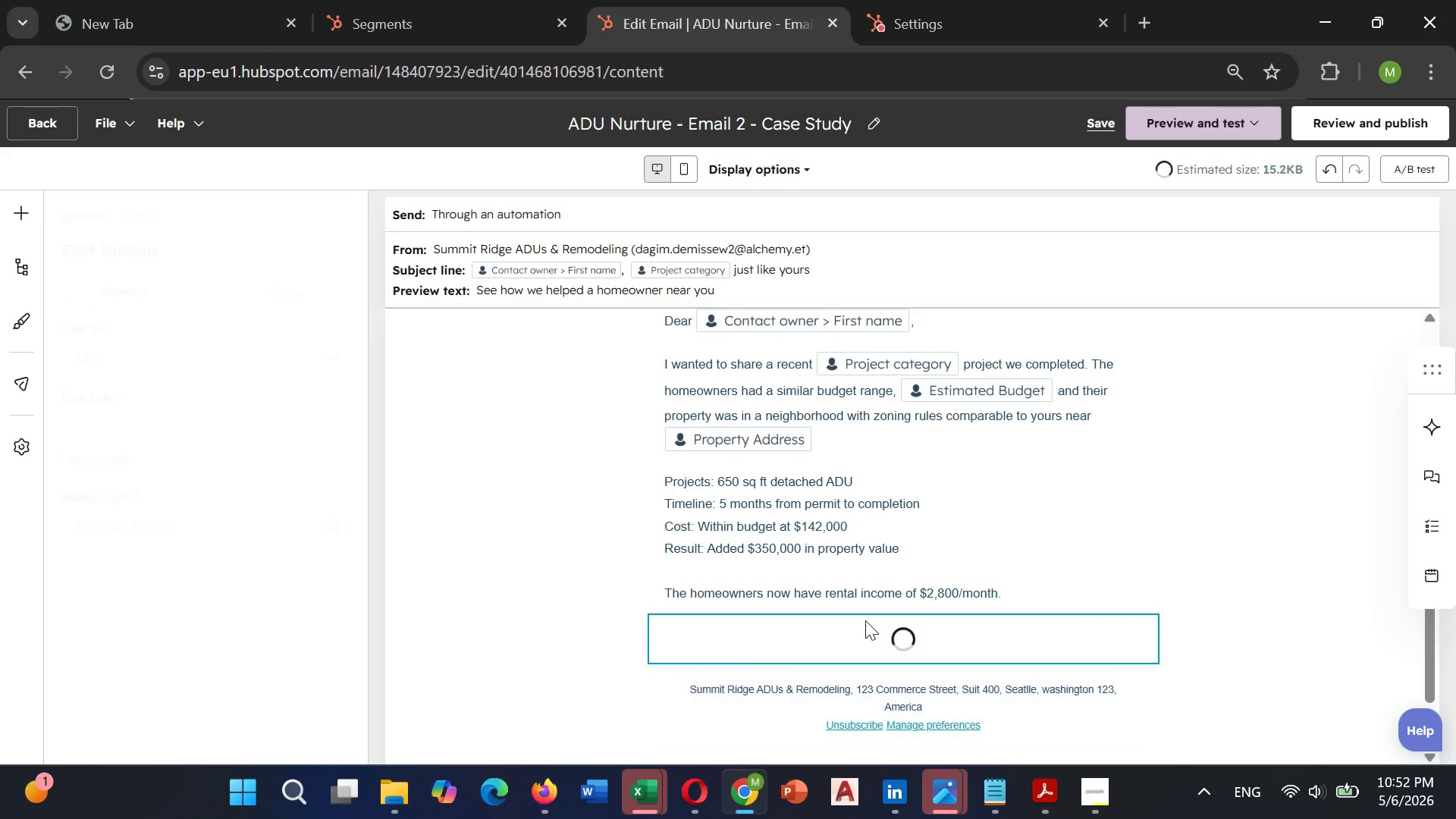 
scroll: coordinate [865, 620], scroll_direction: down, amount: 1.0
 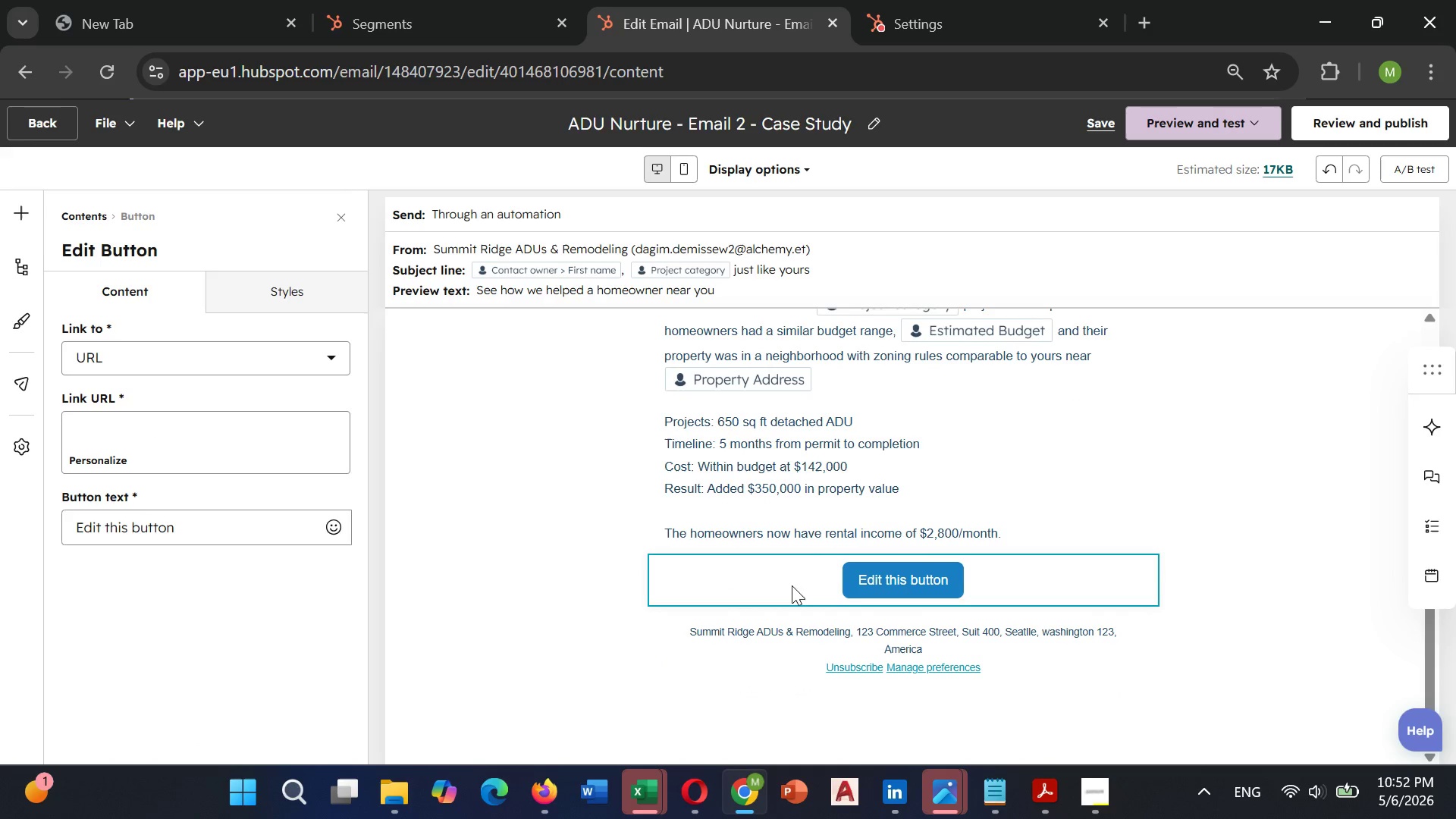 
left_click([734, 563])
 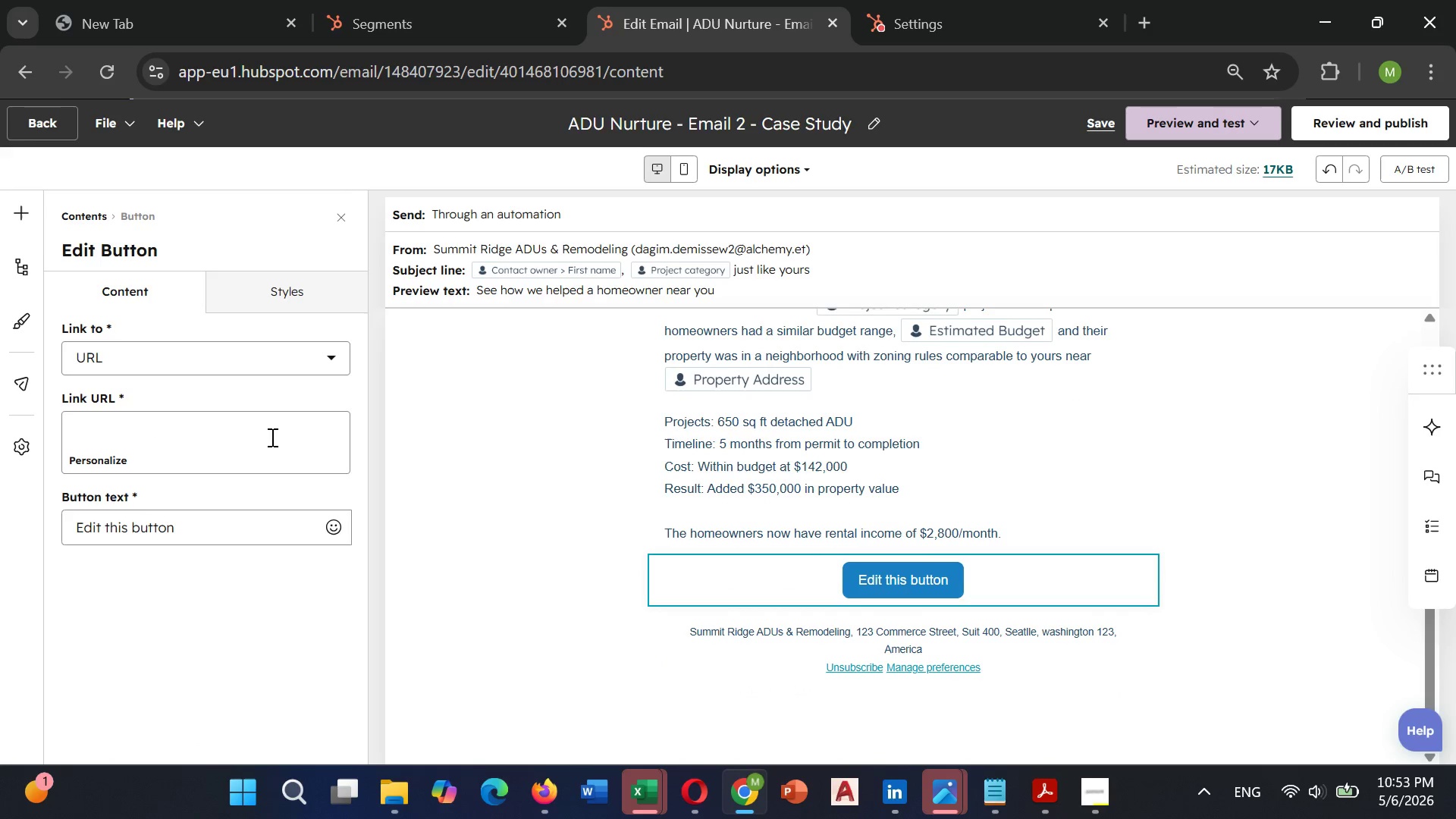 
left_click([256, 439])
 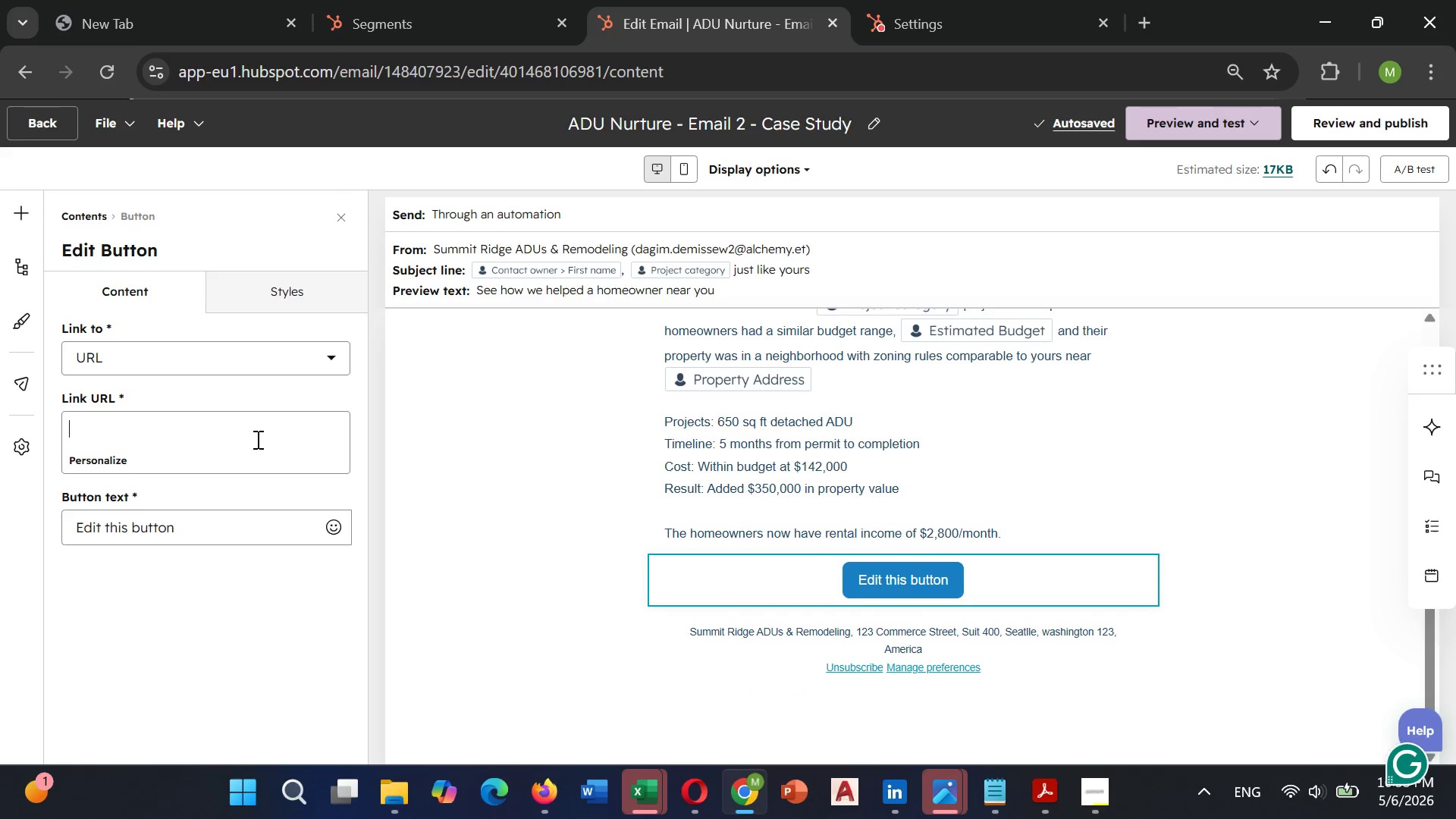 
type(https://summit)
 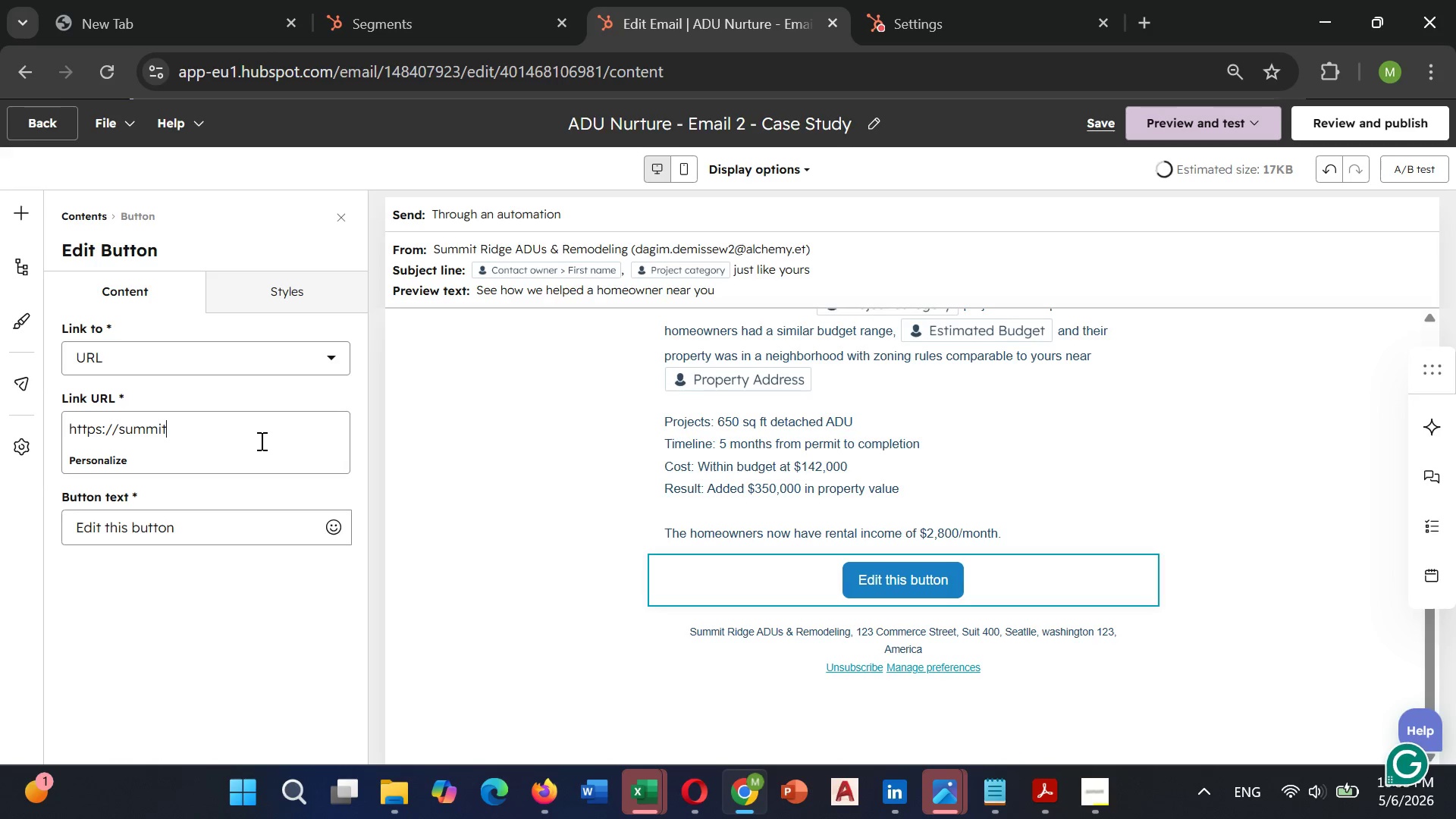 
type(ri)
 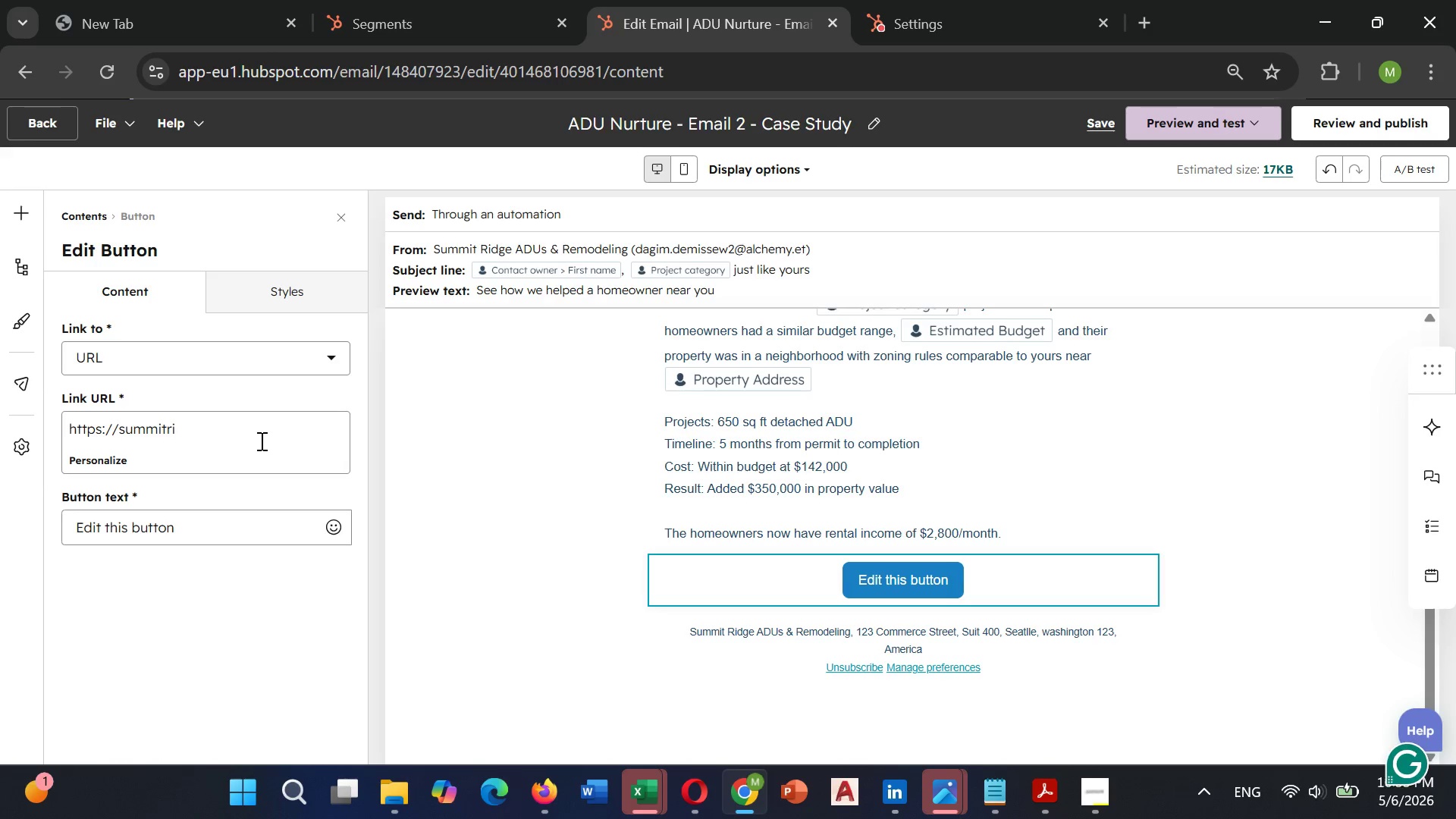 
type(degead)
 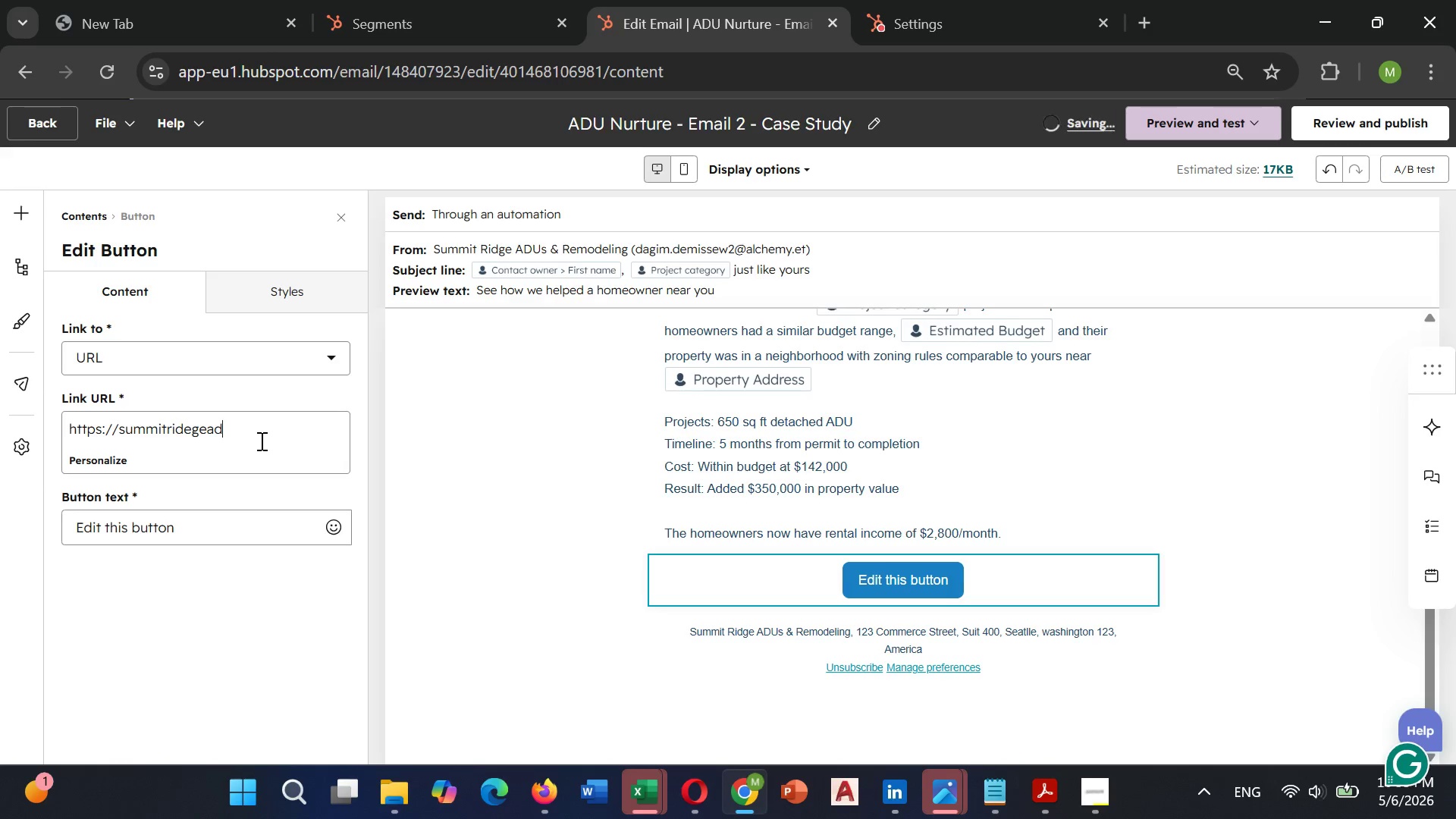 
type(us.com/case-study-ady)
key(Backspace)
type(u)
 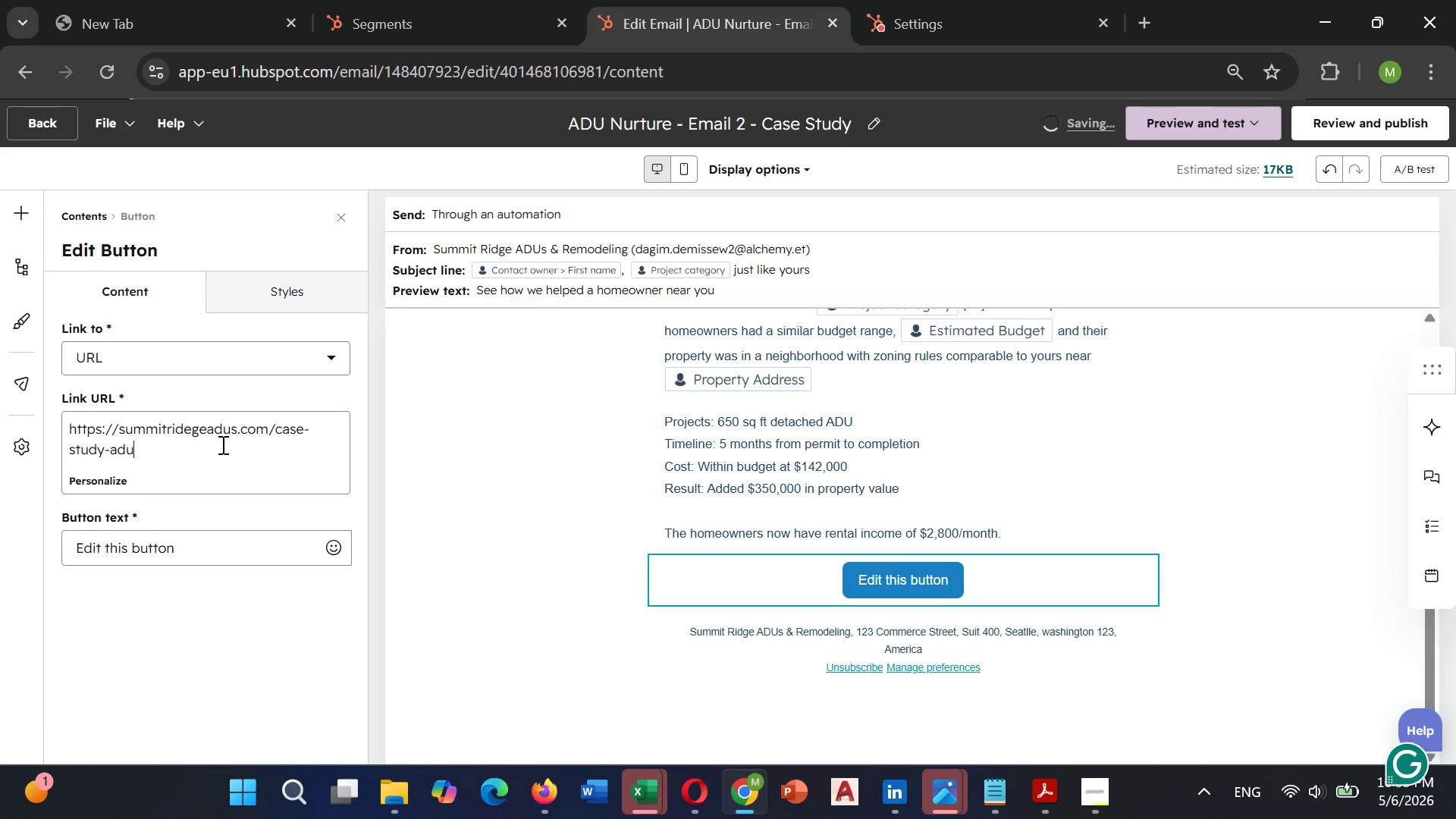 
left_click([187, 545])
 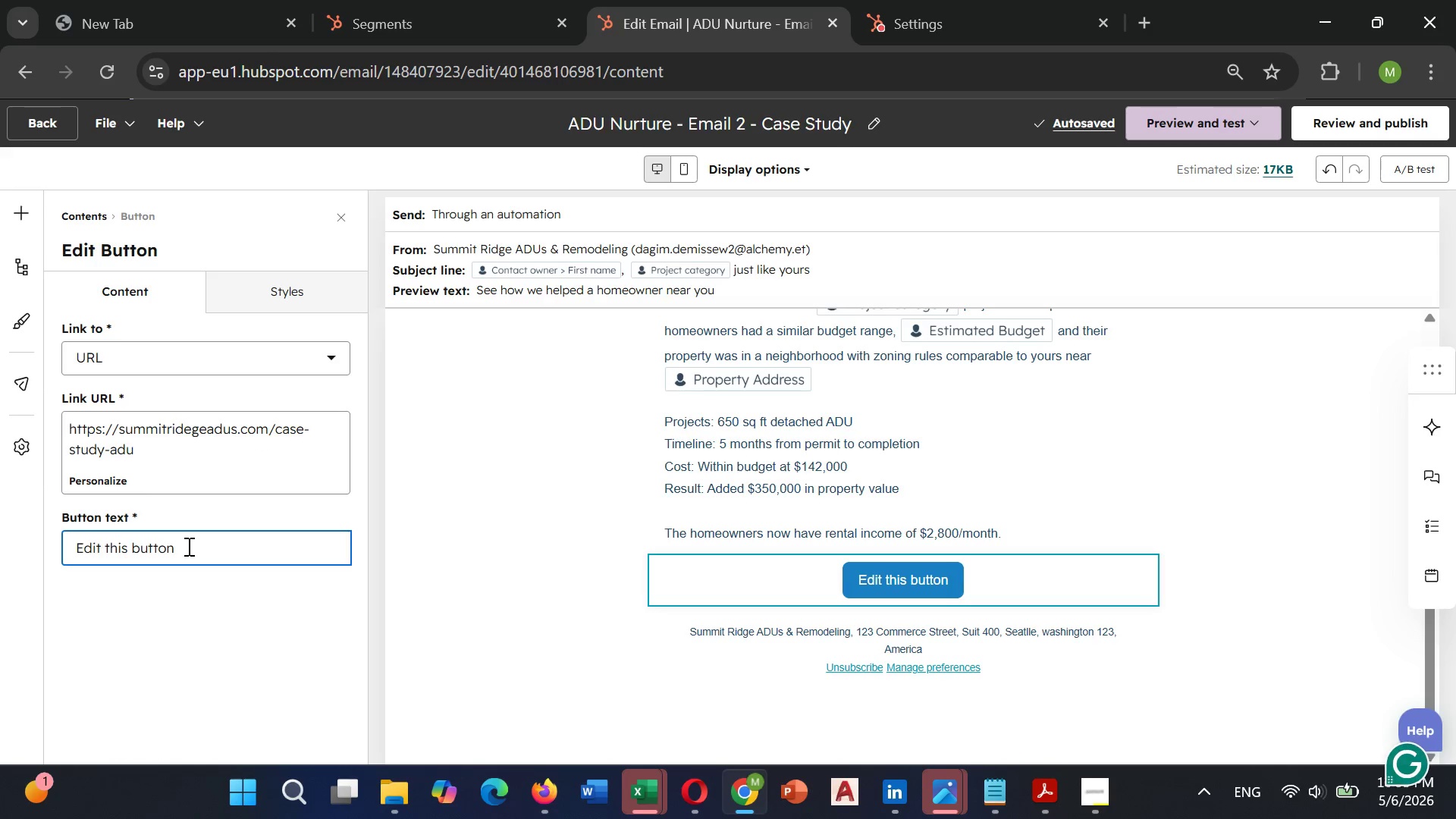 
hold_key(key=Backspace, duration=1.3)
 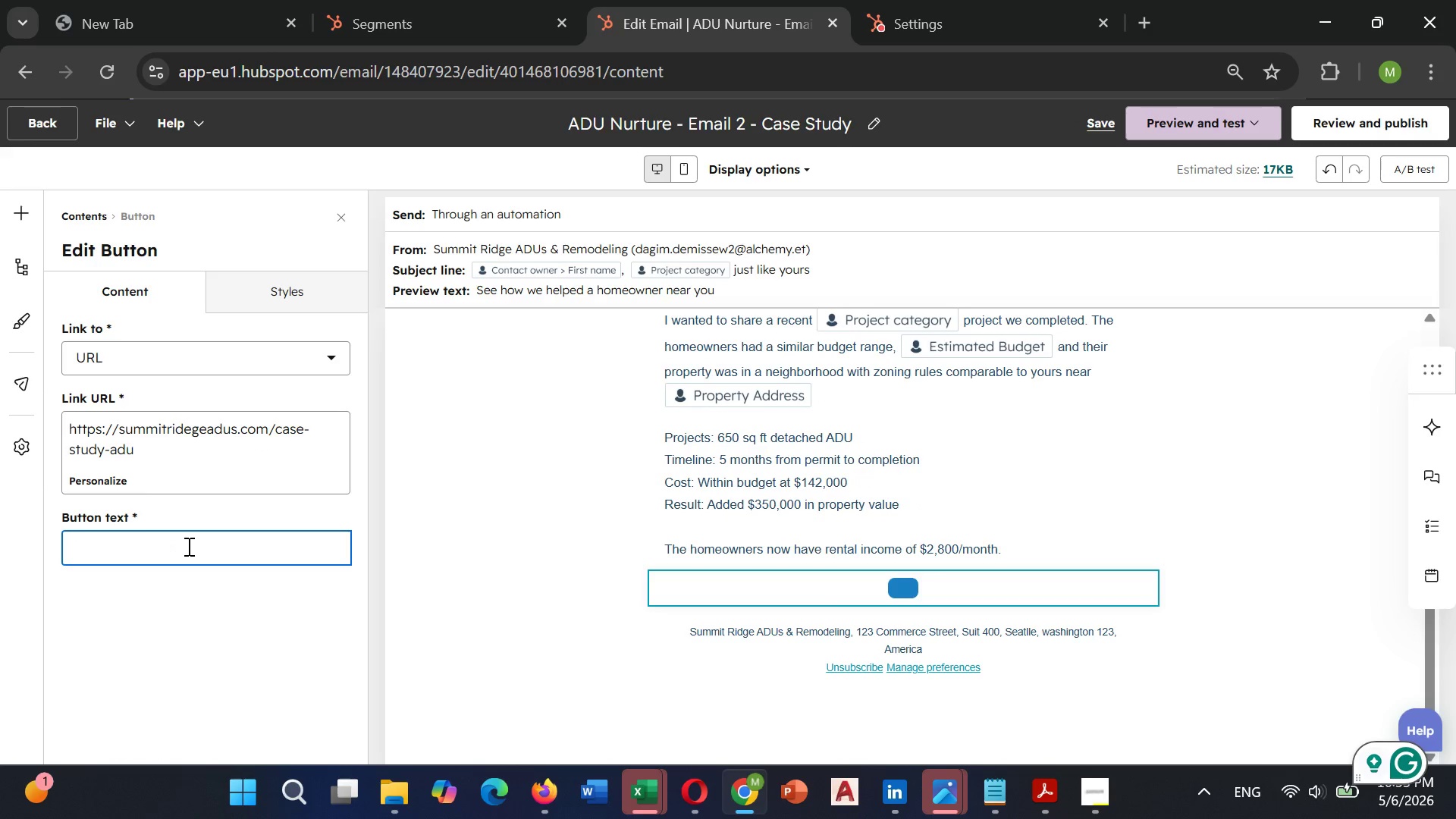 
type(SEE PHOTOS OF THE )
key(Backspace)
key(Backspace)
type(IS COMPLETED ADU)
 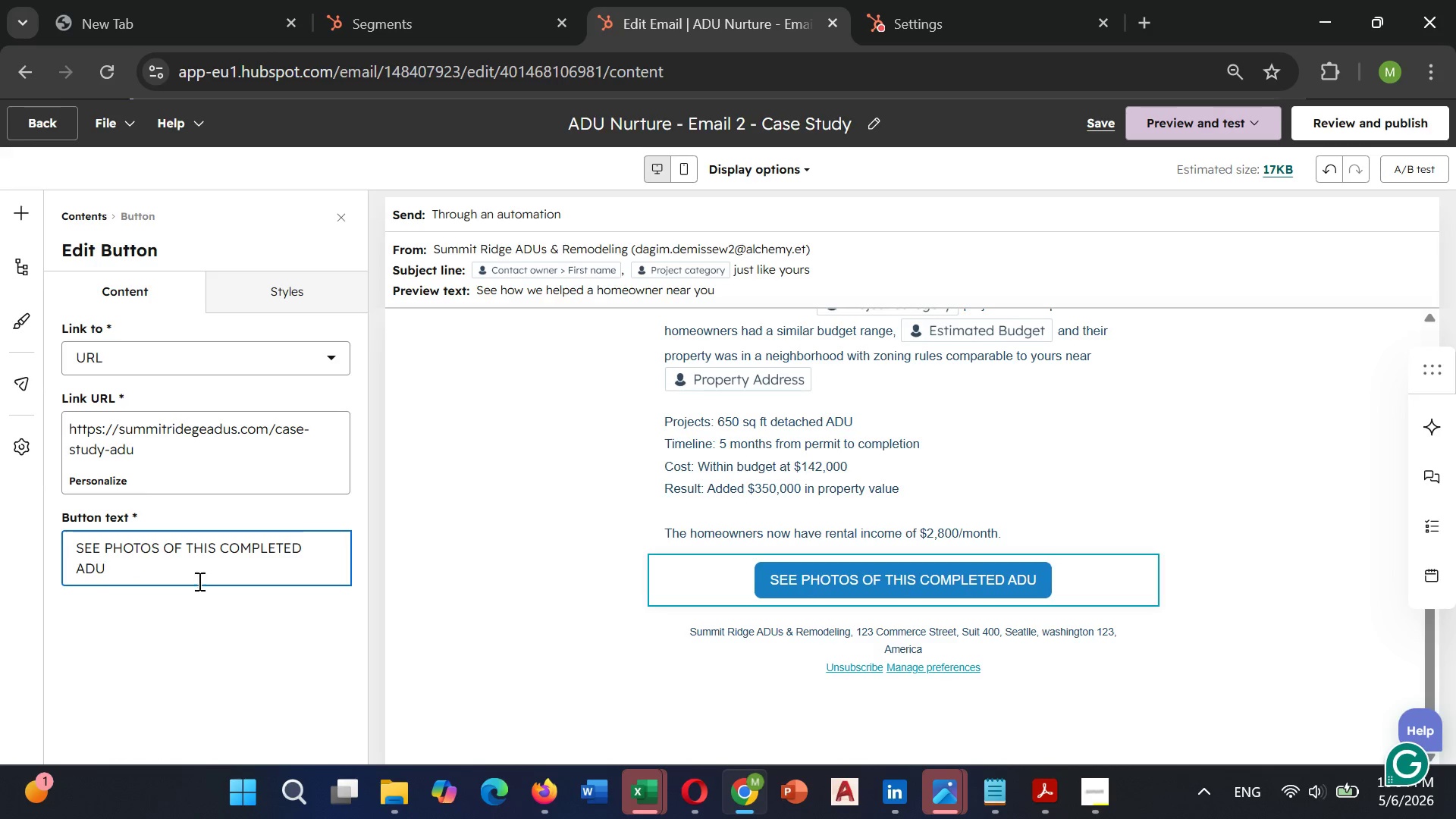 
left_click([170, 613])
 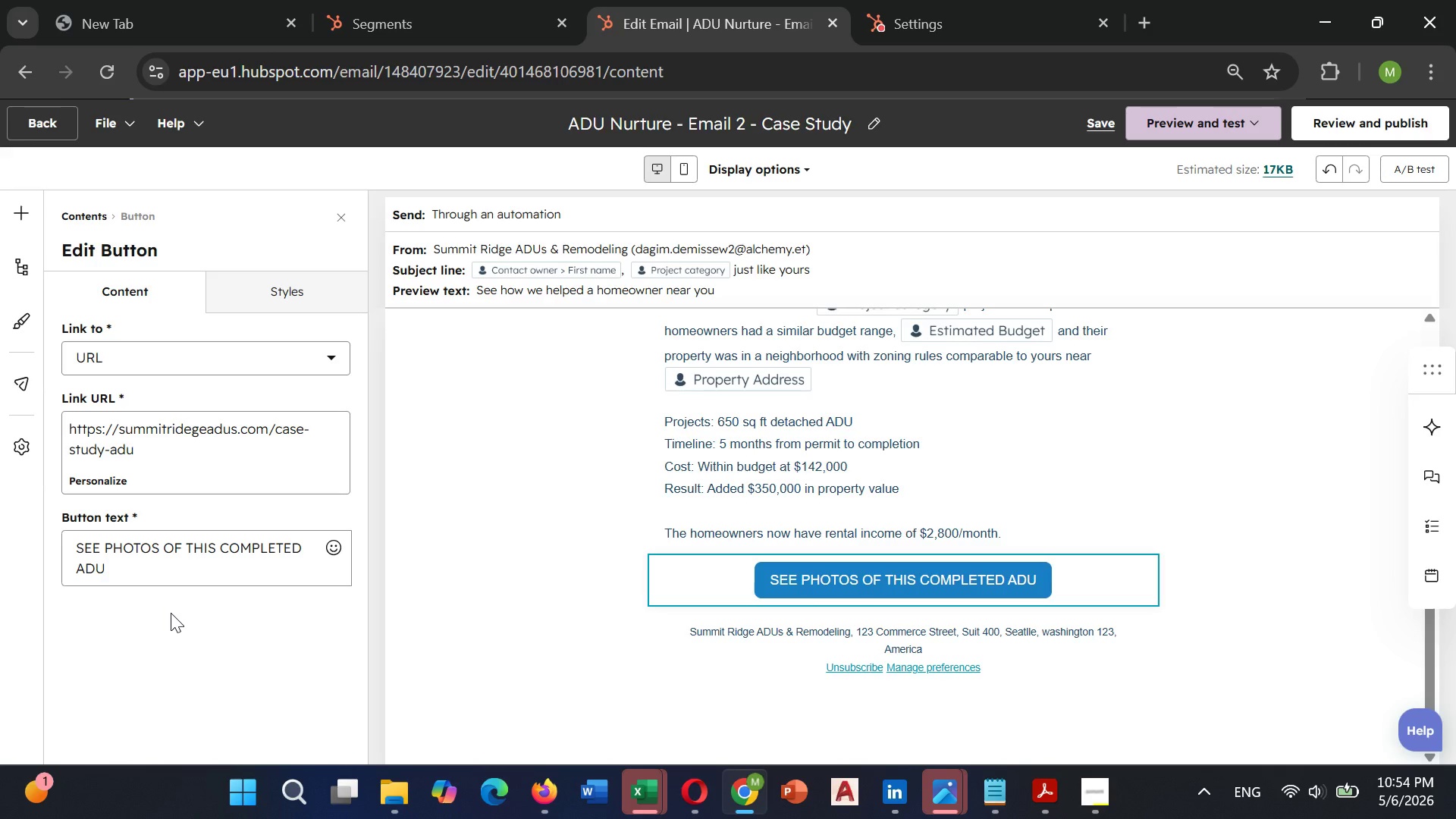 
scroll: coordinate [171, 612], scroll_direction: down, amount: 1.0
 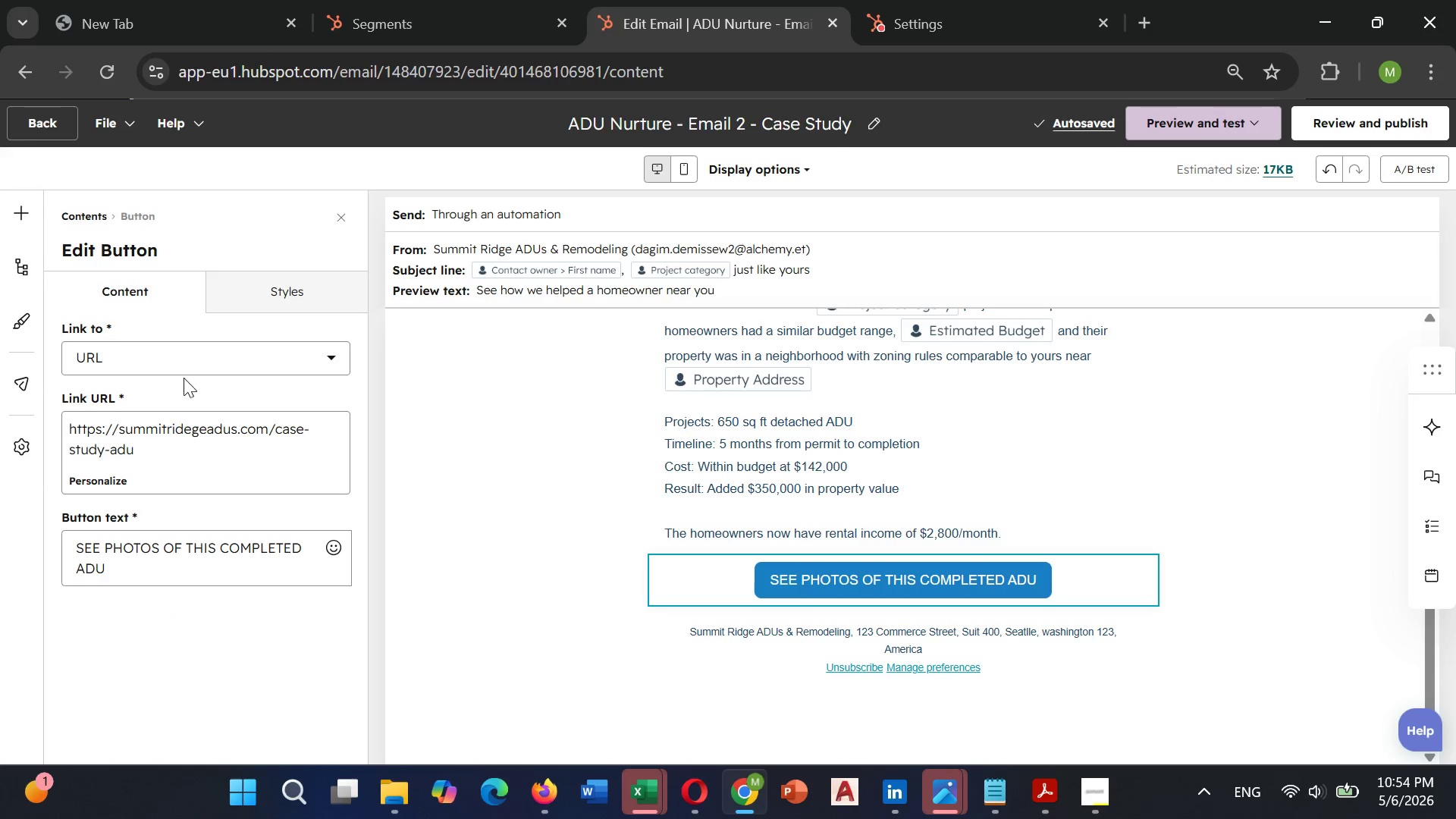 
left_click([17, 221])
 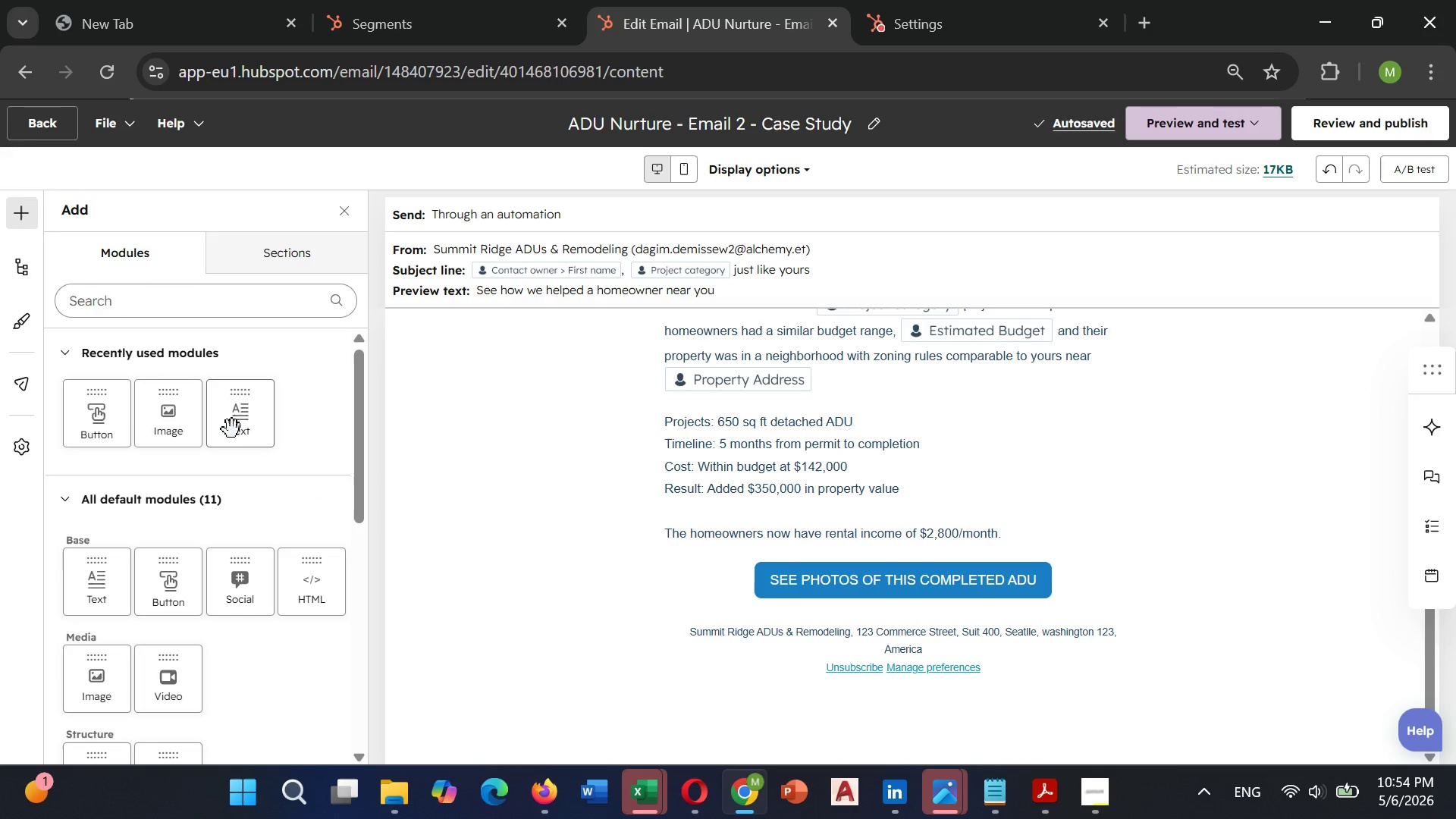 
left_click_drag(start_coordinate=[241, 429], to_coordinate=[921, 637])
 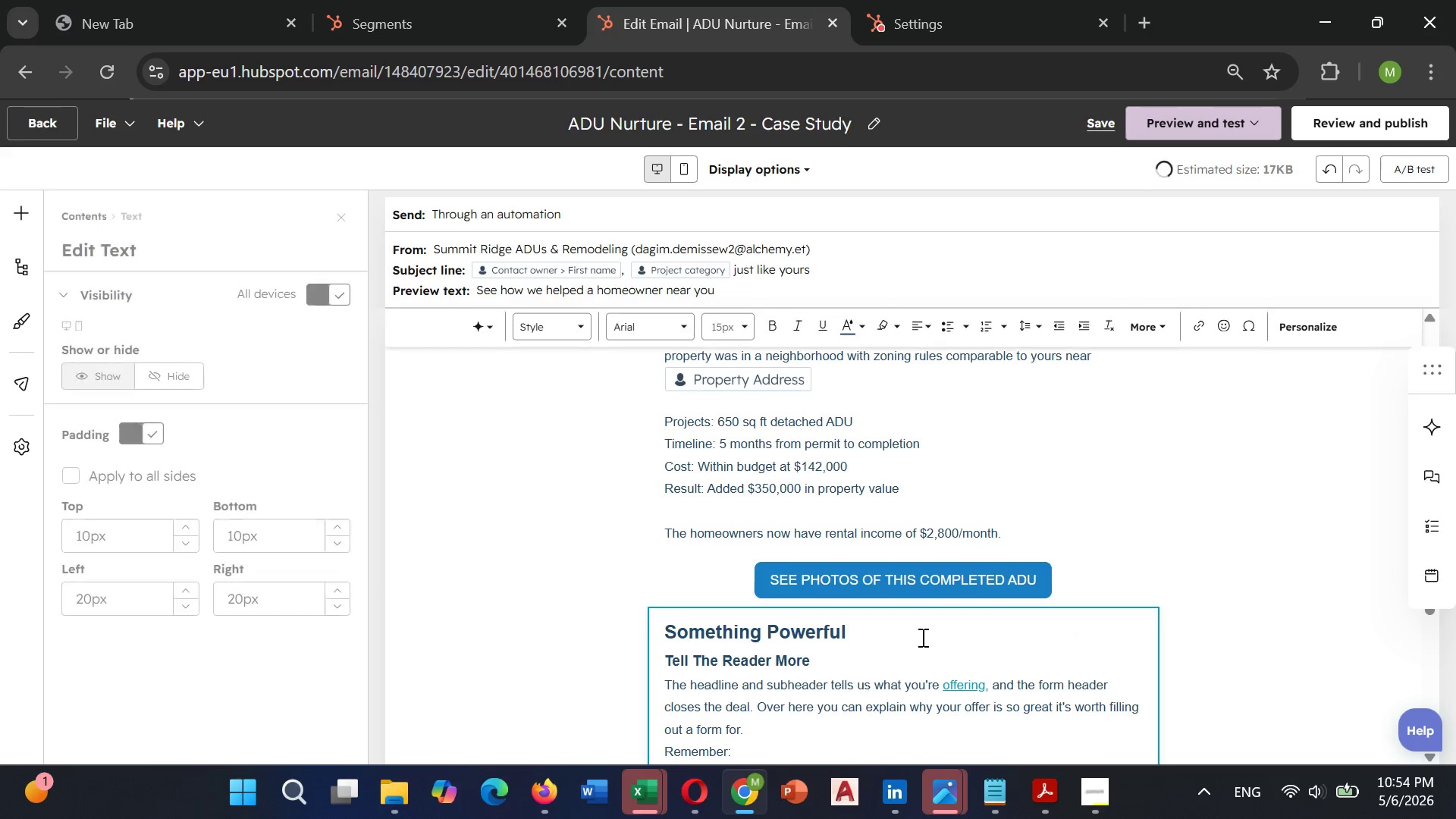 
scroll: coordinate [921, 637], scroll_direction: down, amount: 2.0
 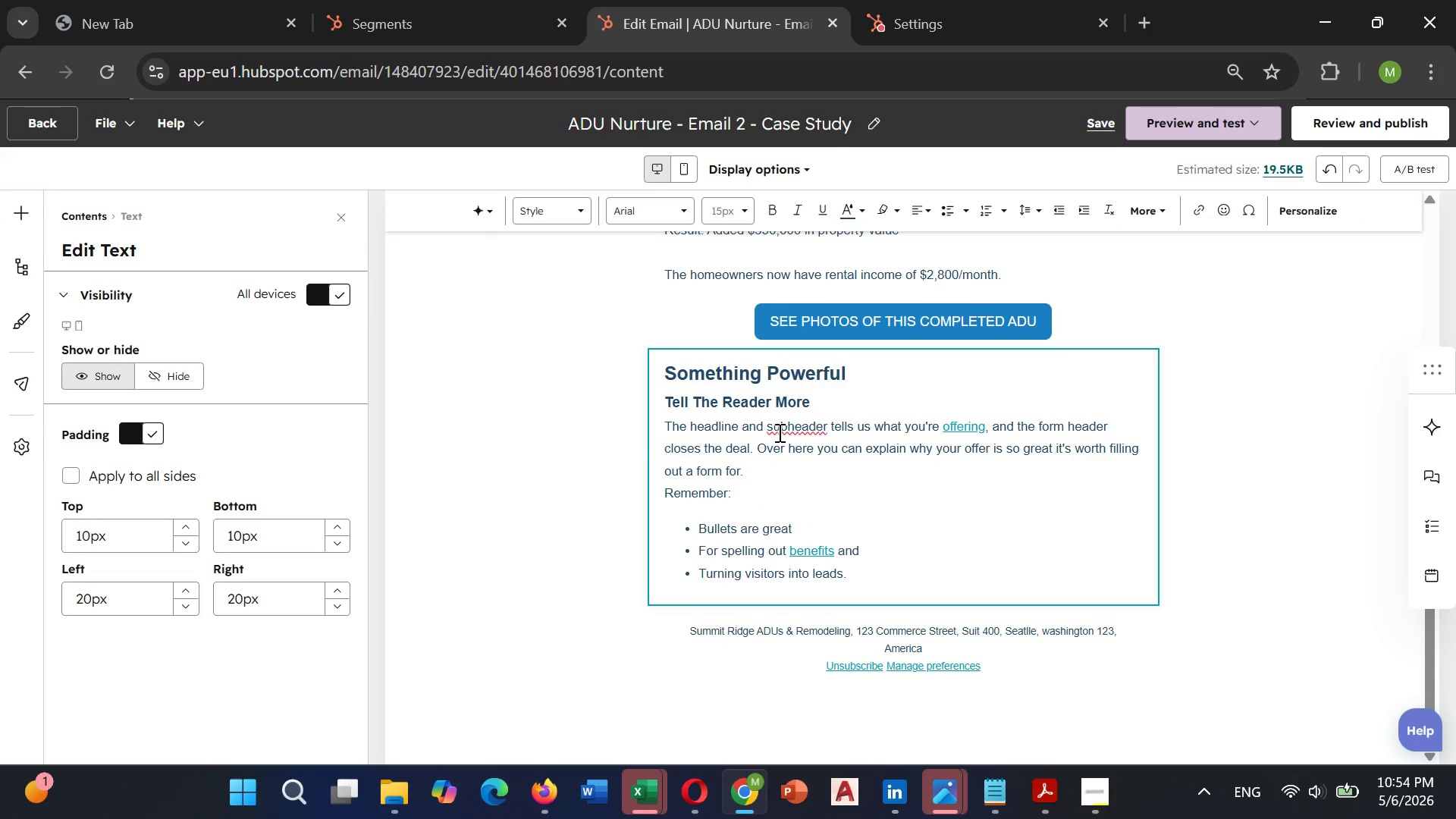 
left_click([778, 432])
 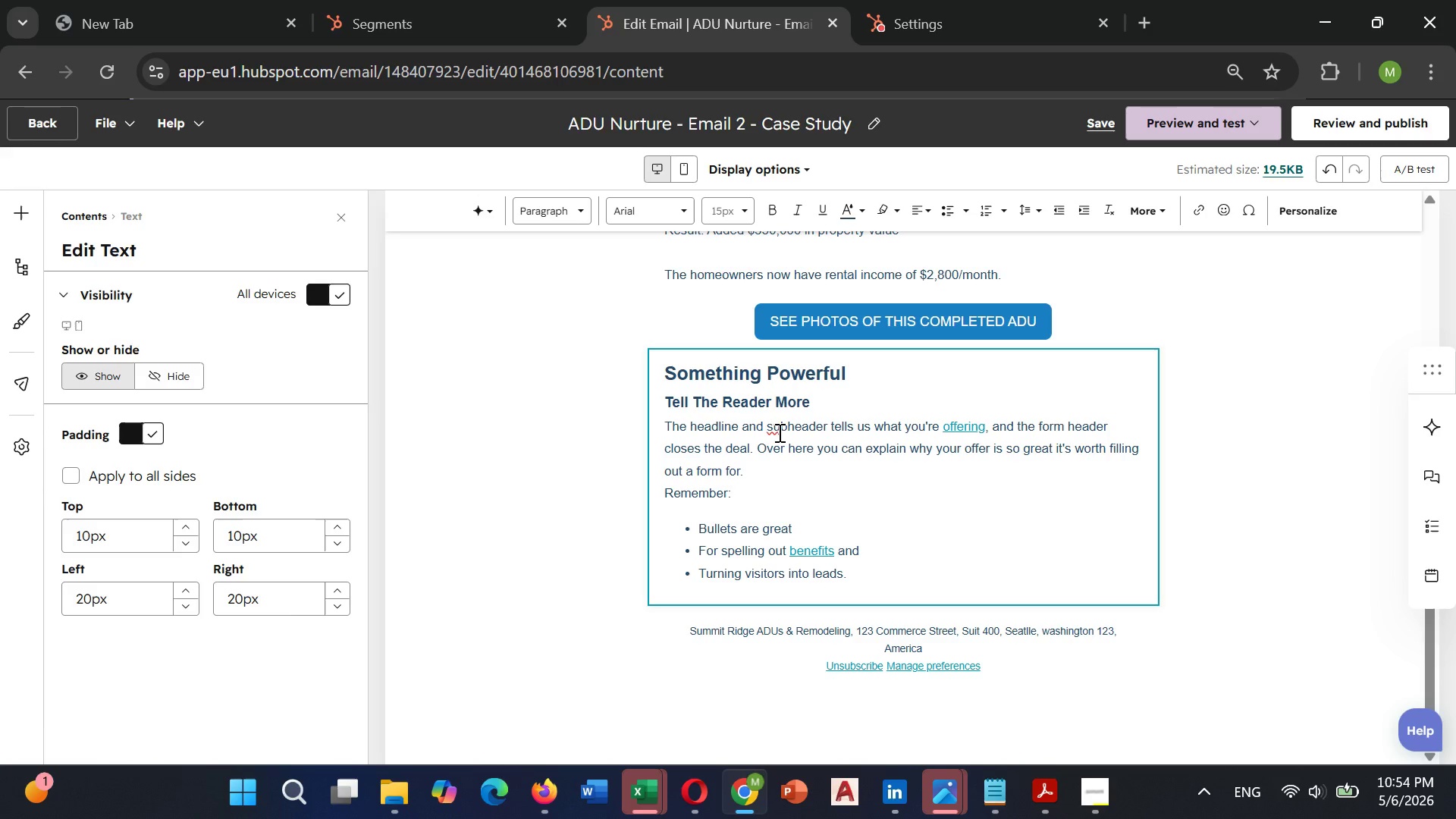 
key(Control+ControlLeft)
 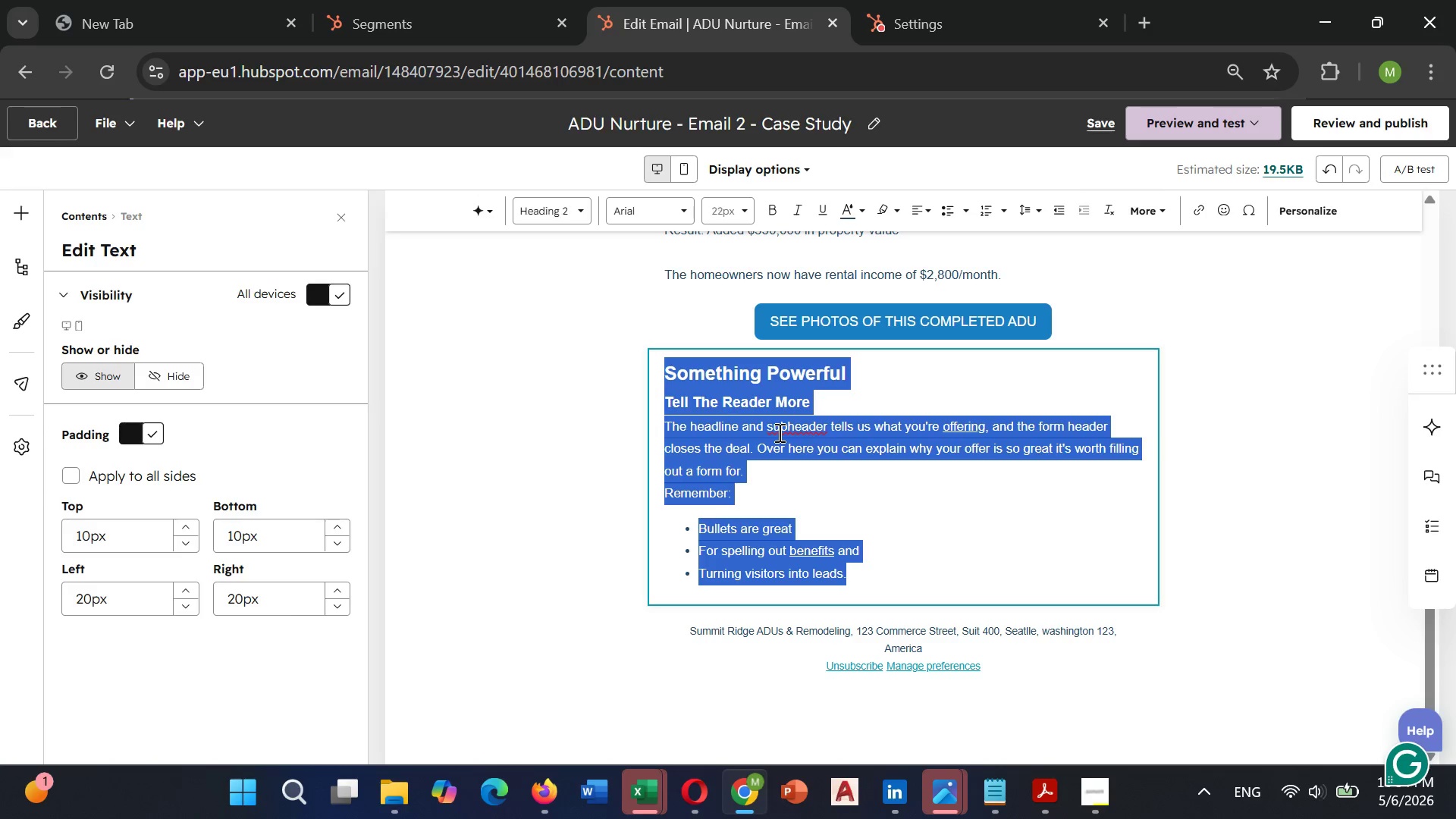 
type(A)
key(Backspace)
type(Best,)
 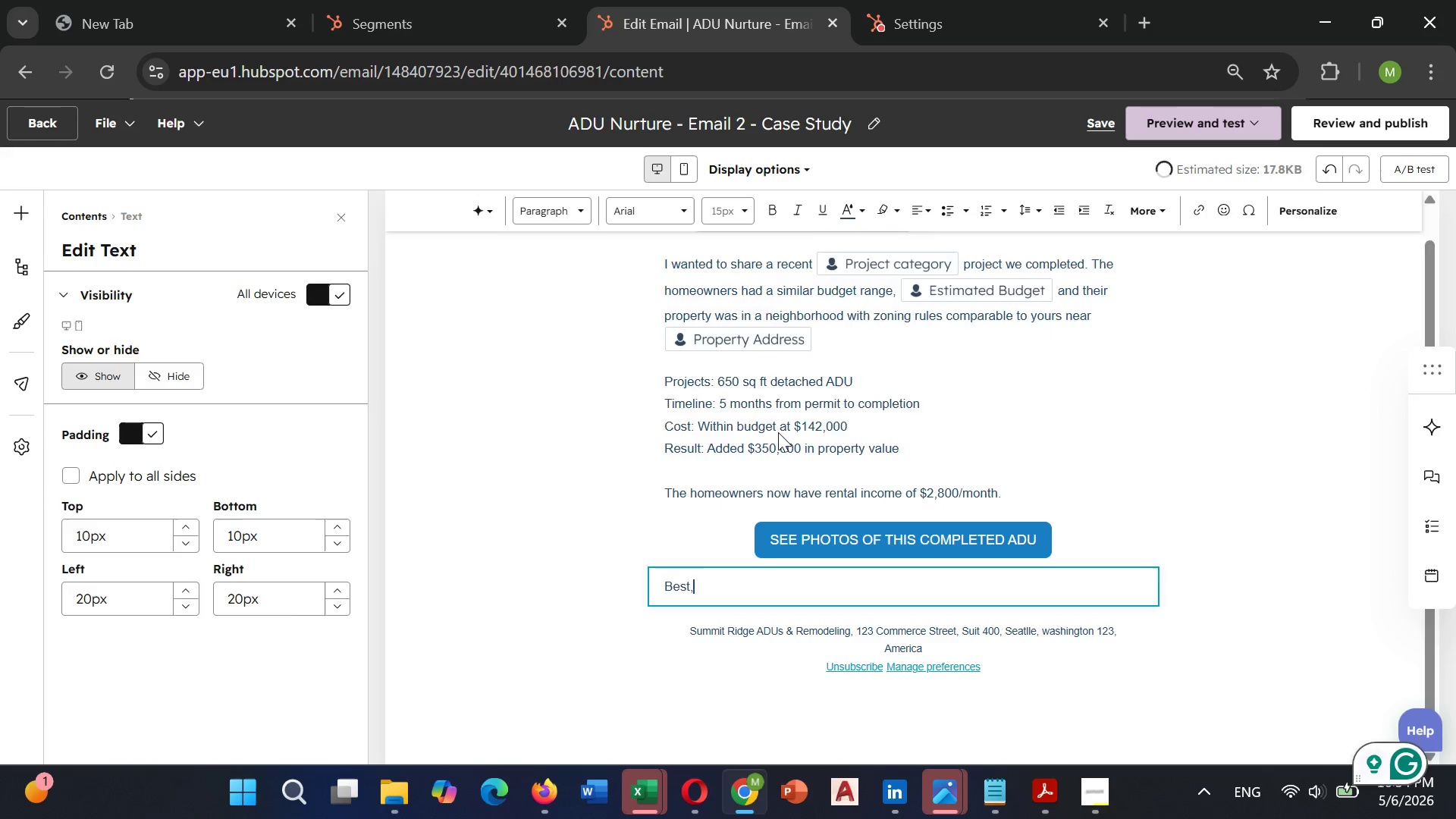 
 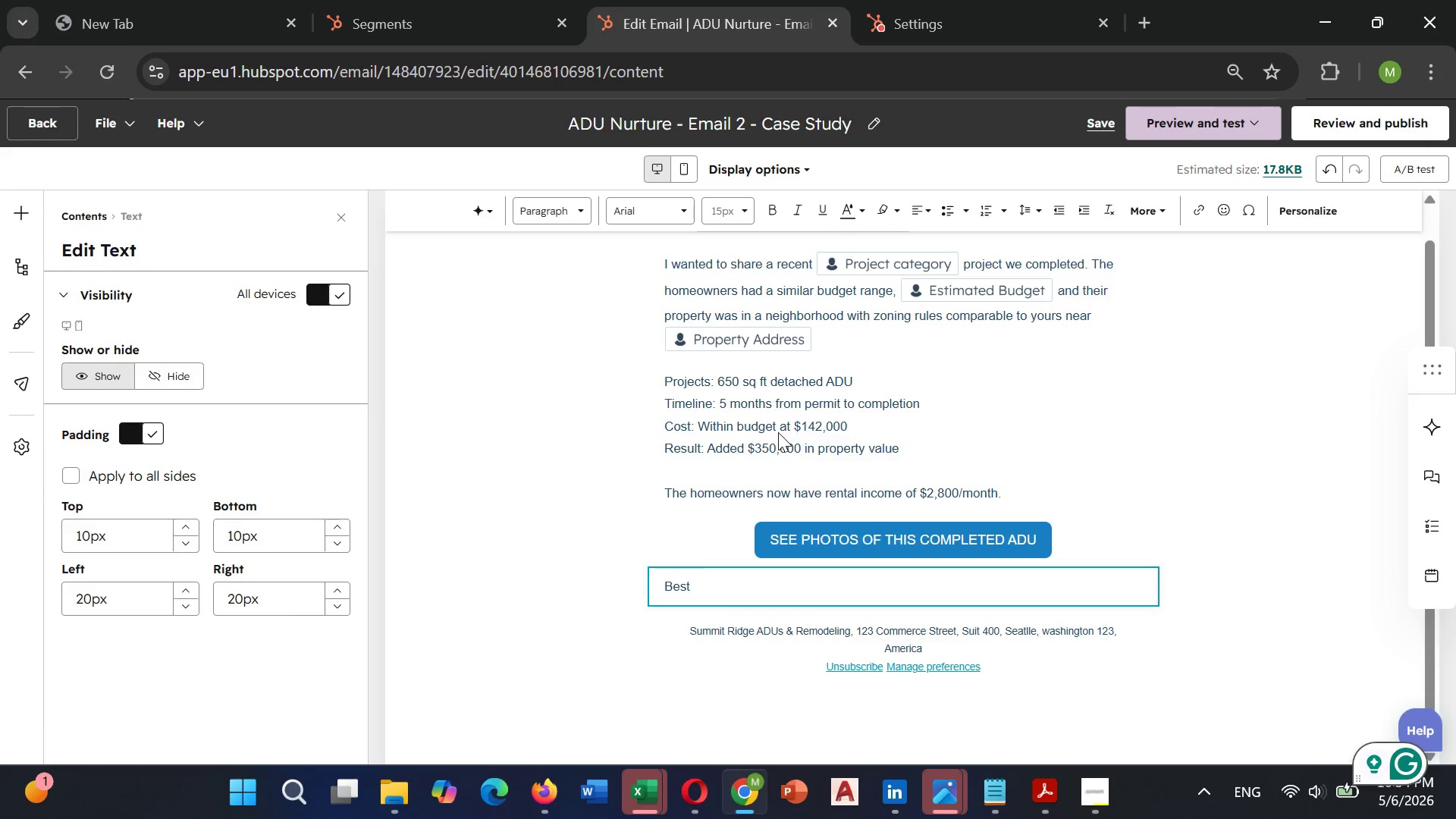 
key(Enter)
 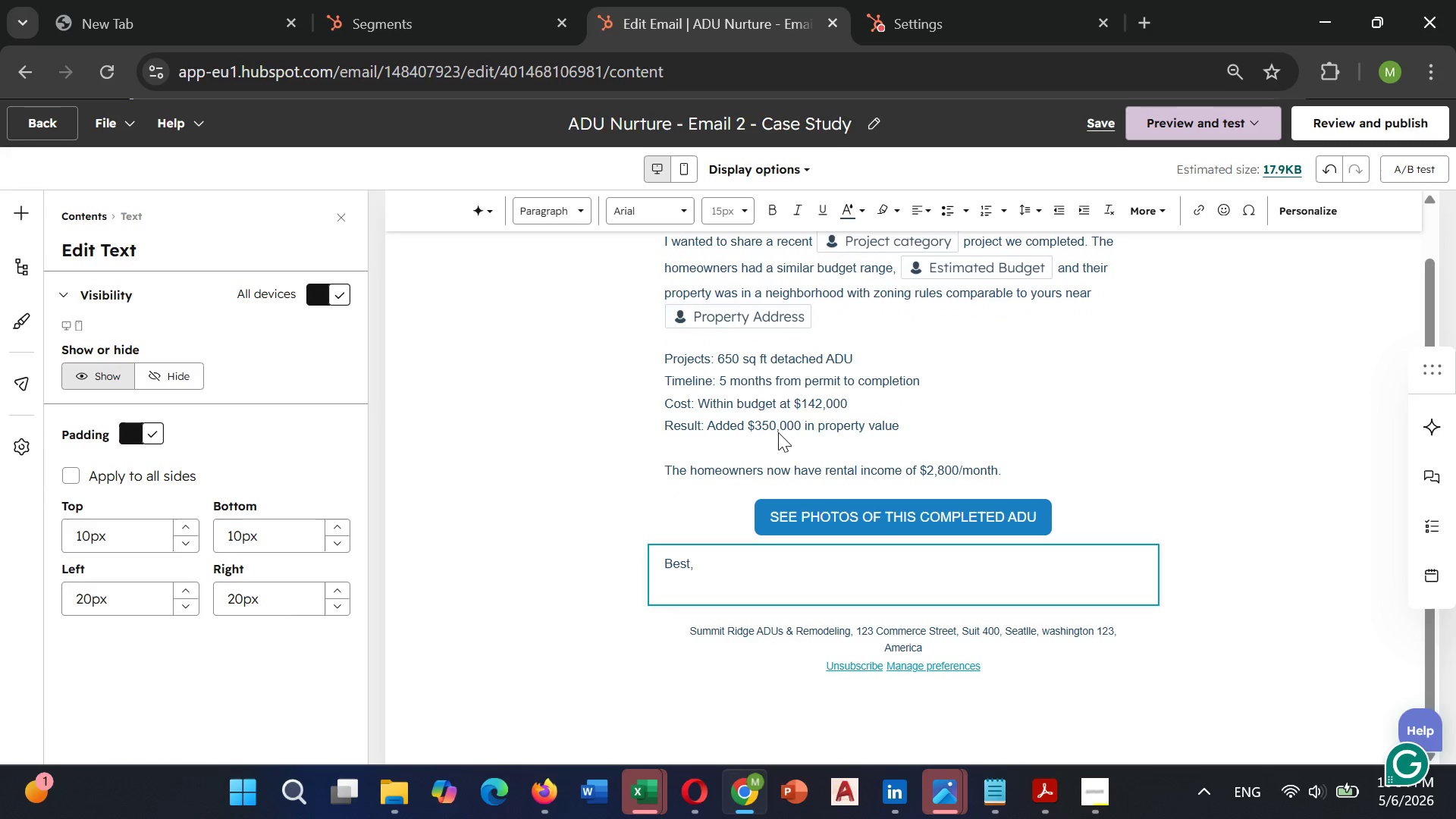 
key(Enter)
 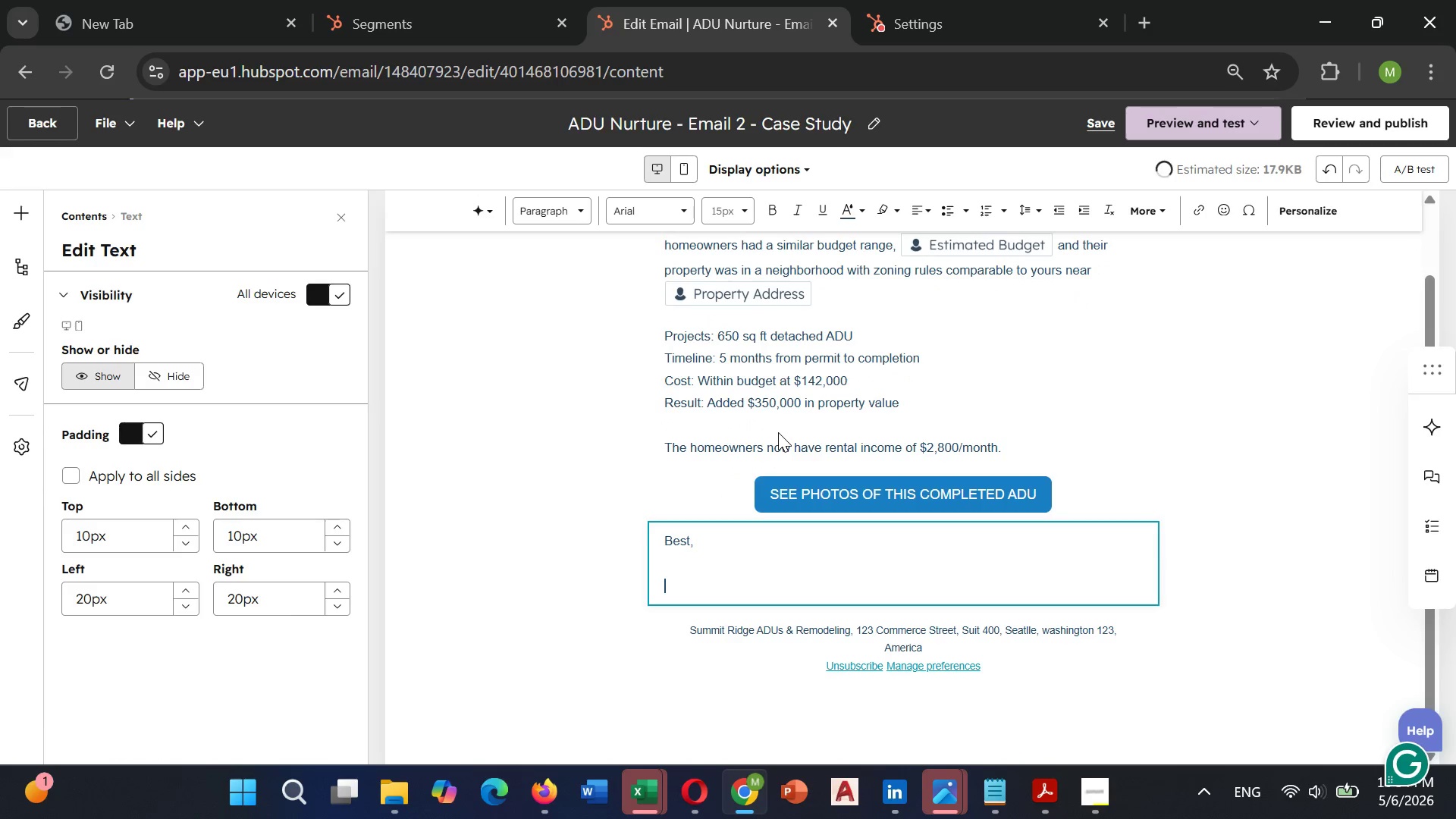 
type(Sarah Miller)
 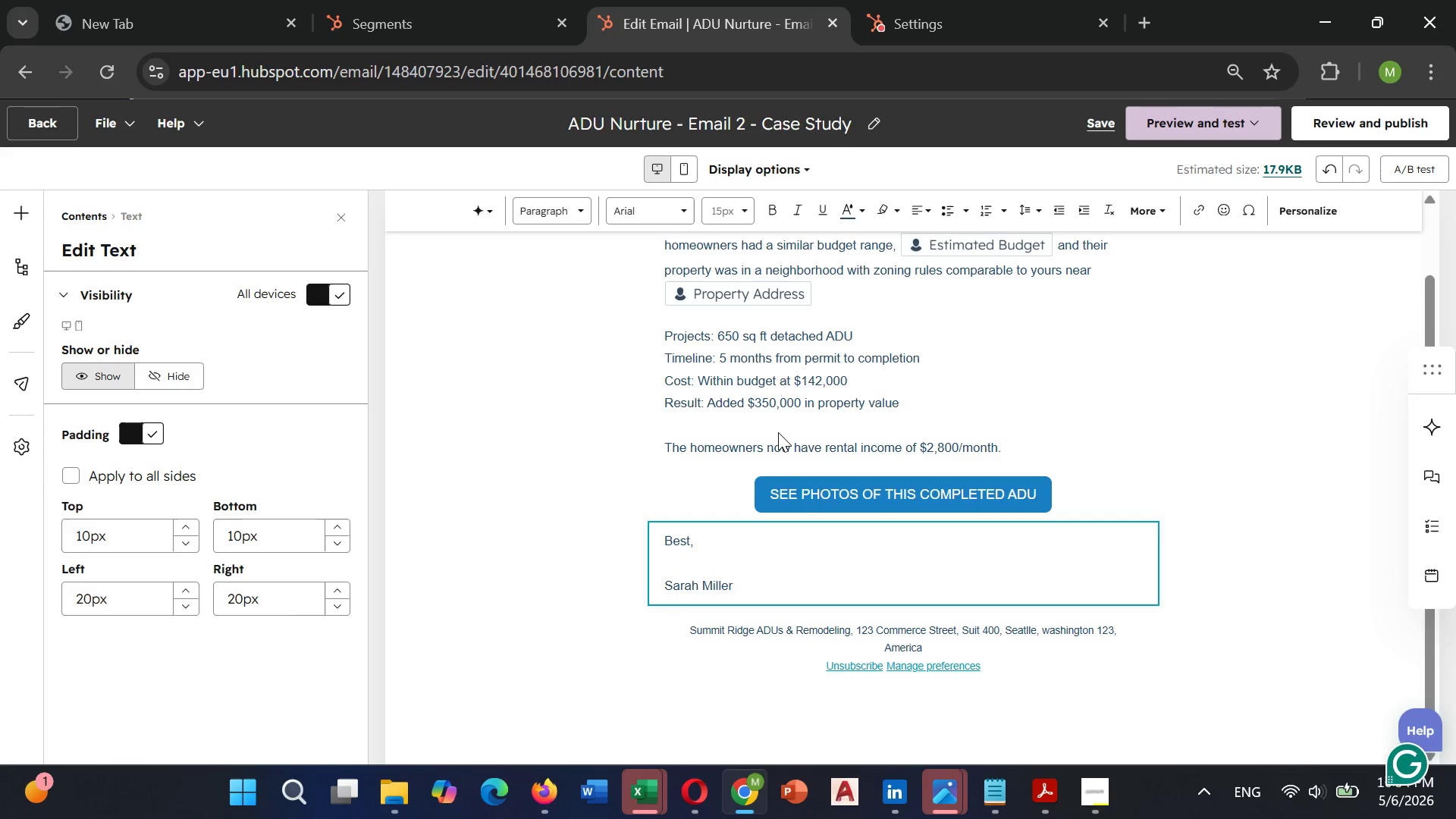 
key(Enter)
 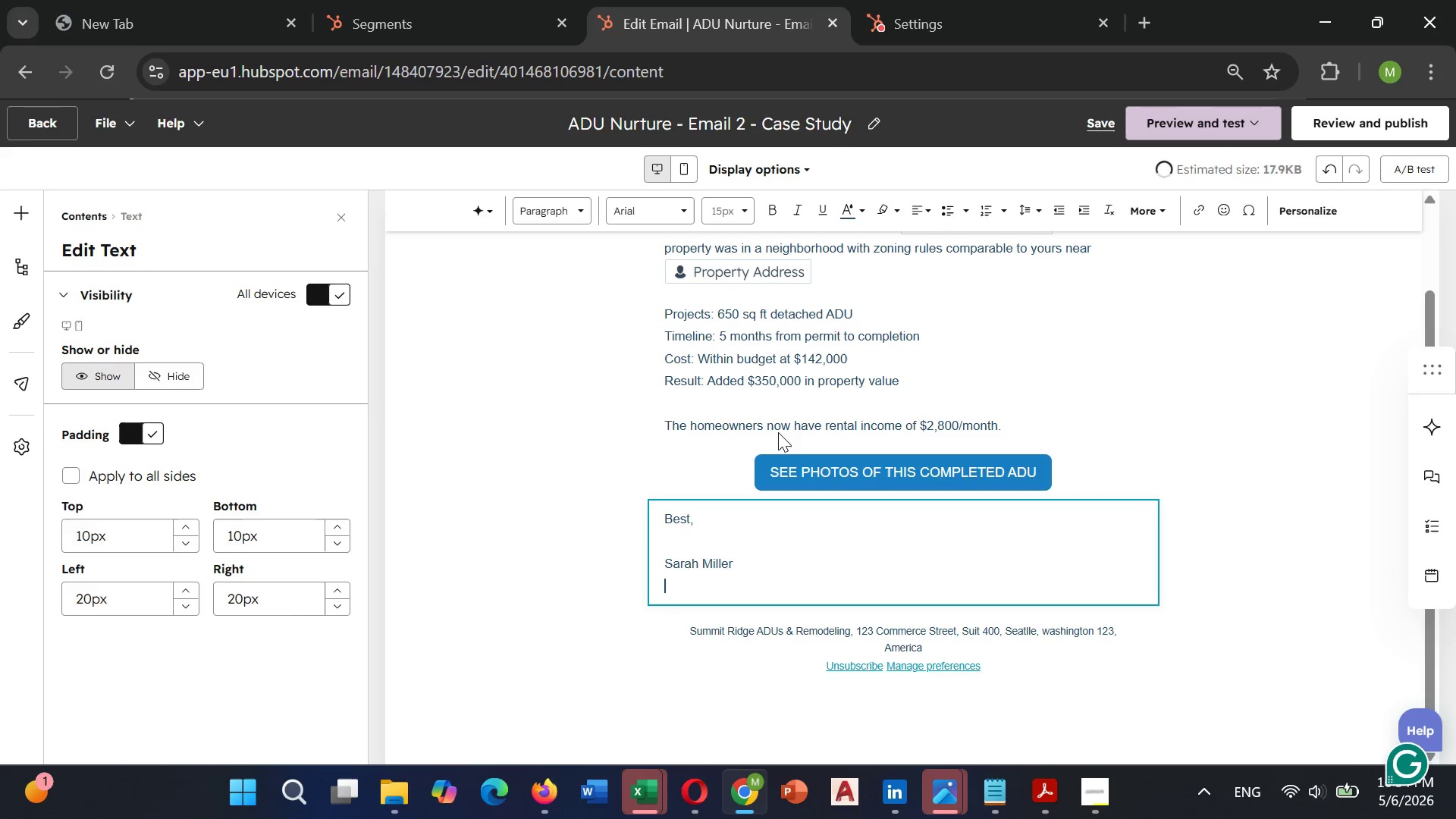 
type(Project Consultant)
 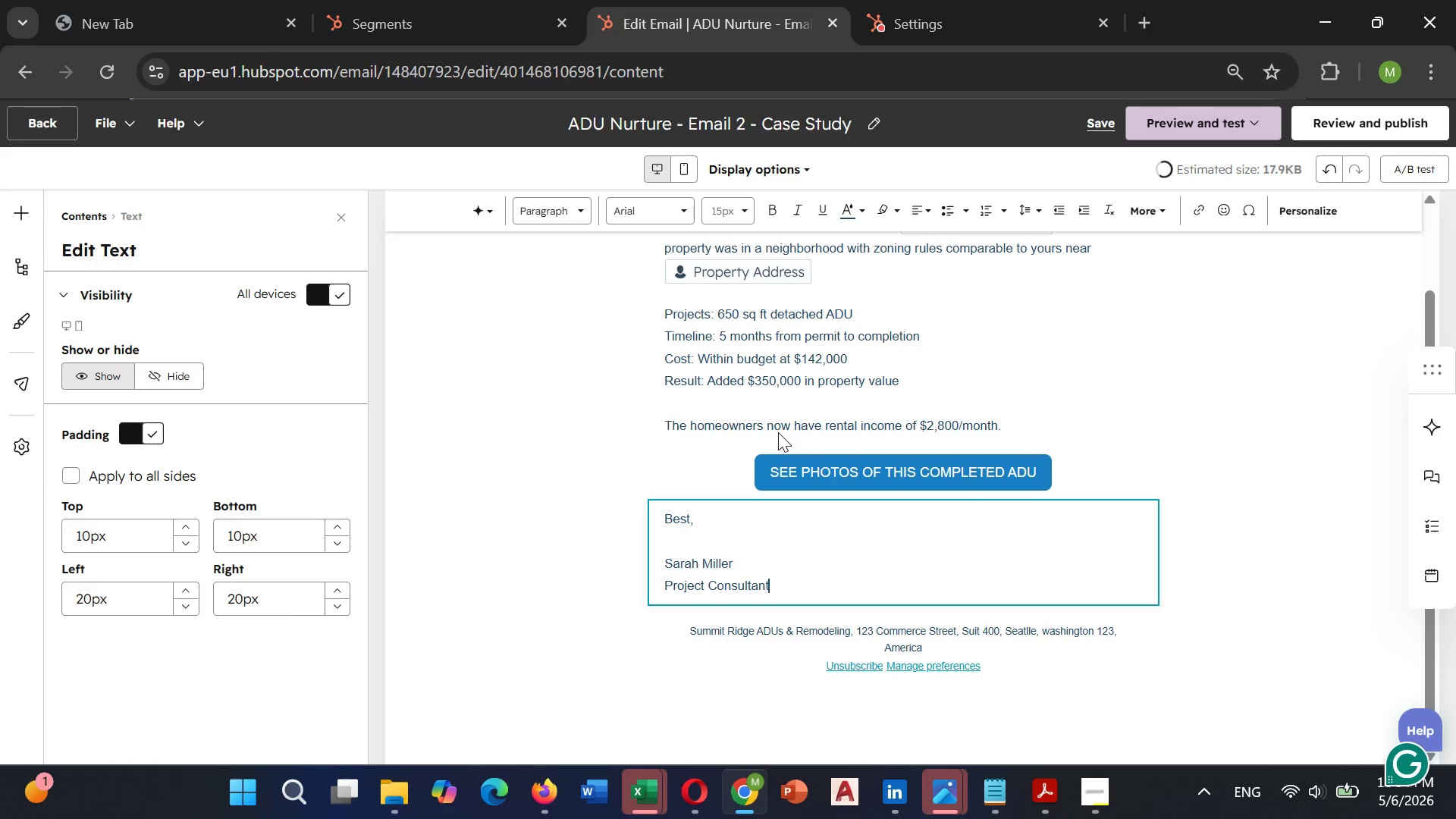 
key(Enter)
 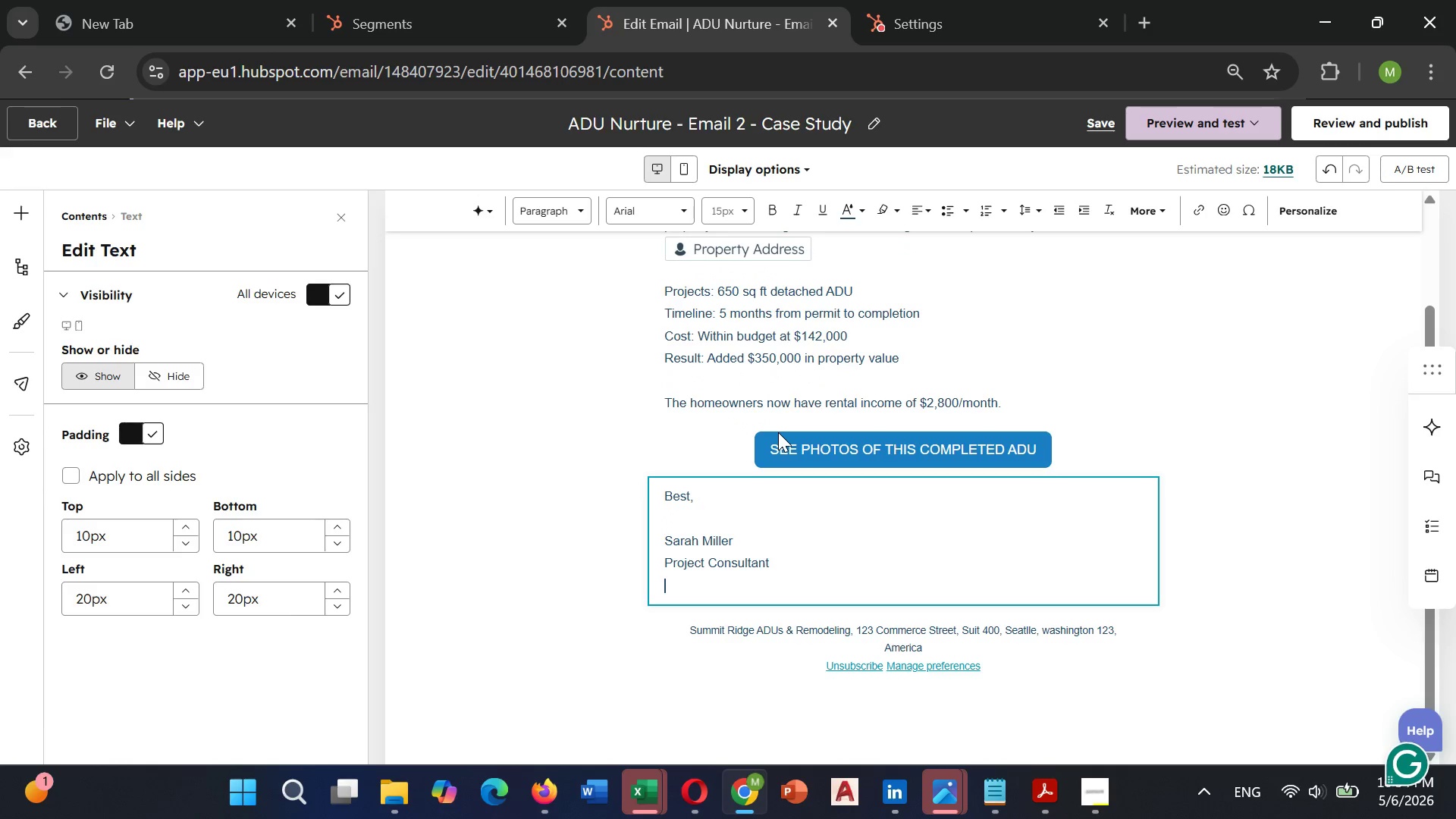 
type(Summit Ridge ADUs)
 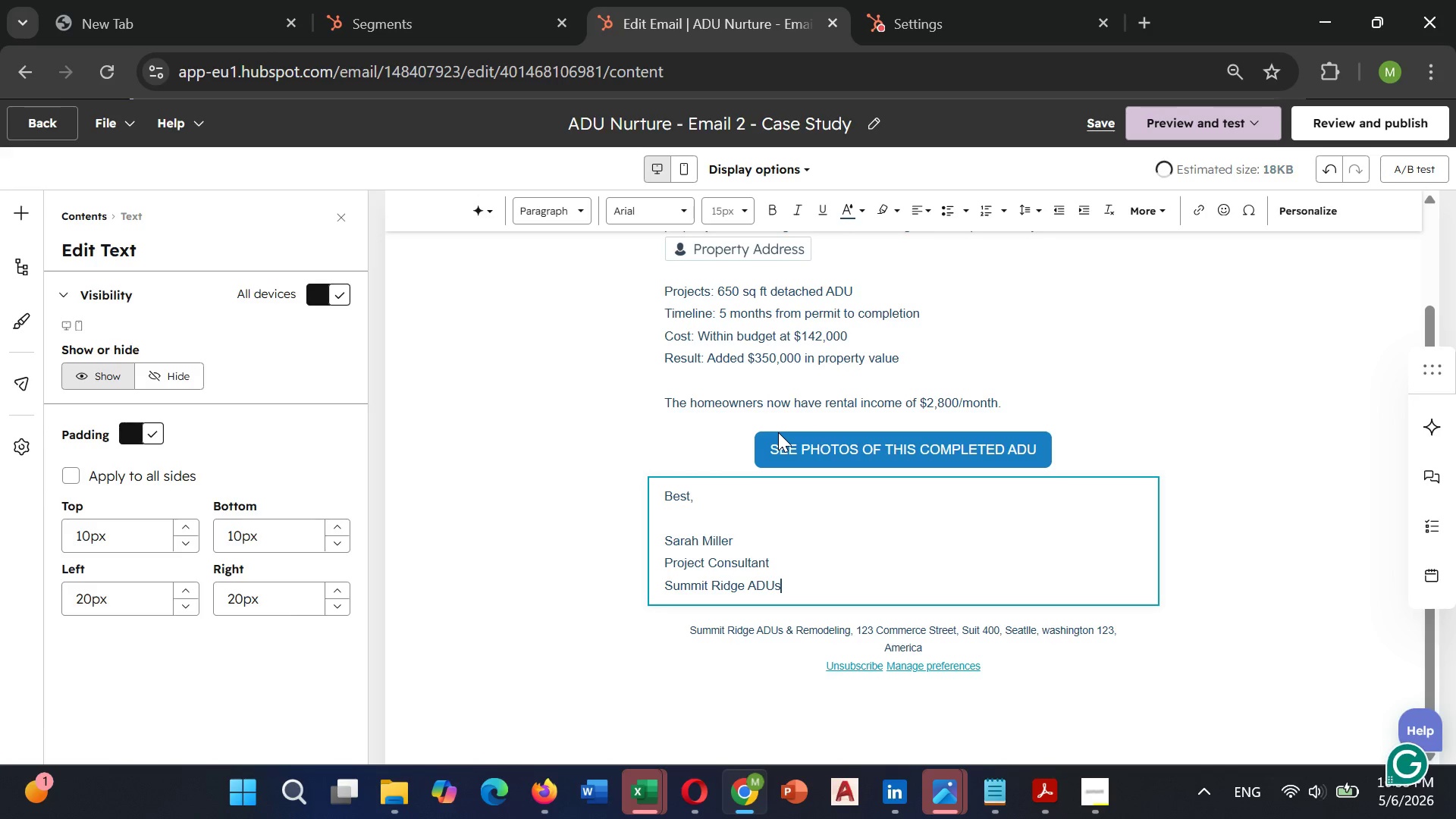 
type( & Remodeling)
 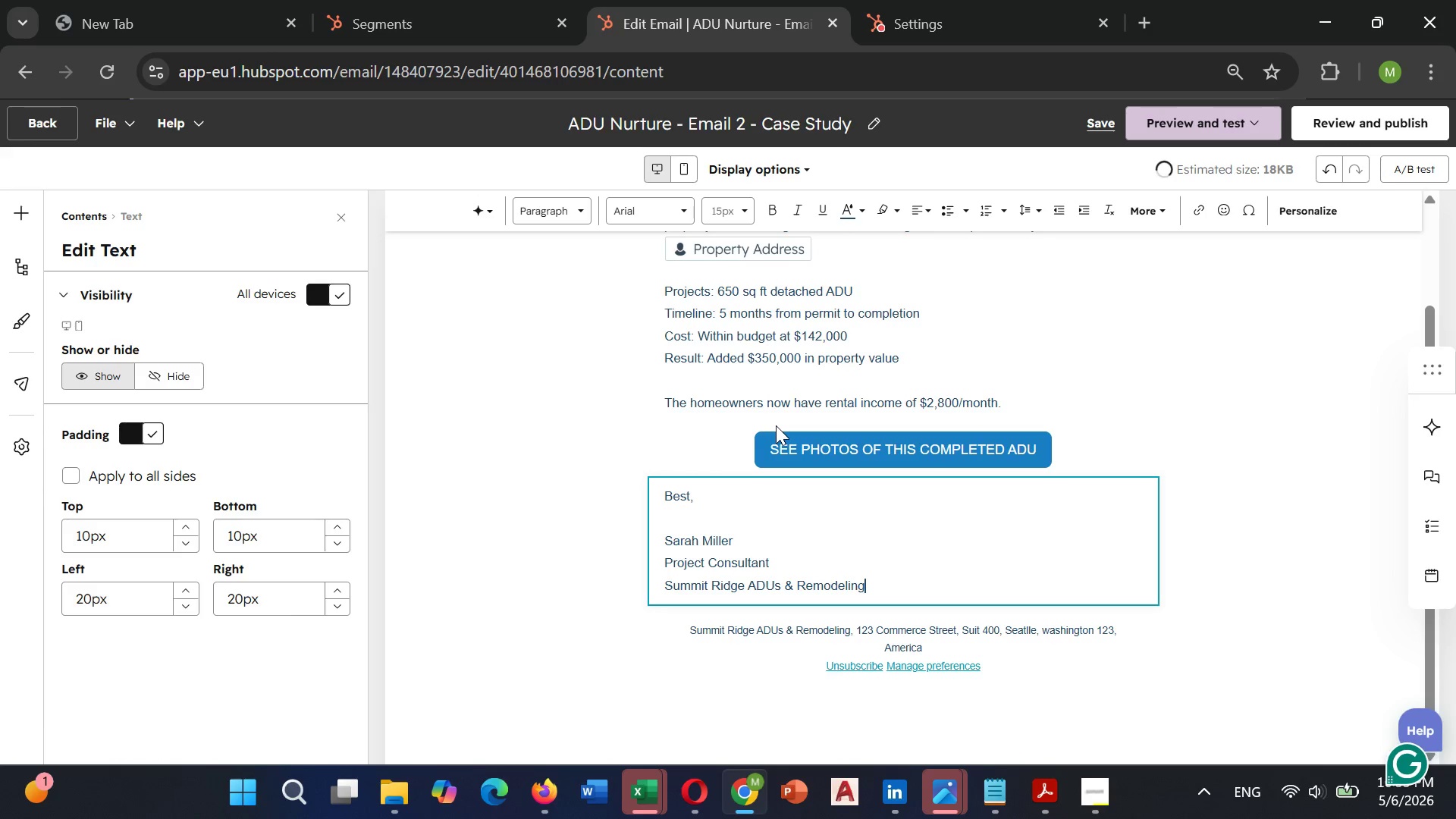 
scroll: coordinate [730, 397], scroll_direction: down, amount: 1.0
 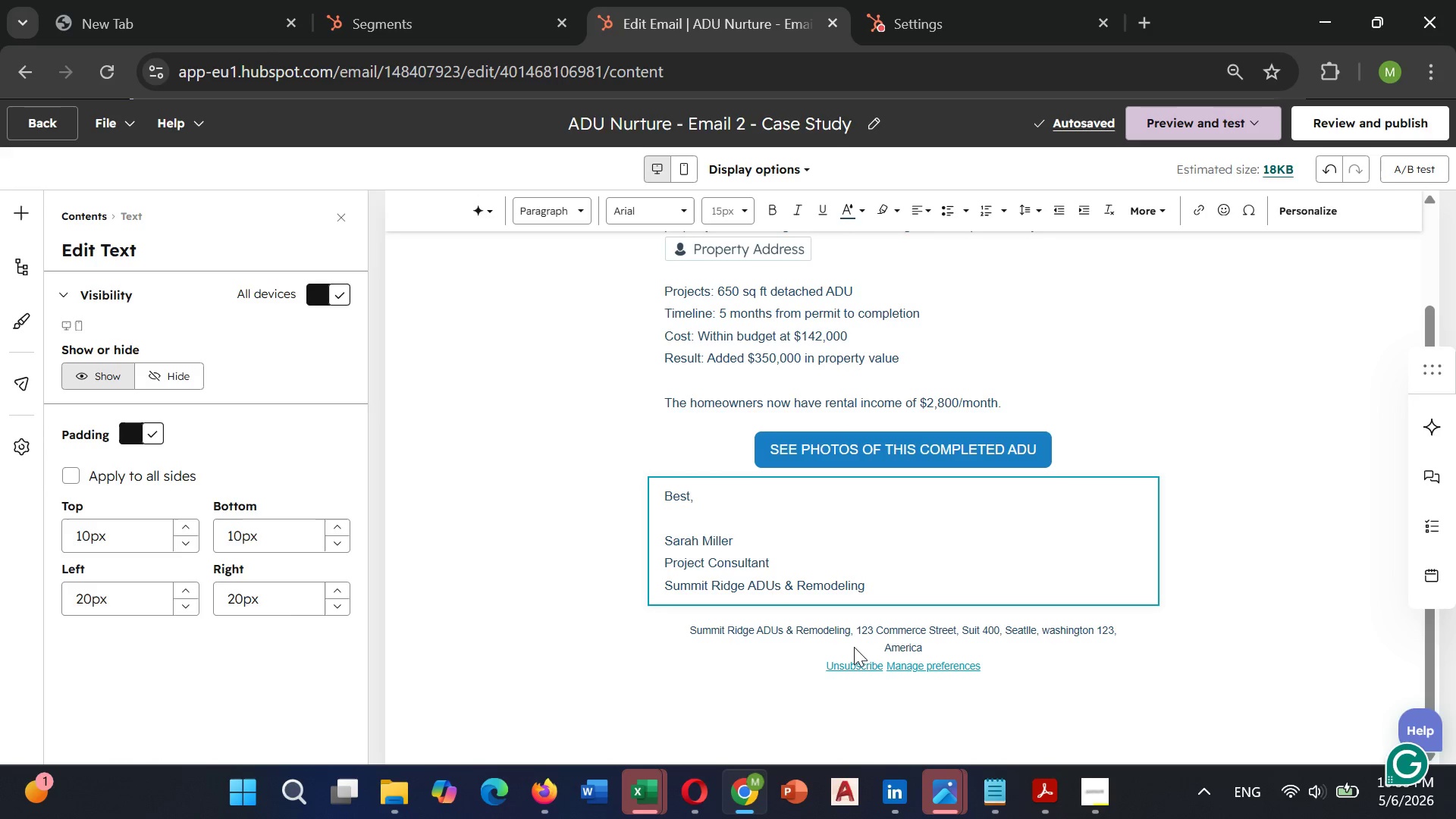 
scroll: coordinate [824, 564], scroll_direction: up, amount: 6.0
 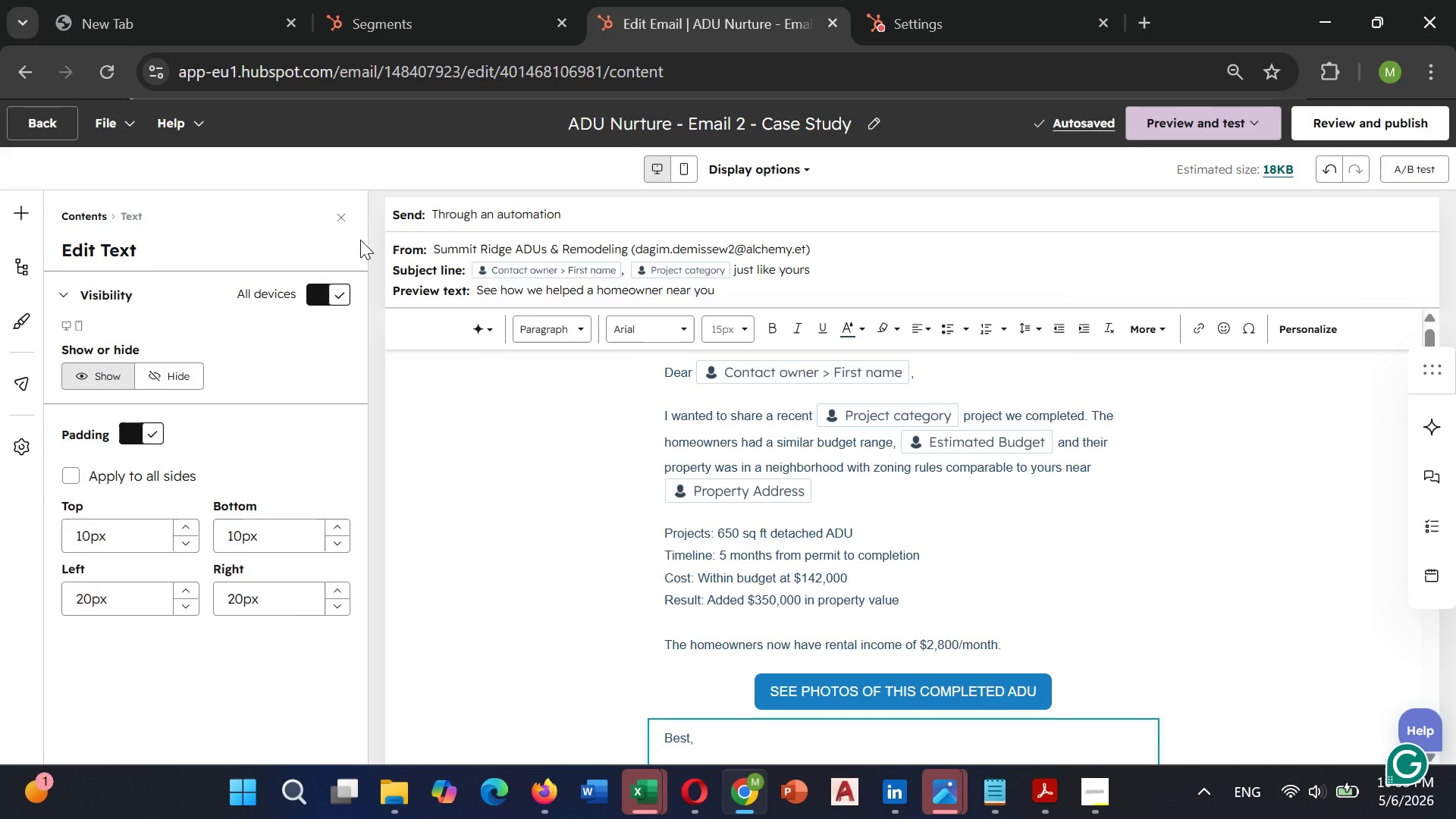 
left_click([519, 264])
 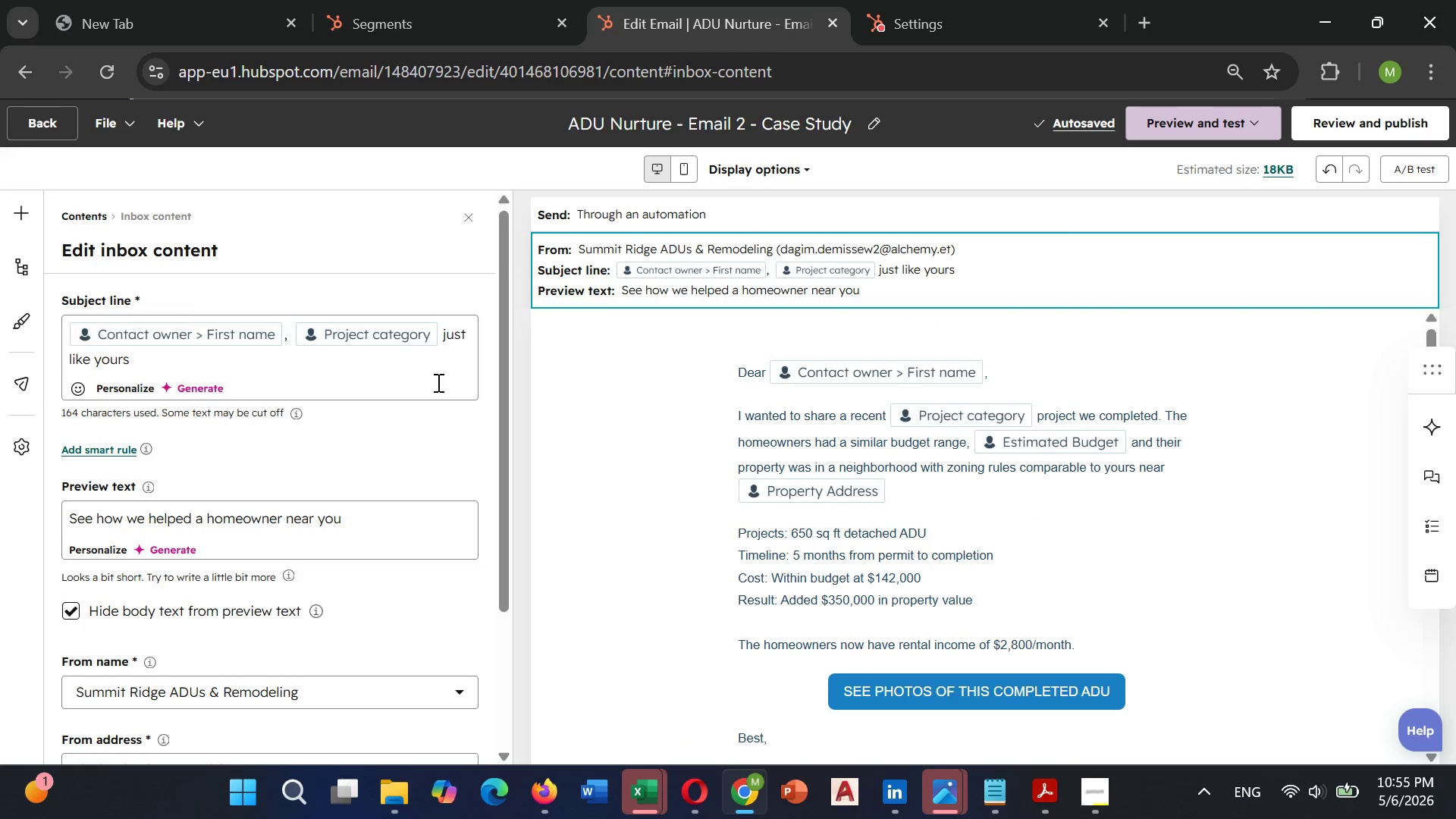 
scroll: coordinate [437, 382], scroll_direction: down, amount: 3.0
 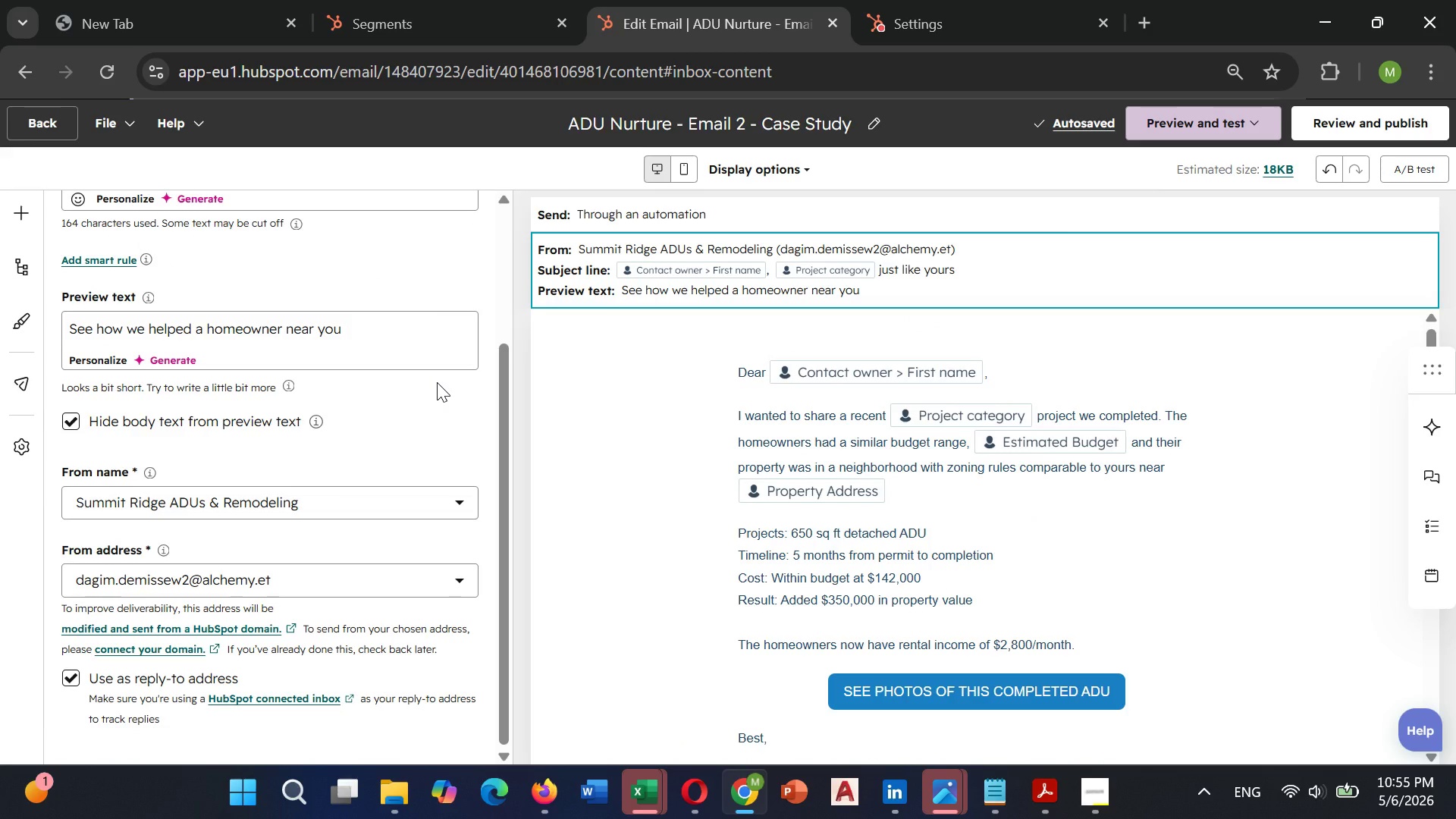 
scroll: coordinate [440, 382], scroll_direction: up, amount: 2.0
 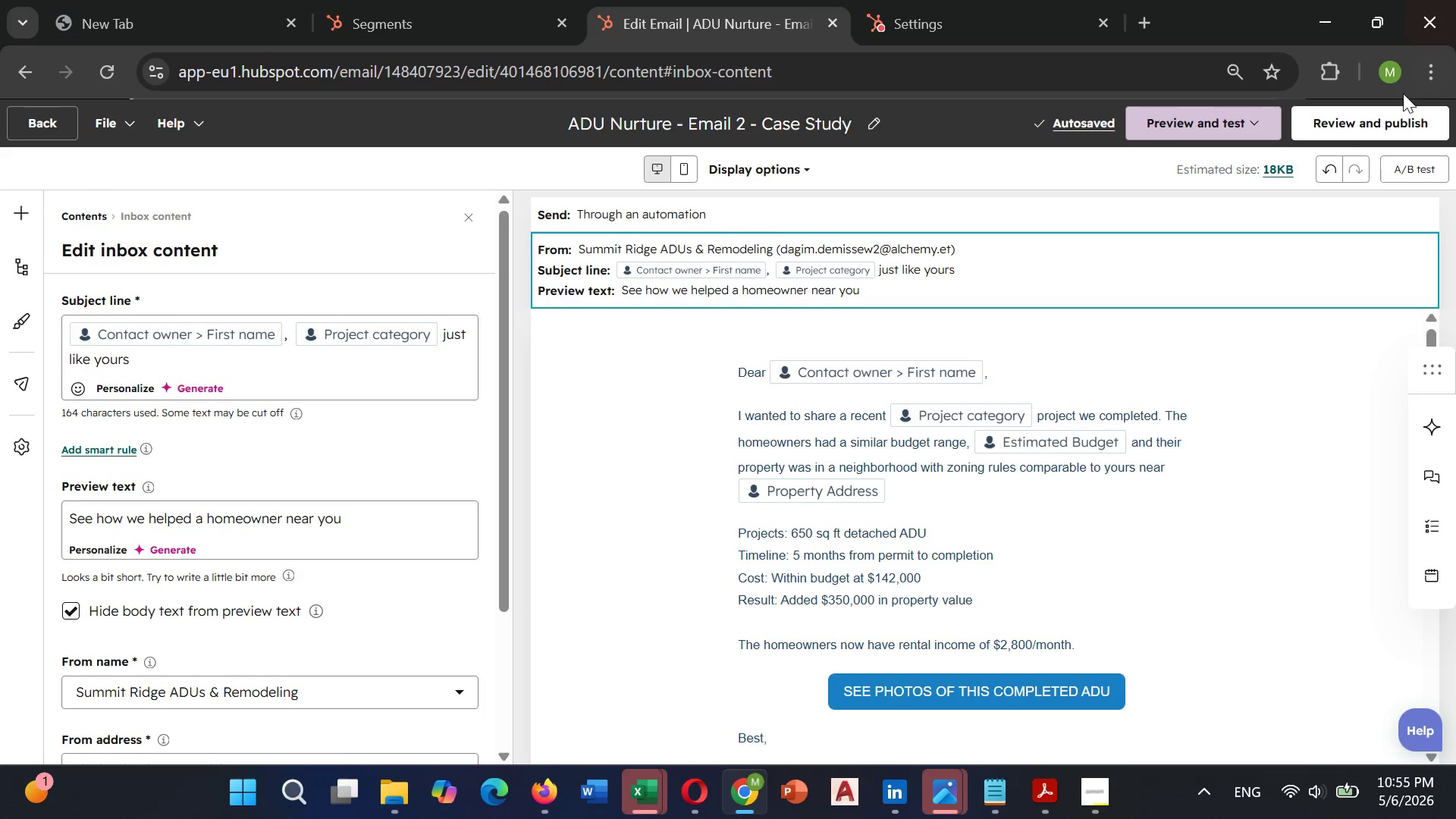 
left_click([1381, 121])
 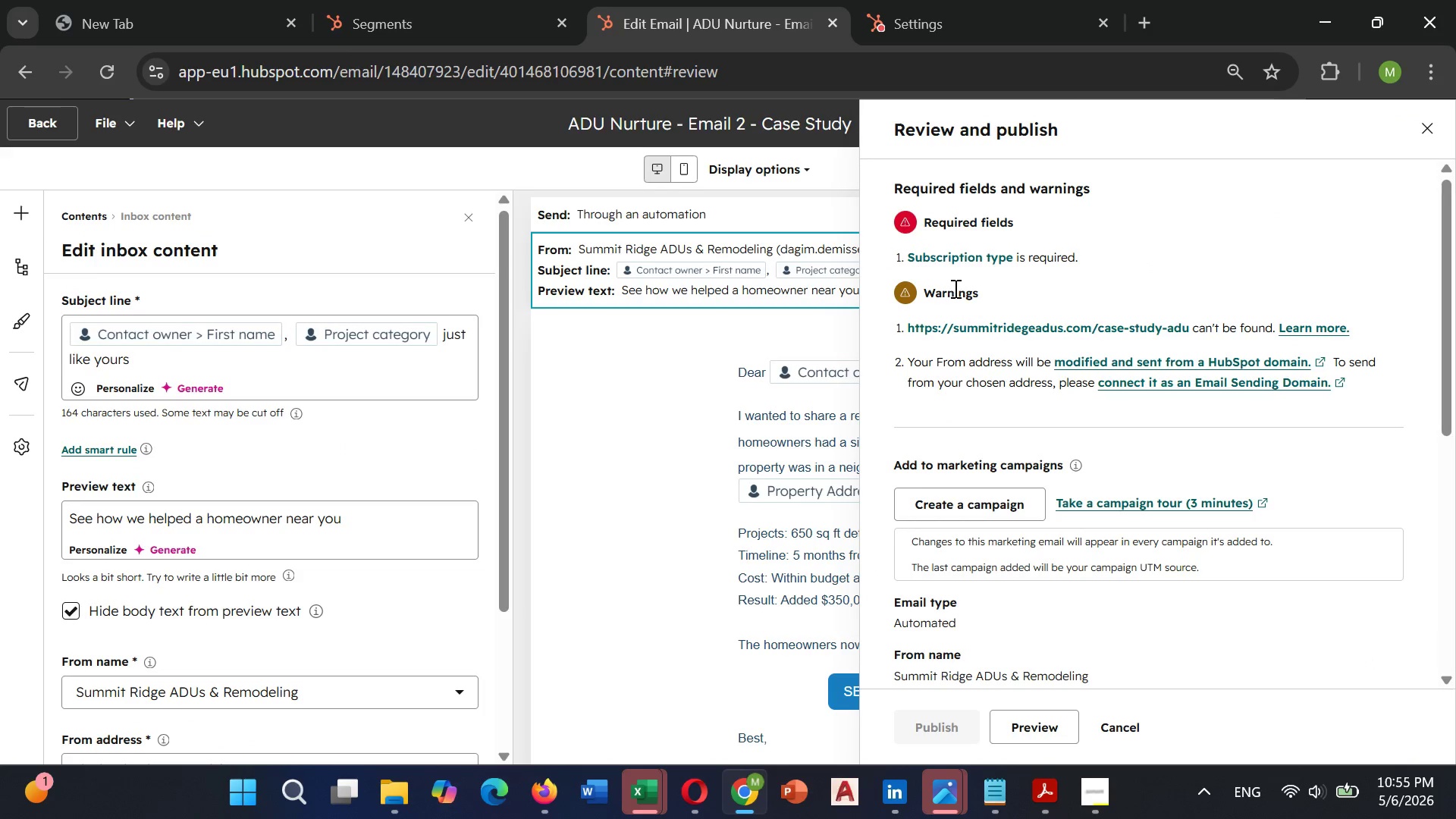 
left_click([965, 265])
 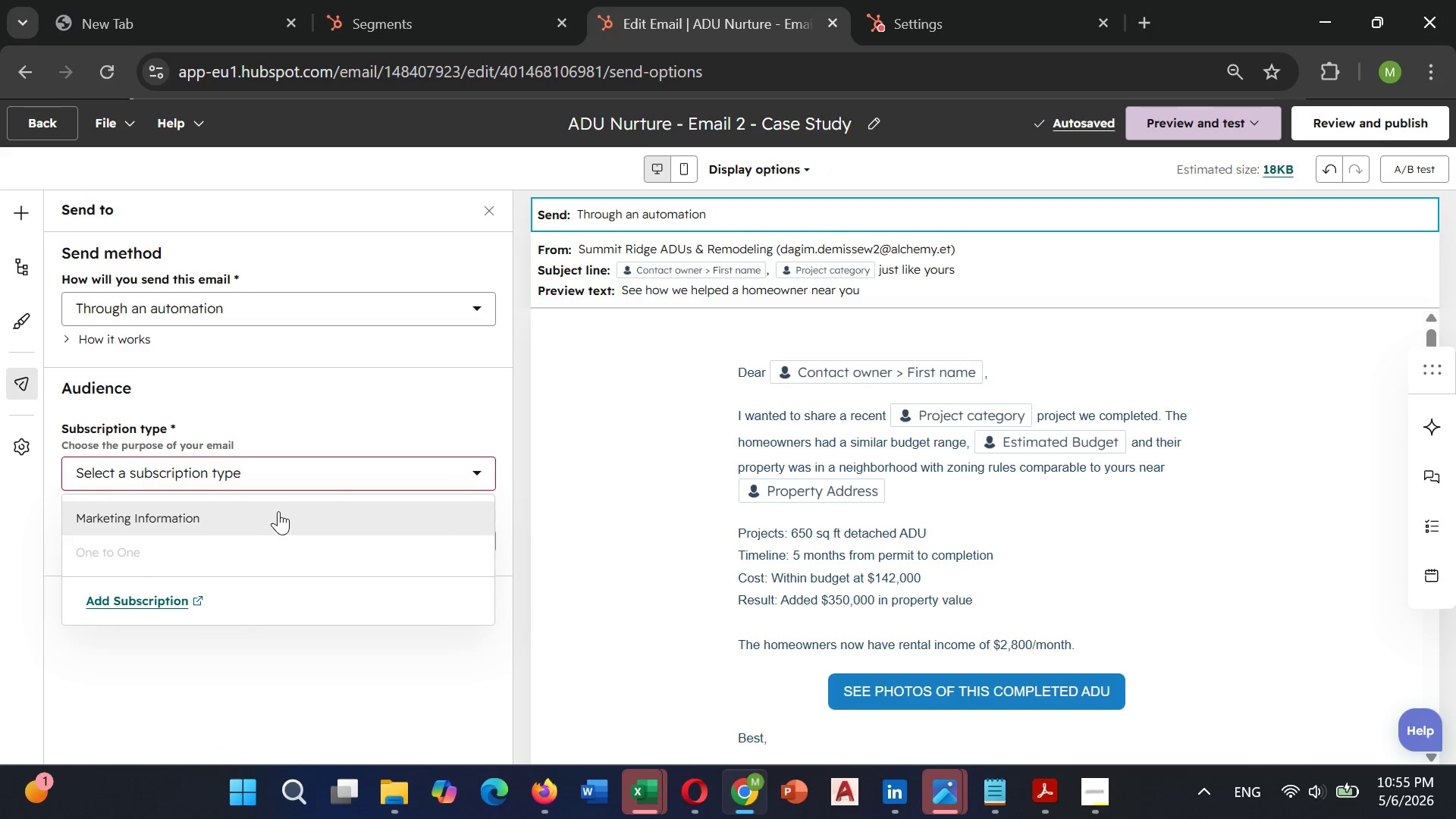 
left_click([299, 476])
 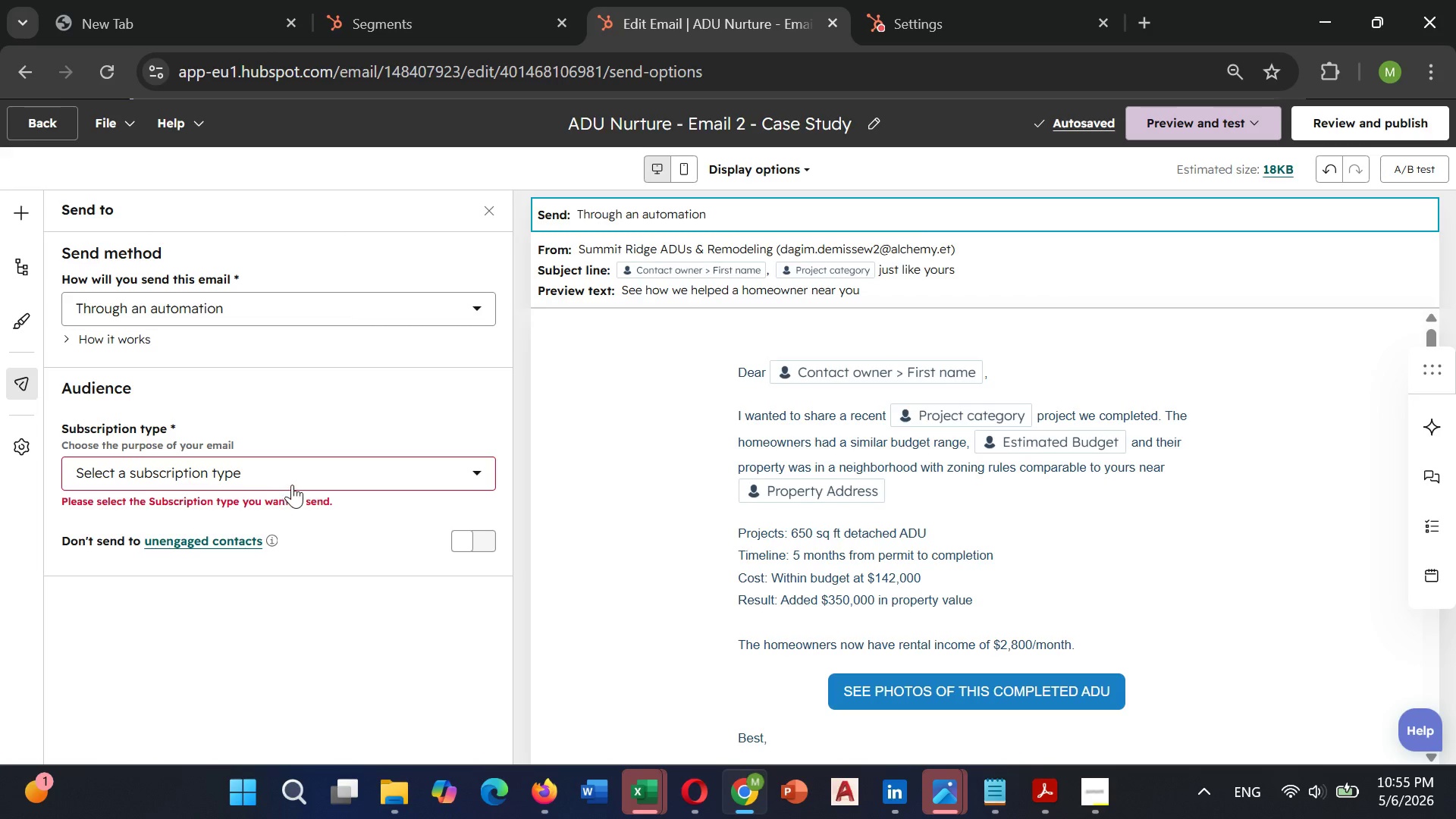 
left_click([294, 482])
 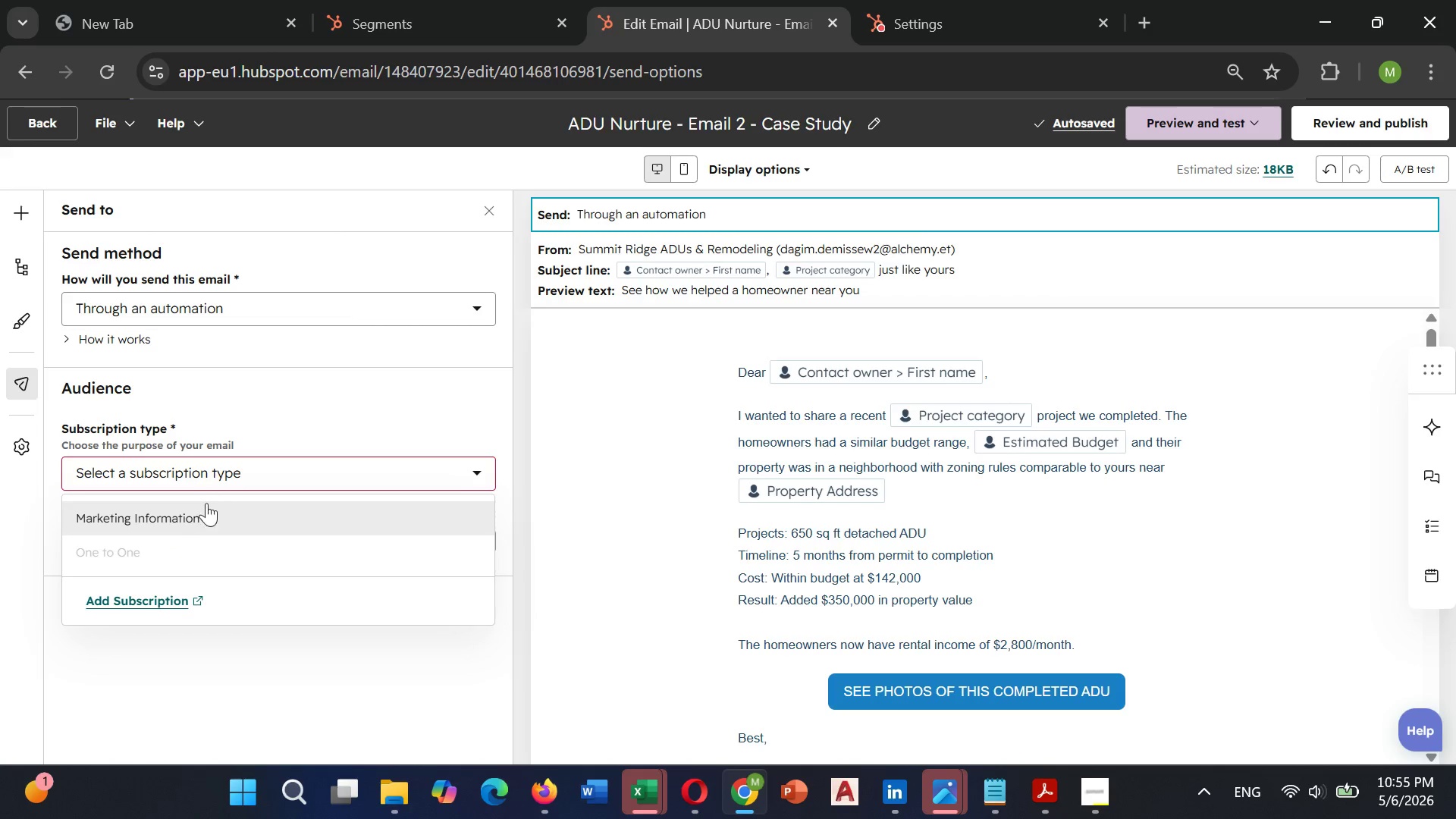 
left_click([200, 506])
 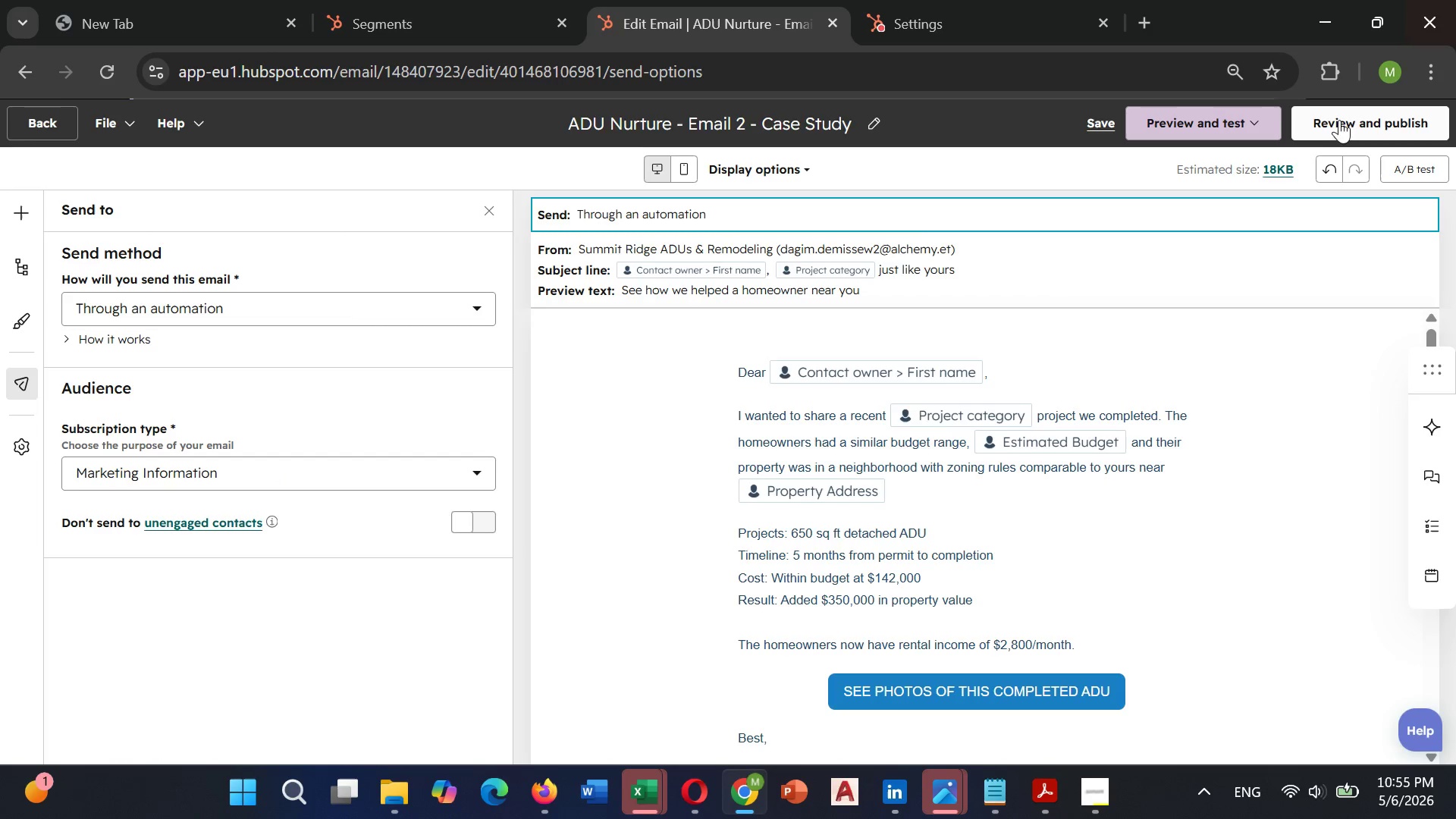 
left_click([1339, 123])
 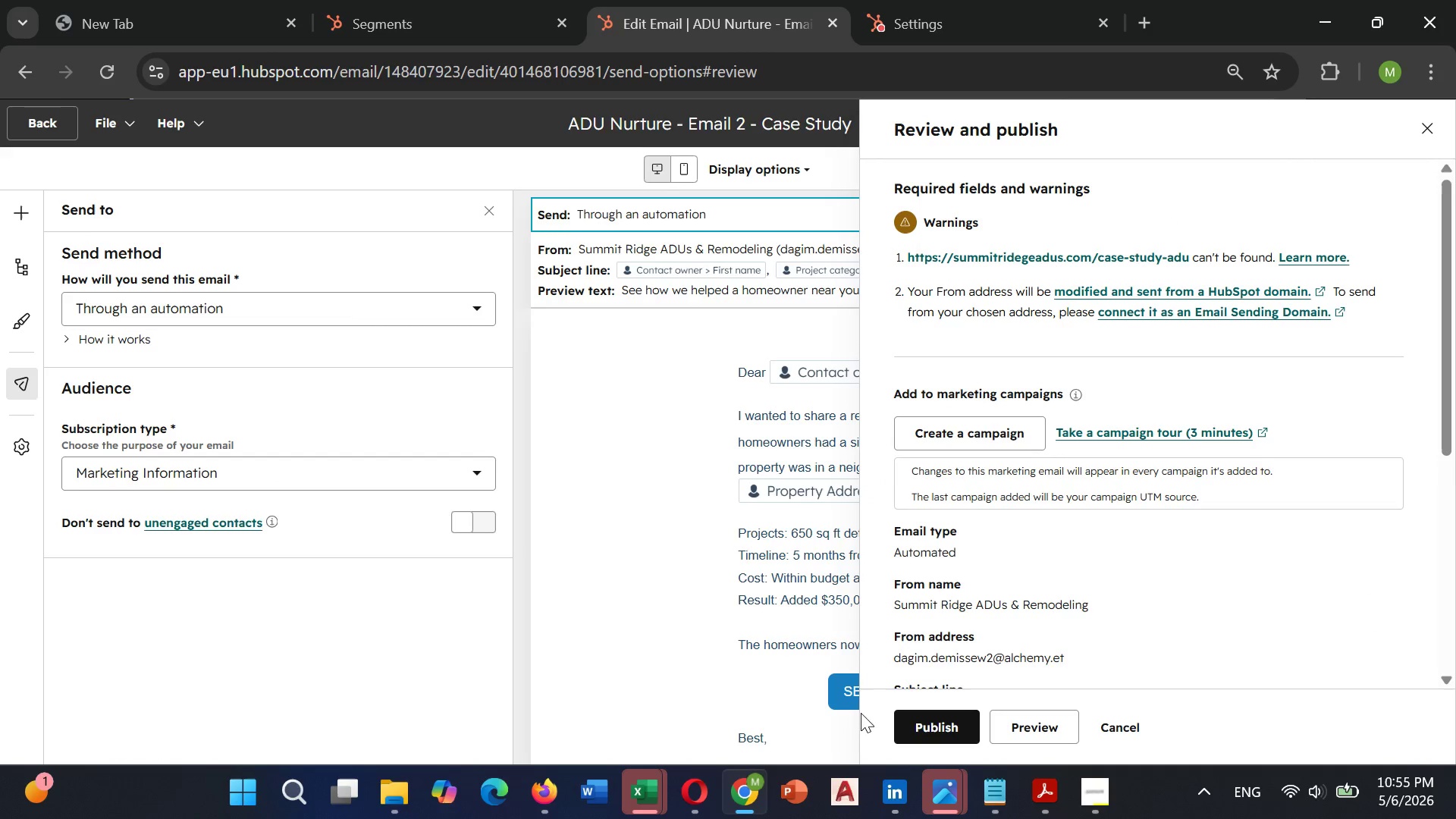 
left_click([941, 721])
 